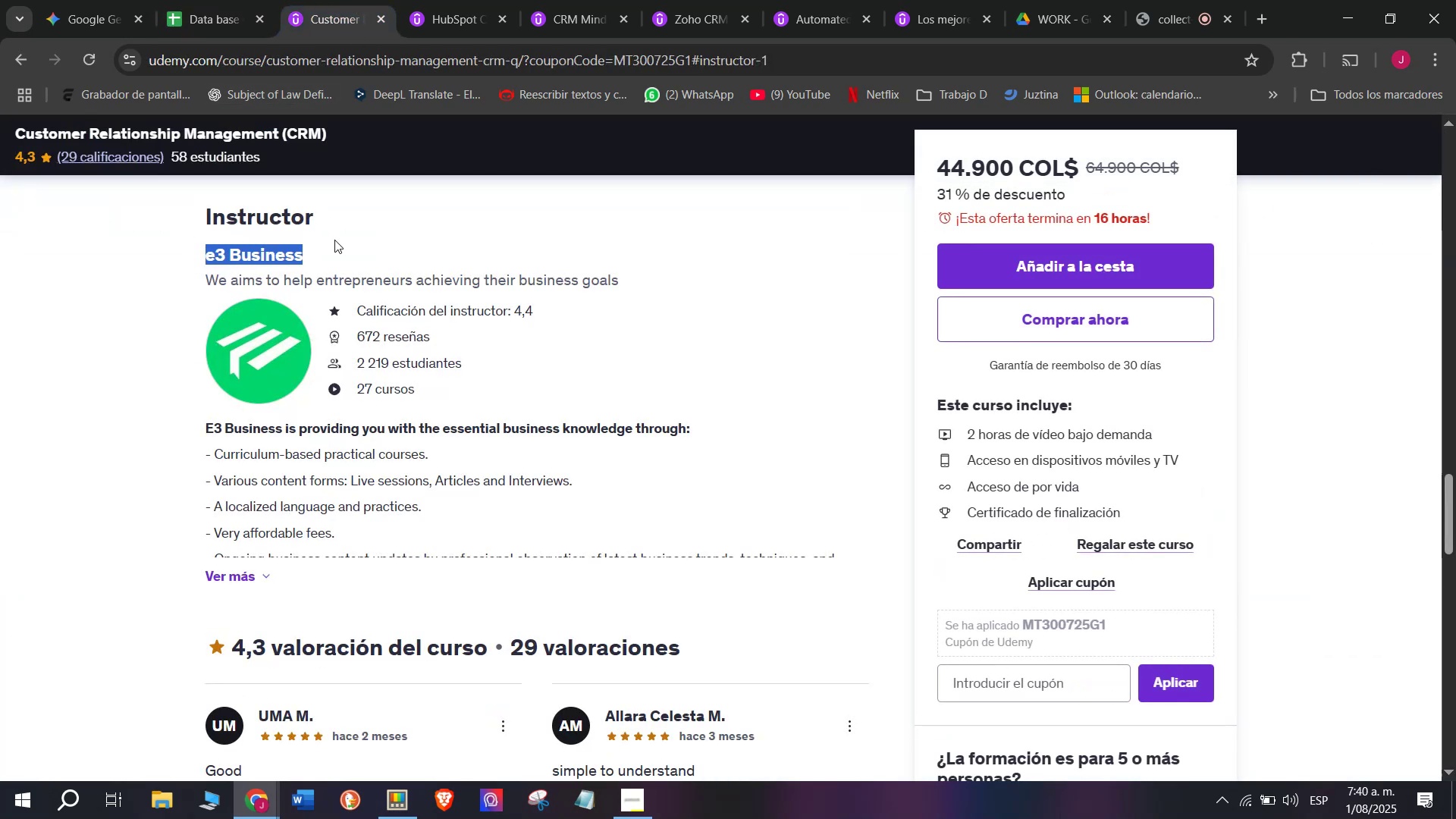 
key(Control+C)
 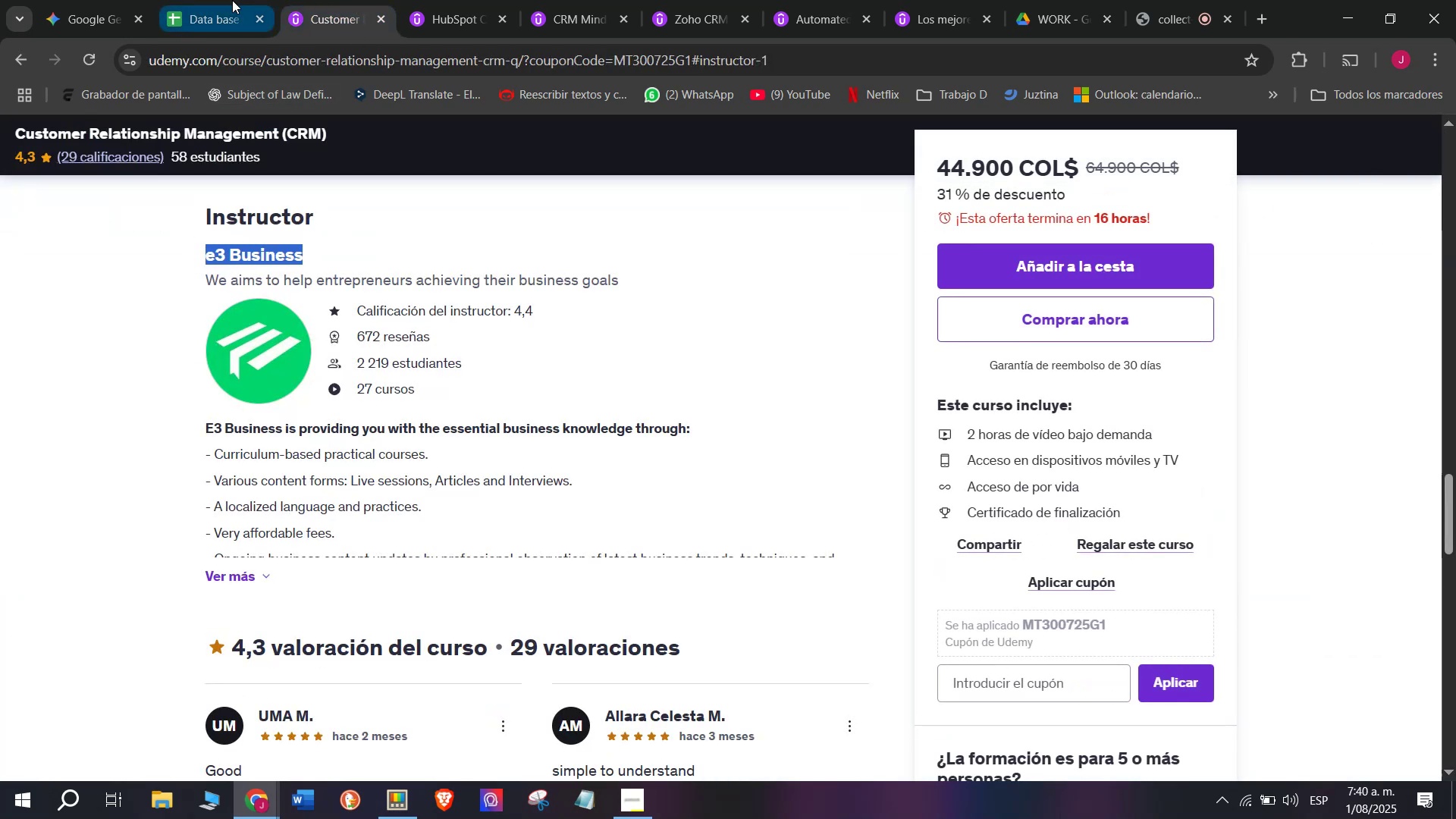 
left_click([231, 0])
 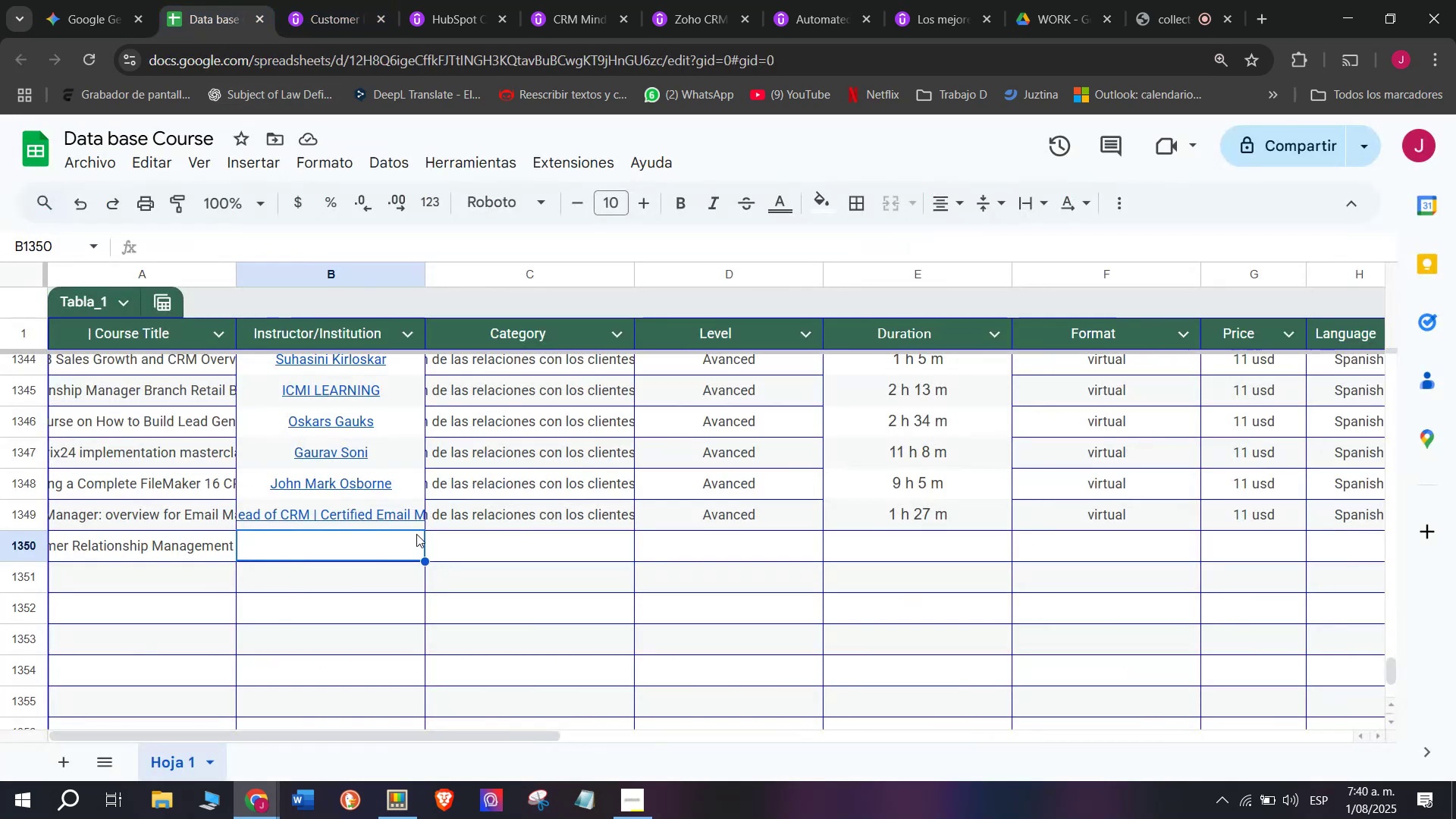 
key(Z)
 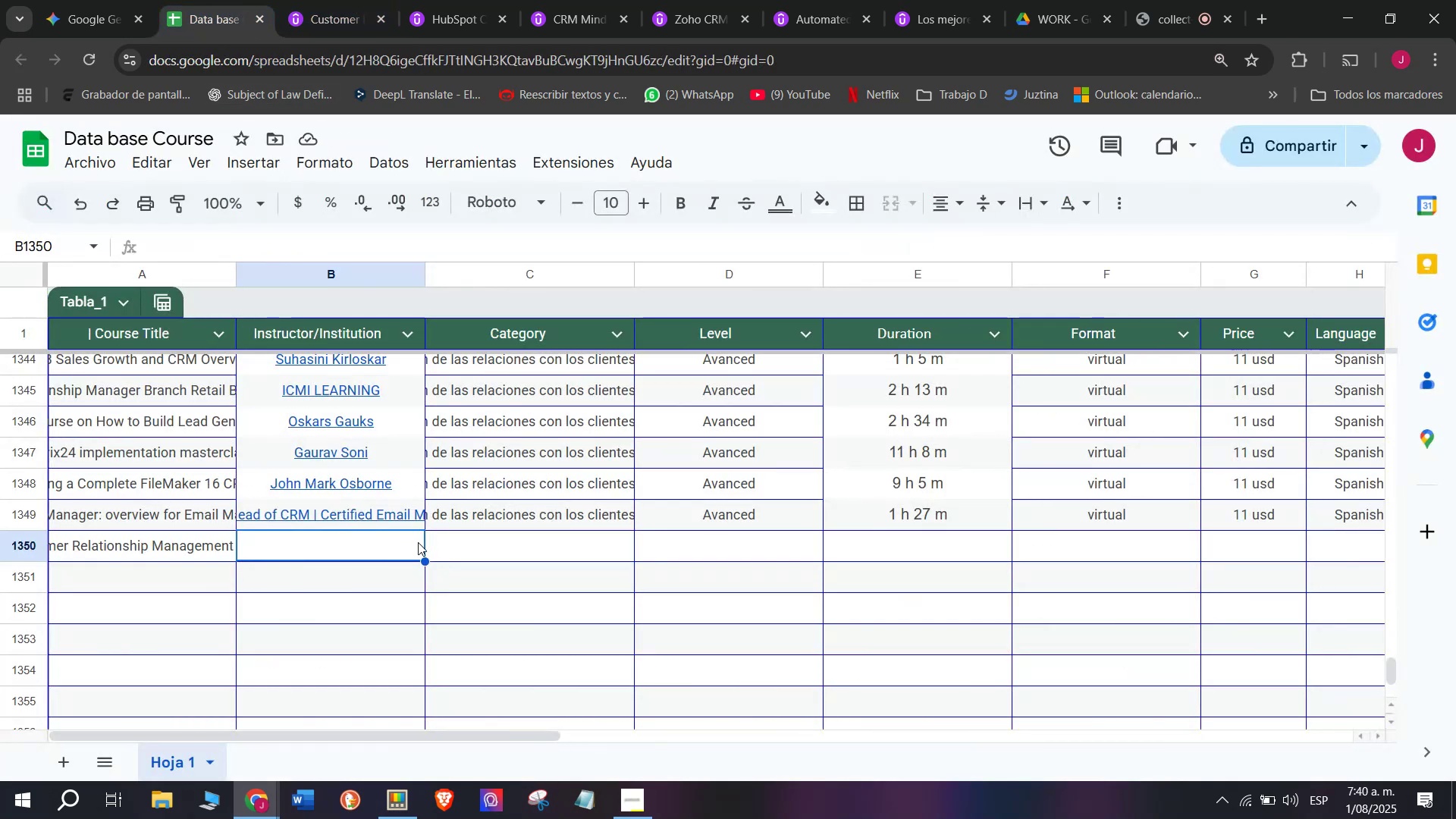 
key(Control+ControlLeft)
 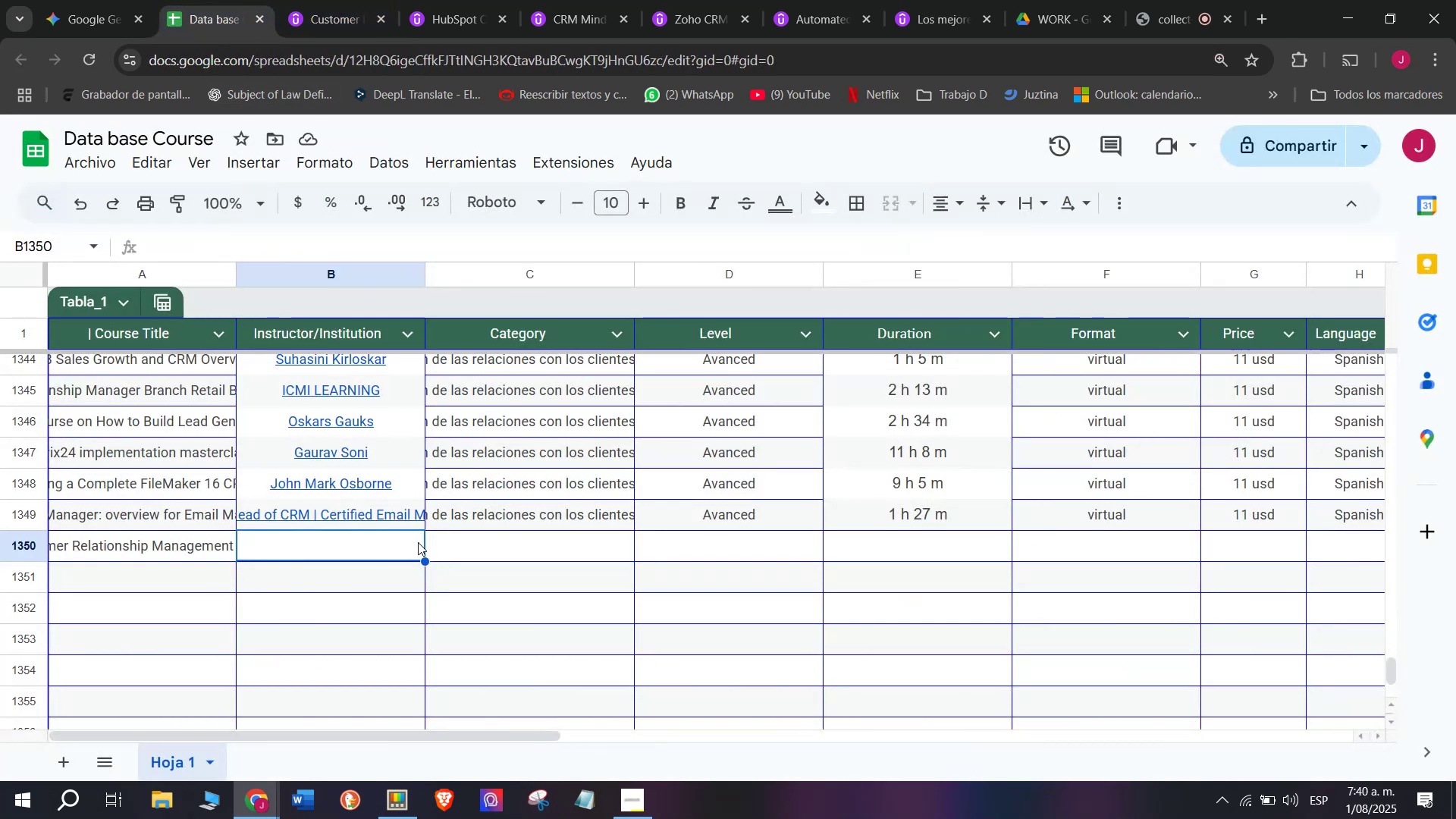 
key(Control+V)
 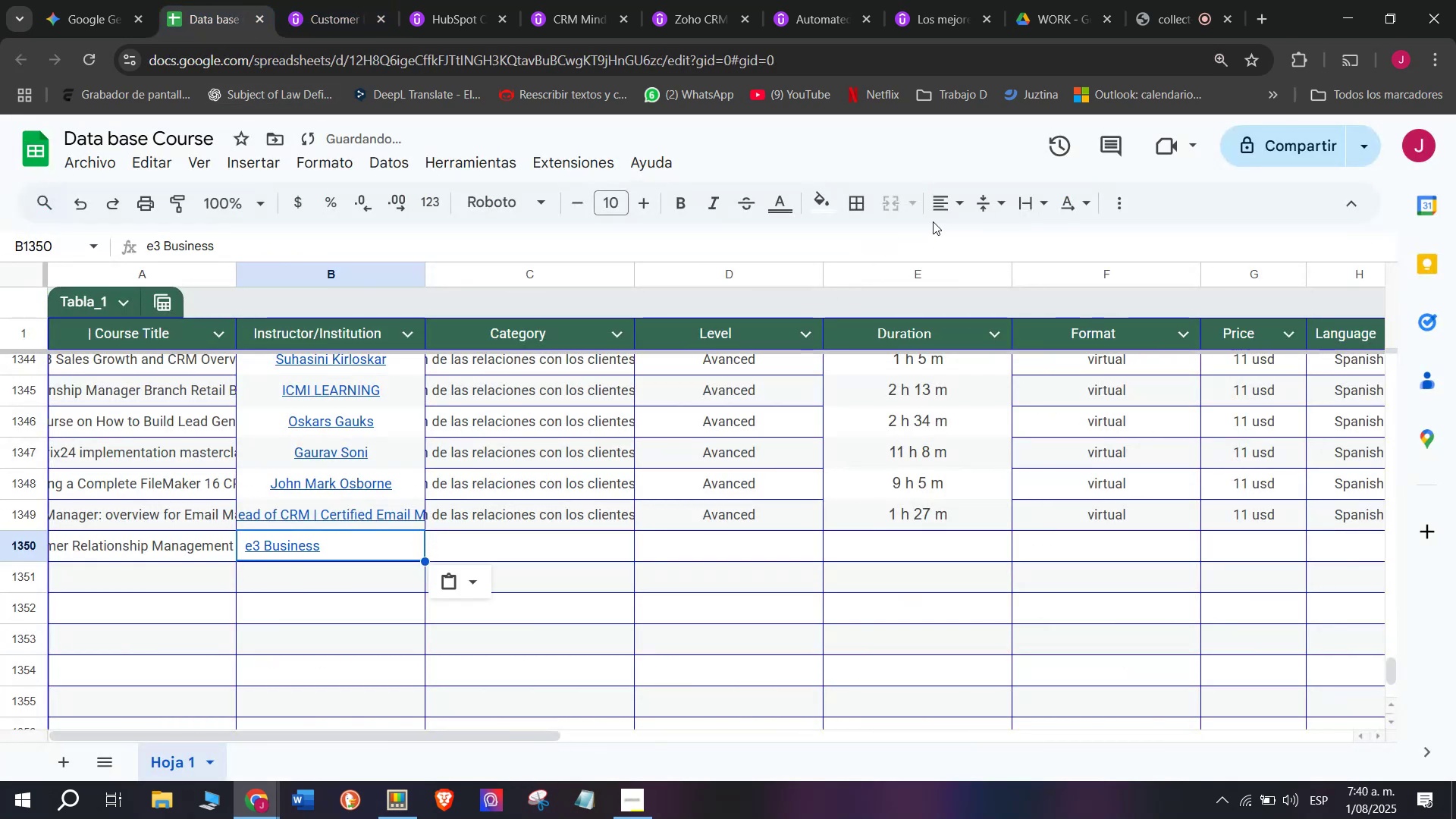 
left_click([947, 209])
 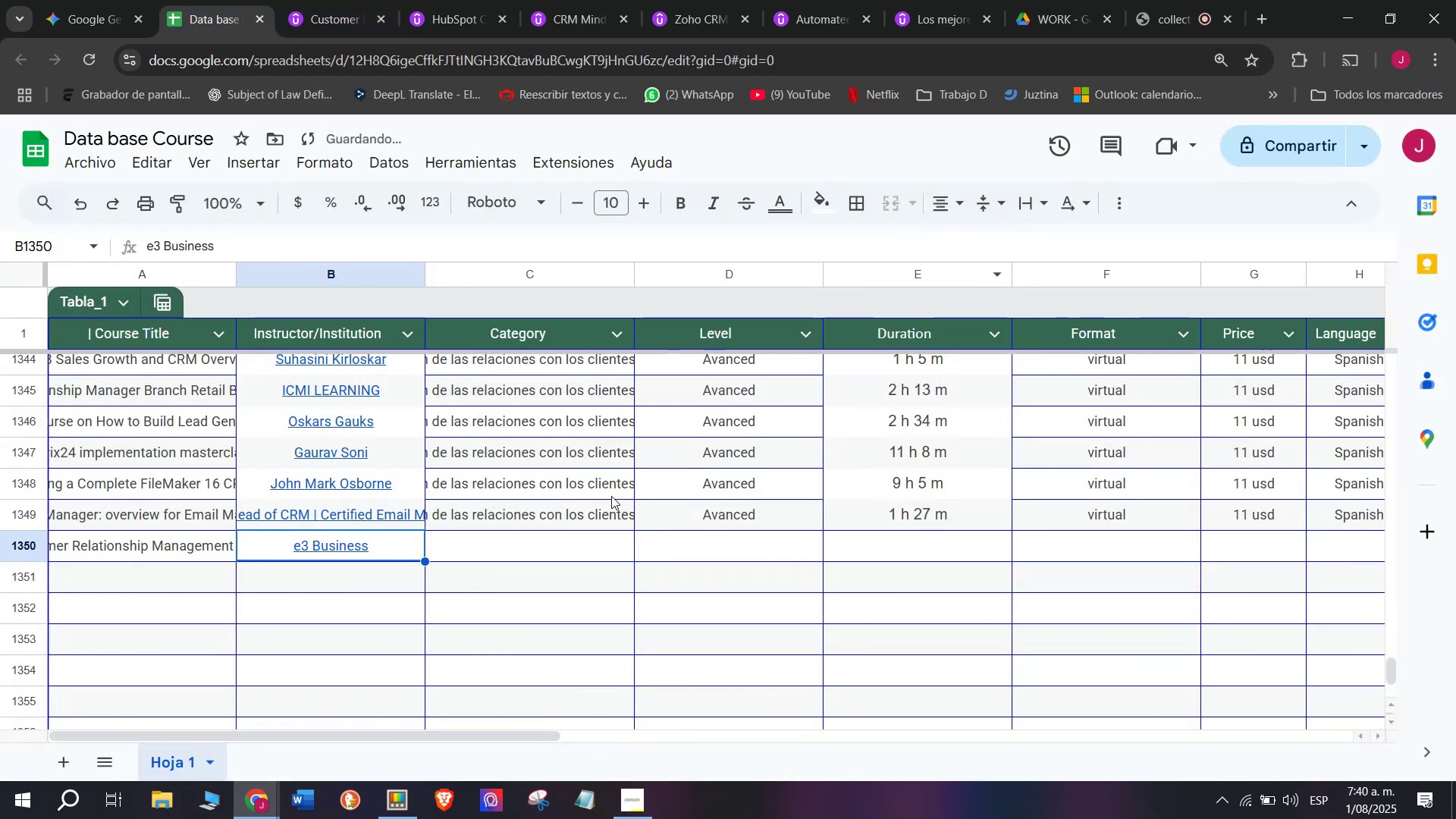 
left_click([577, 532])
 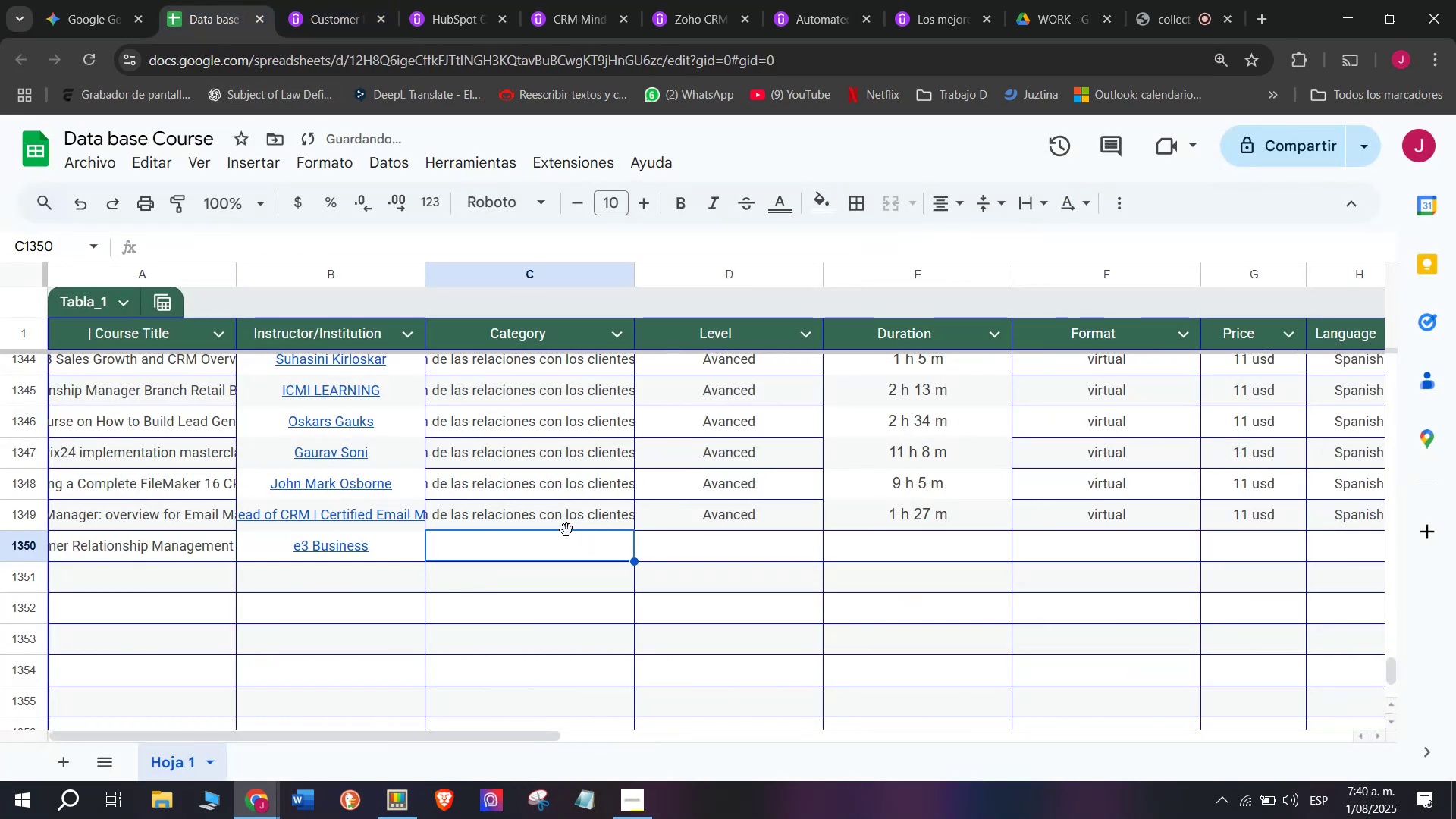 
left_click([566, 519])
 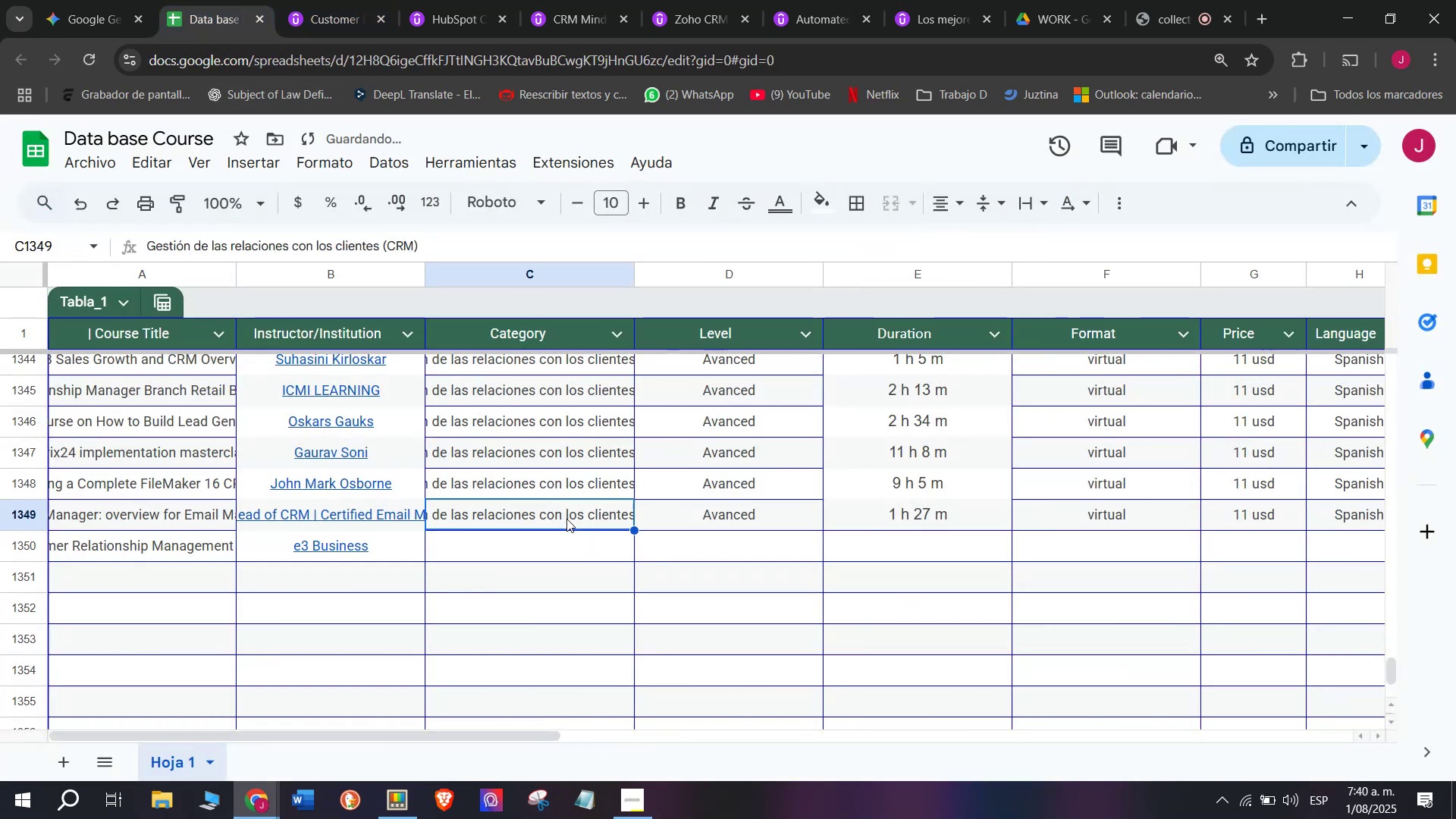 
key(Break)
 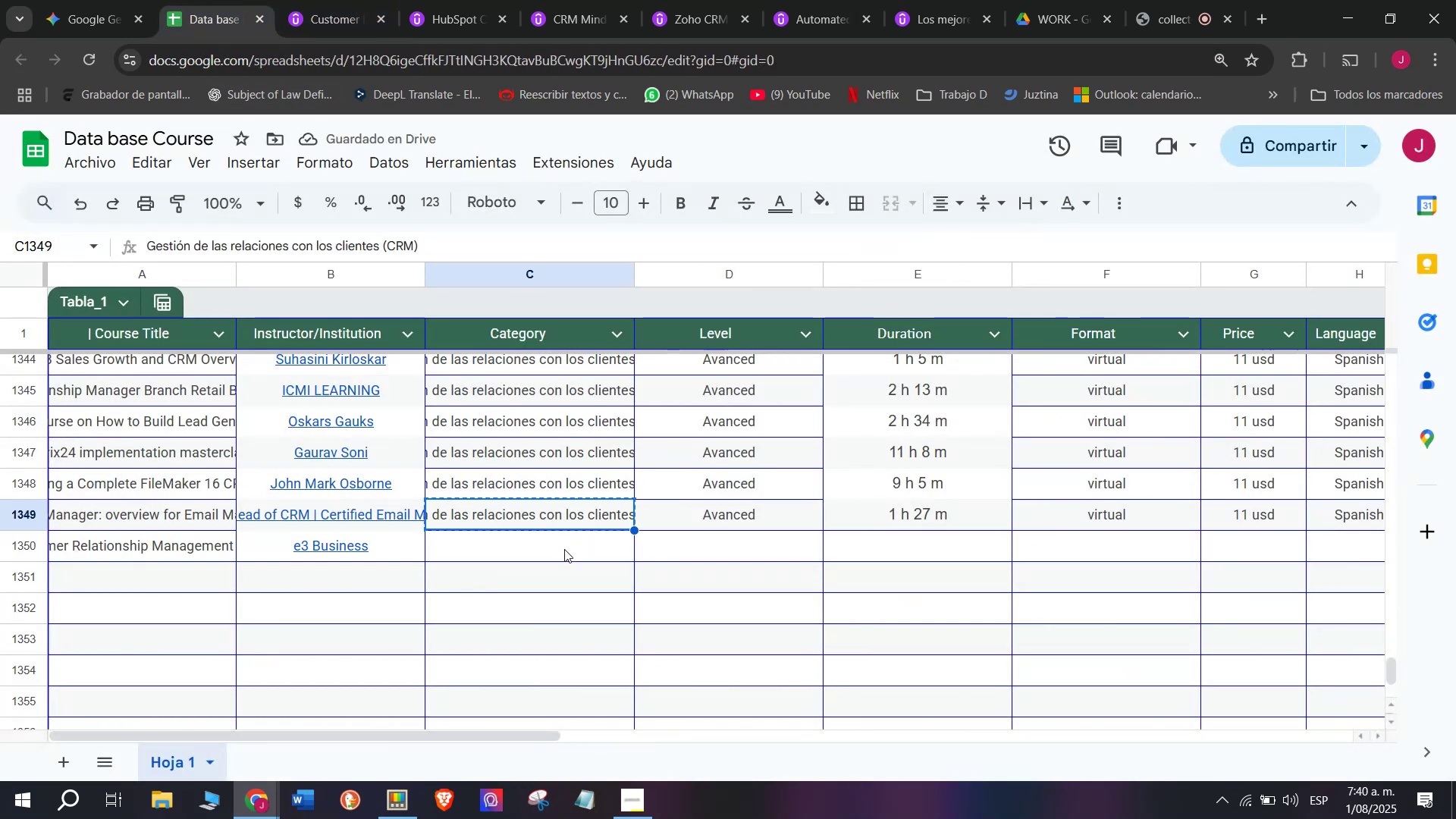 
key(Control+ControlLeft)
 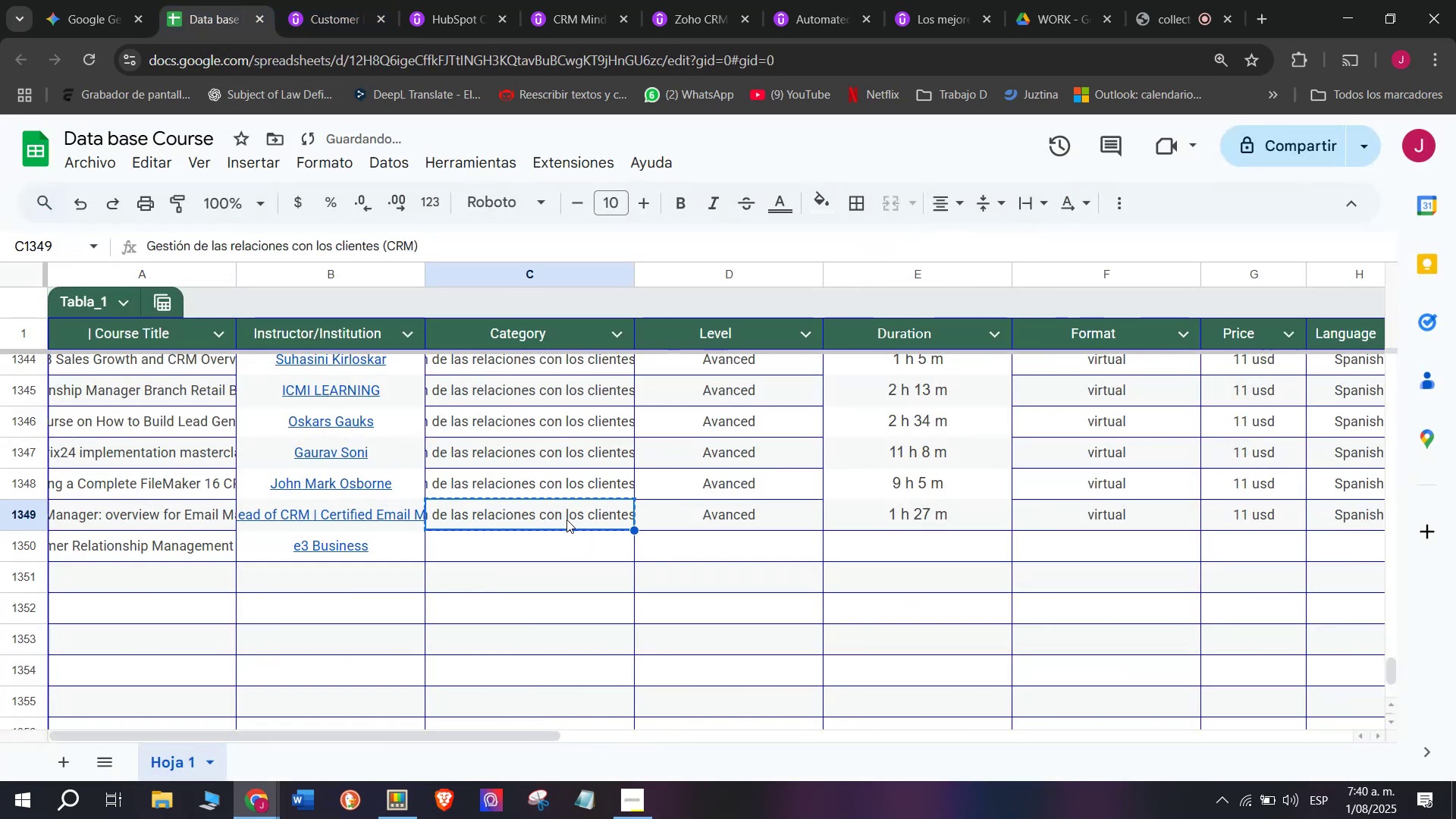 
key(Control+C)
 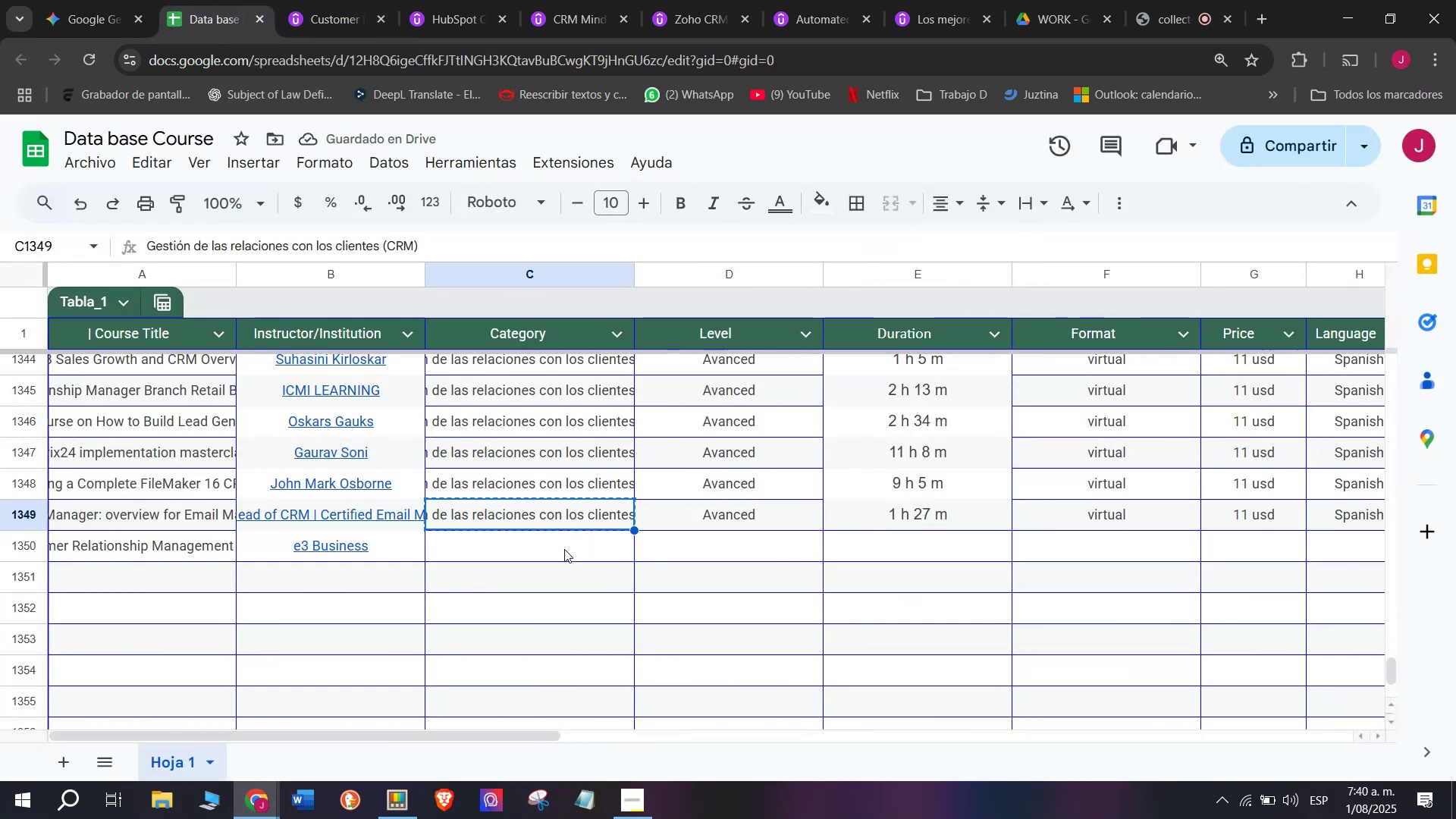 
left_click([564, 549])
 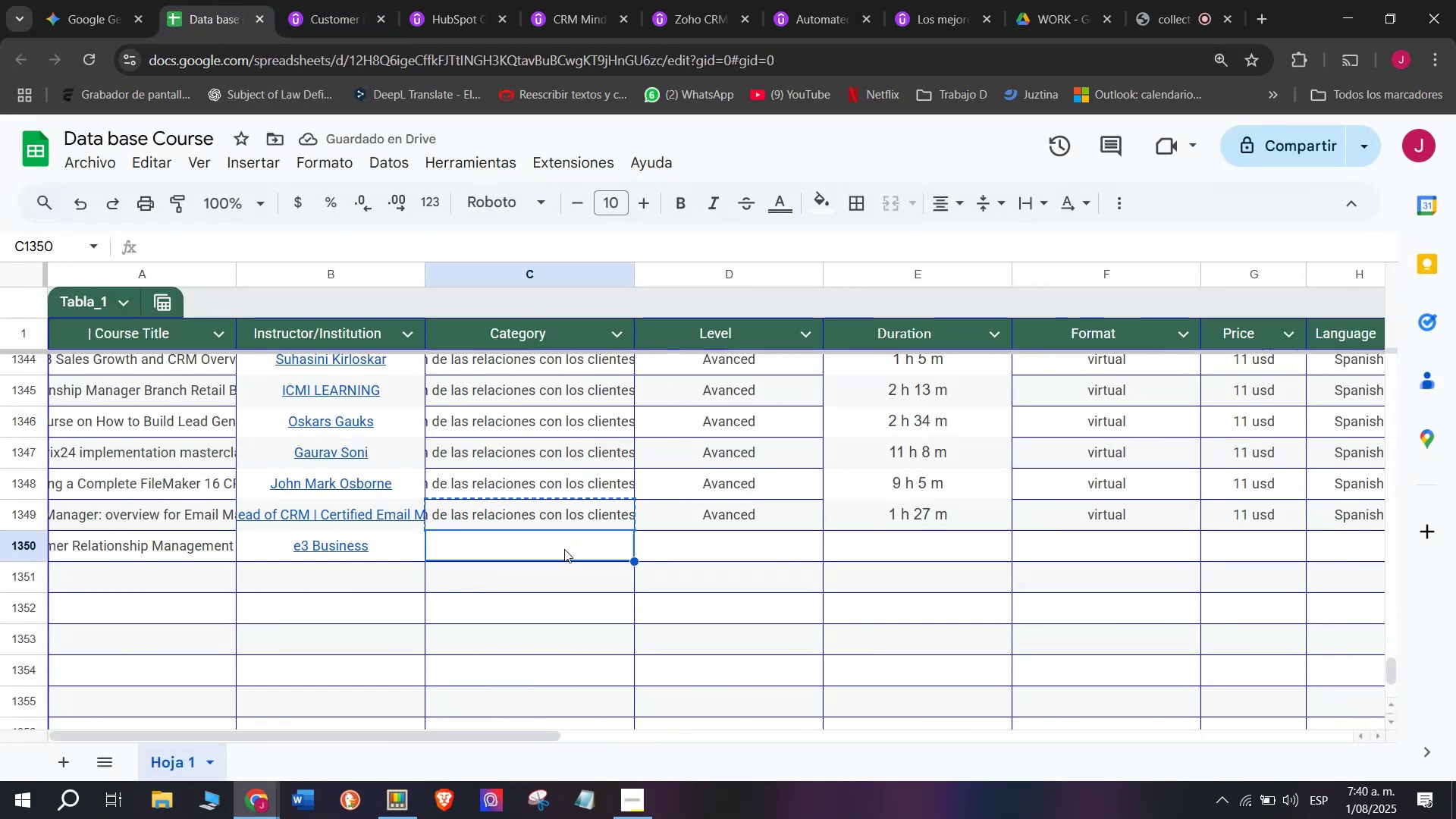 
key(Z)
 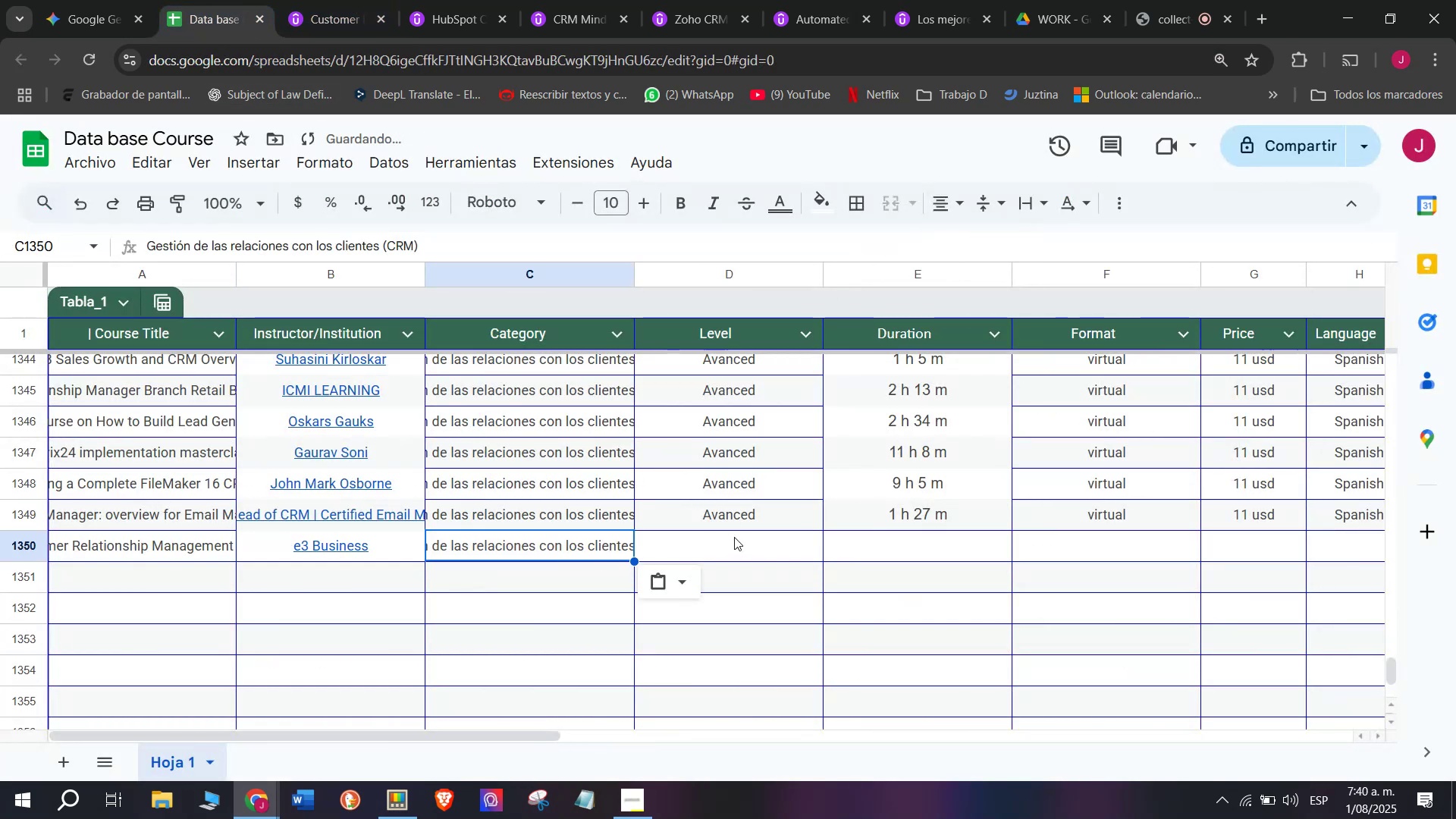 
key(Control+ControlLeft)
 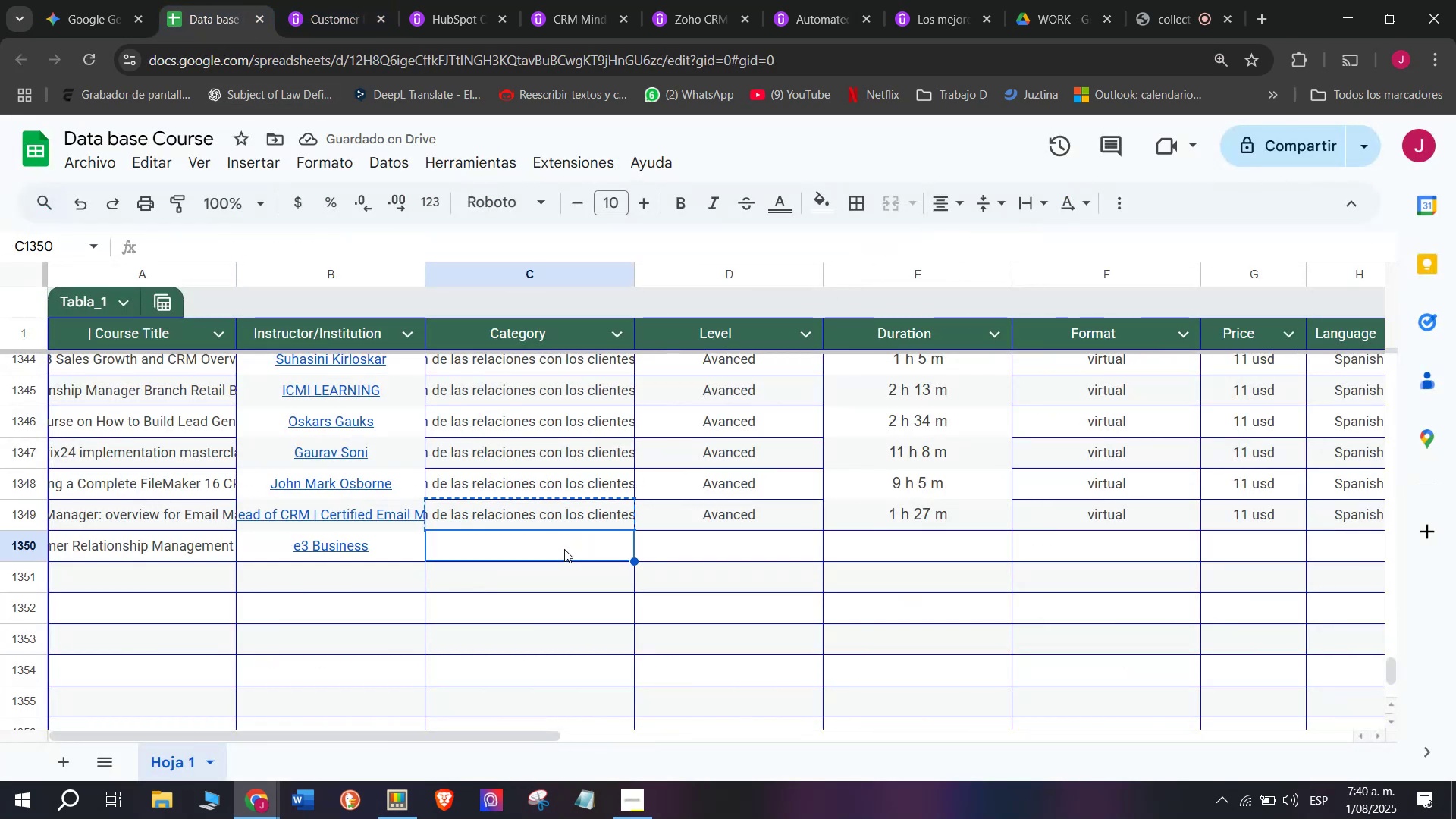 
key(Control+V)
 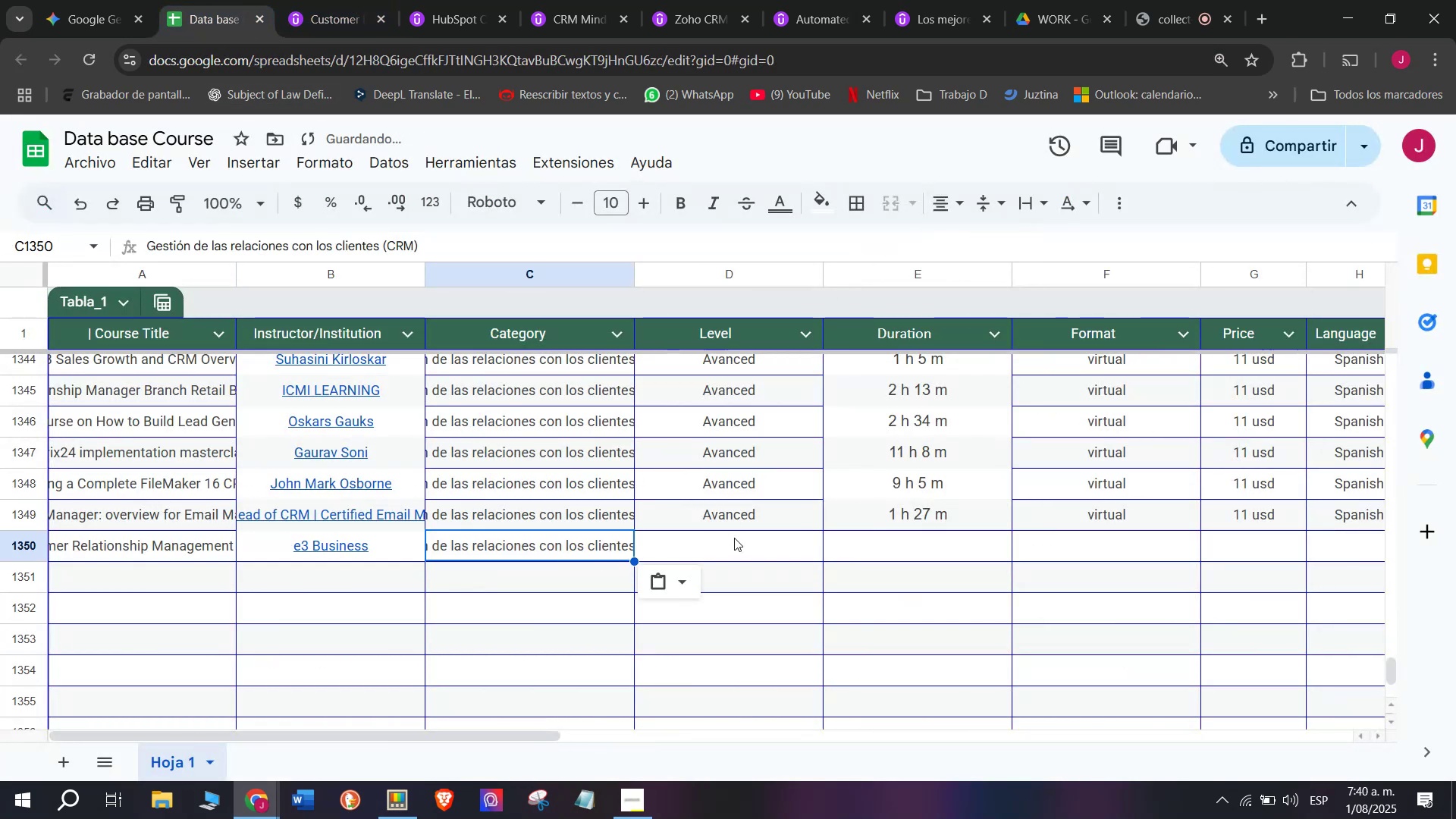 
left_click([734, 537])
 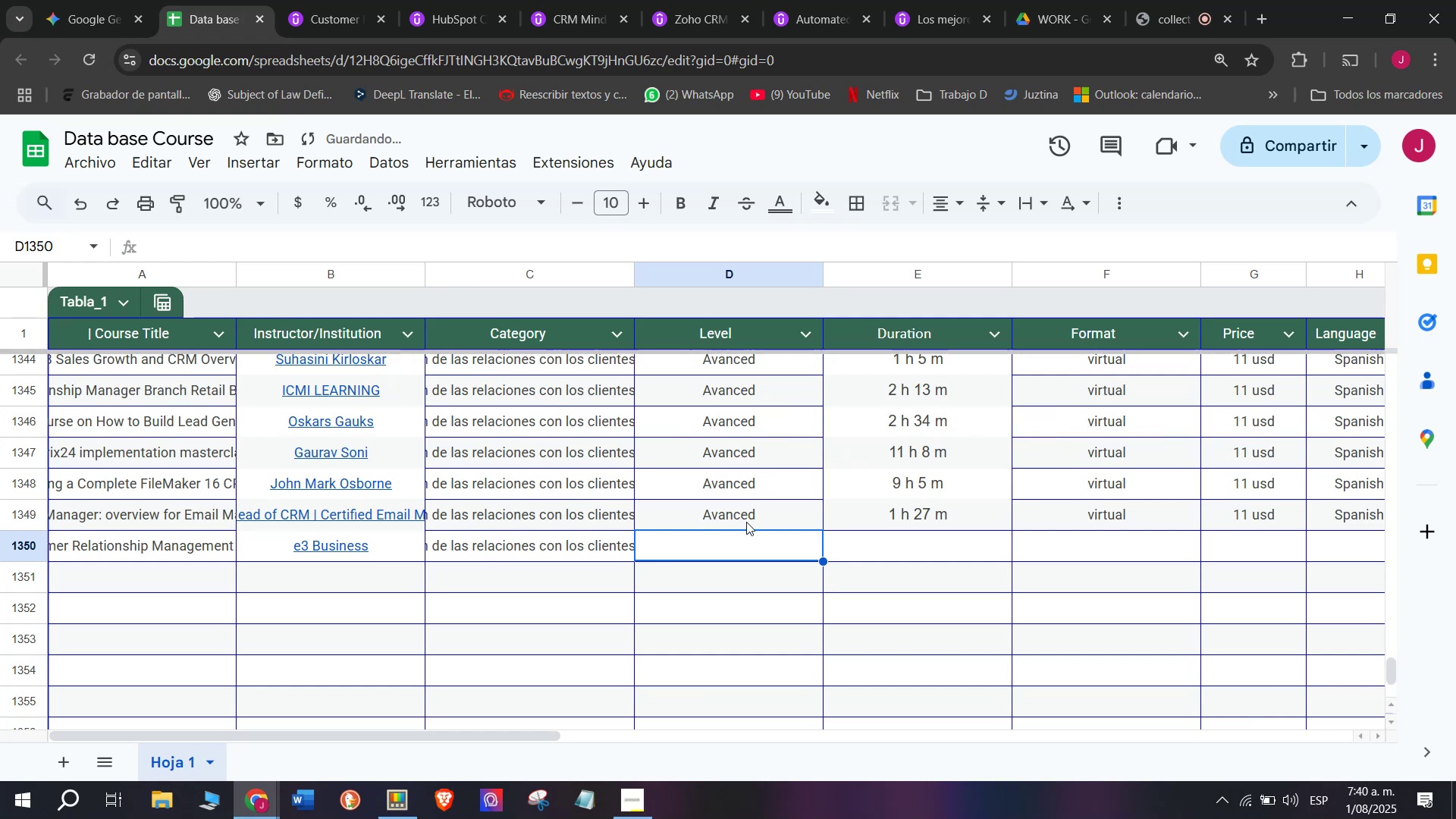 
left_click([746, 522])
 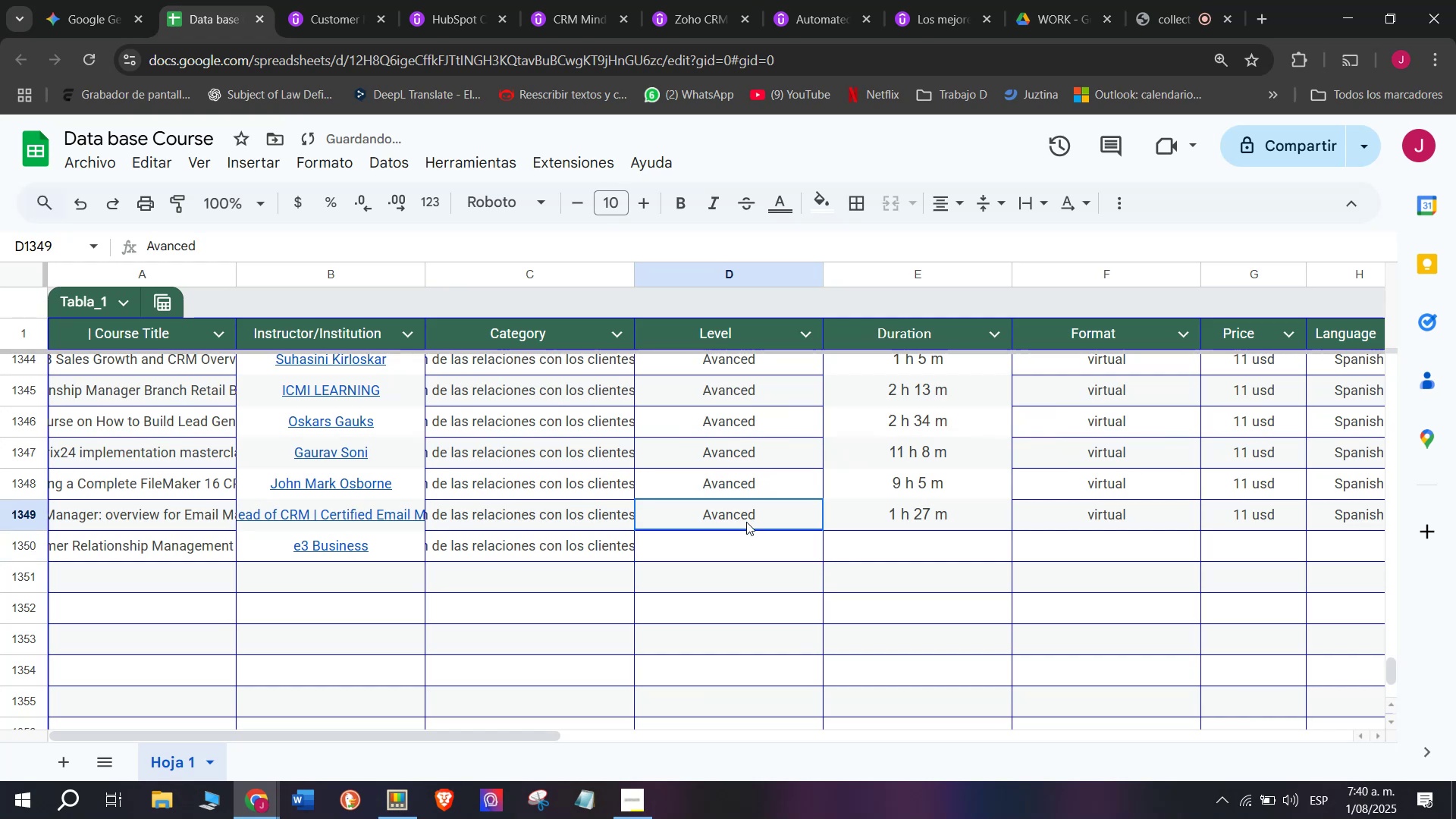 
key(Break)
 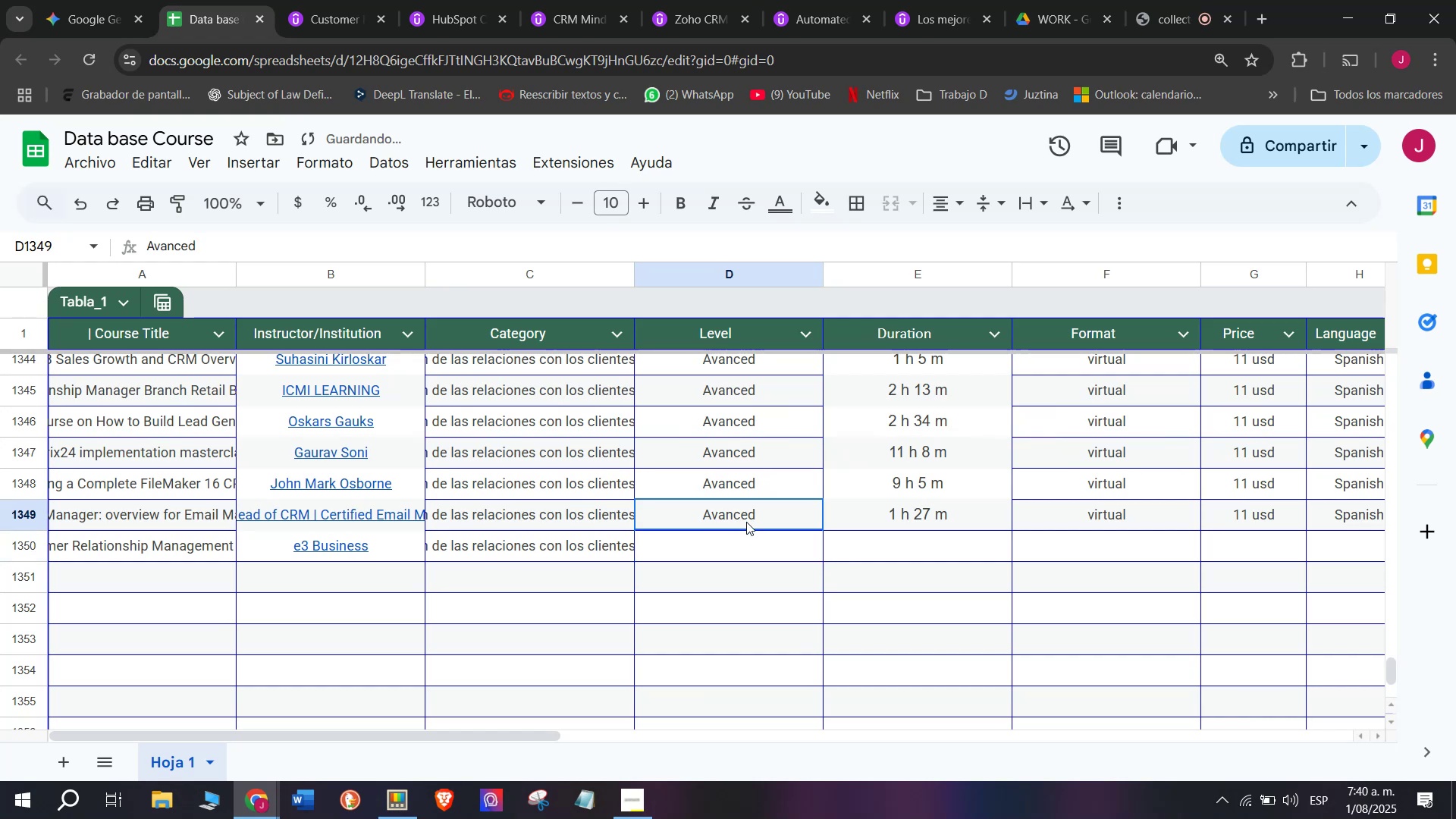 
key(Control+ControlLeft)
 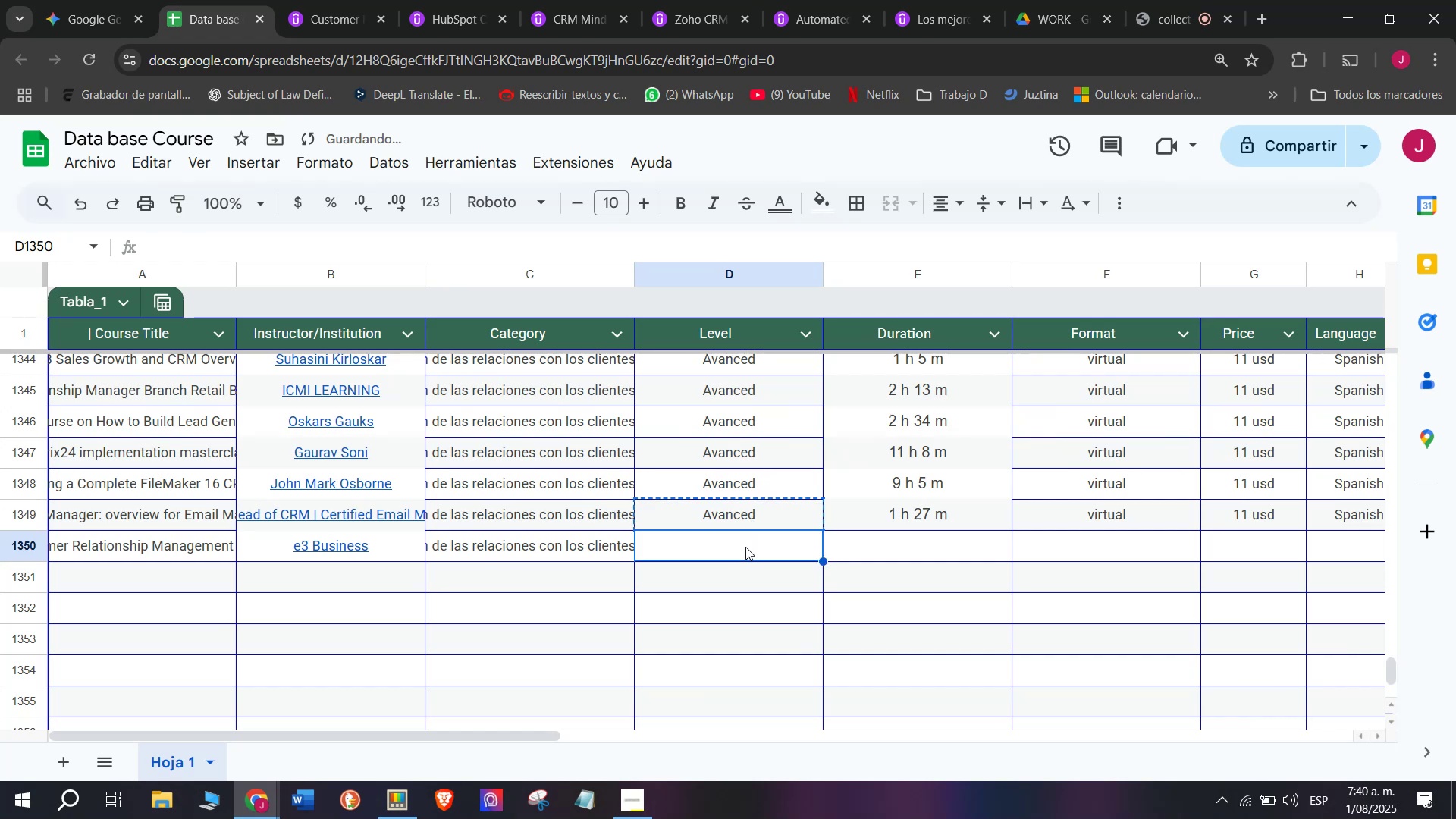 
key(Control+C)
 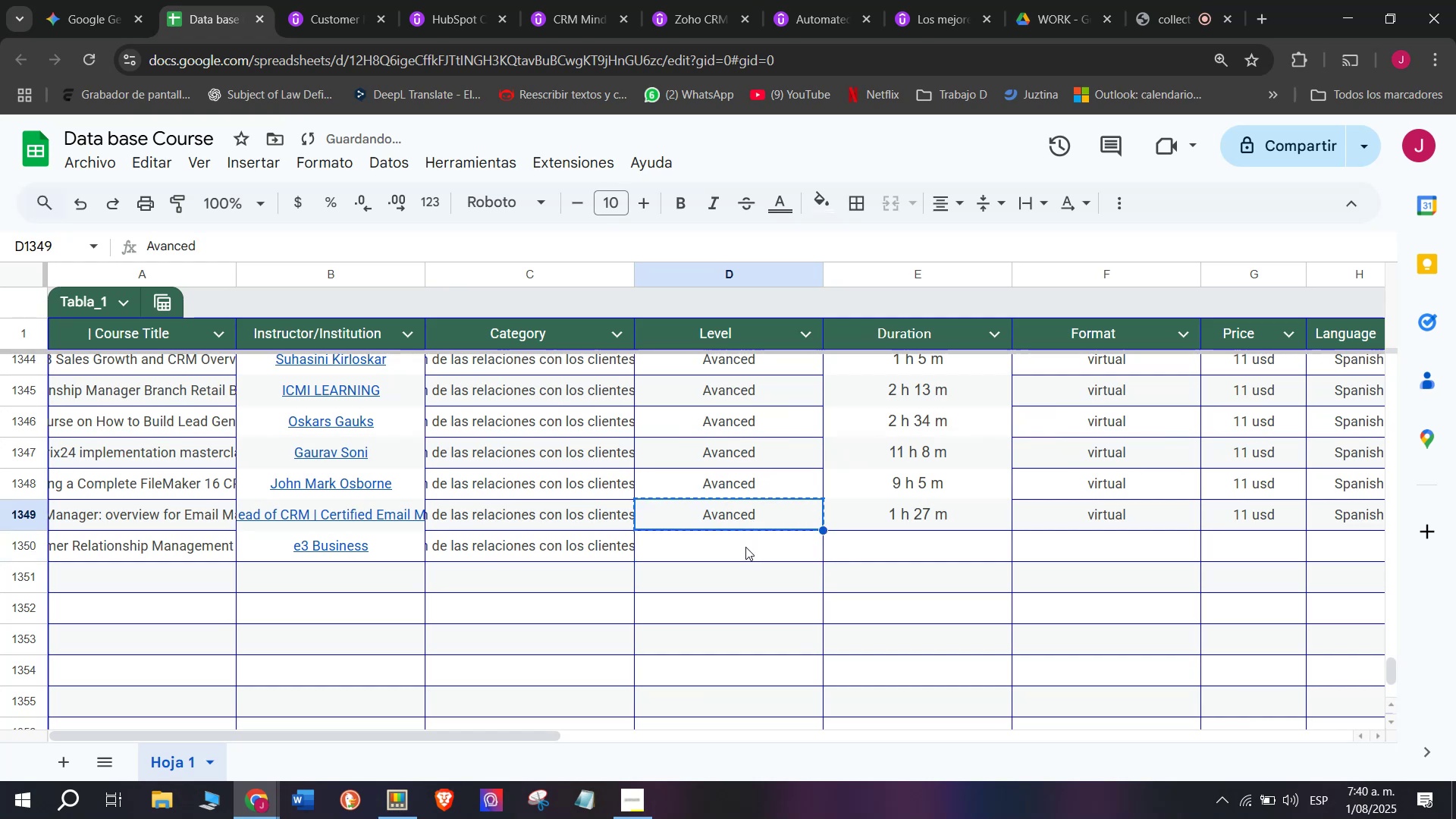 
left_click([745, 547])
 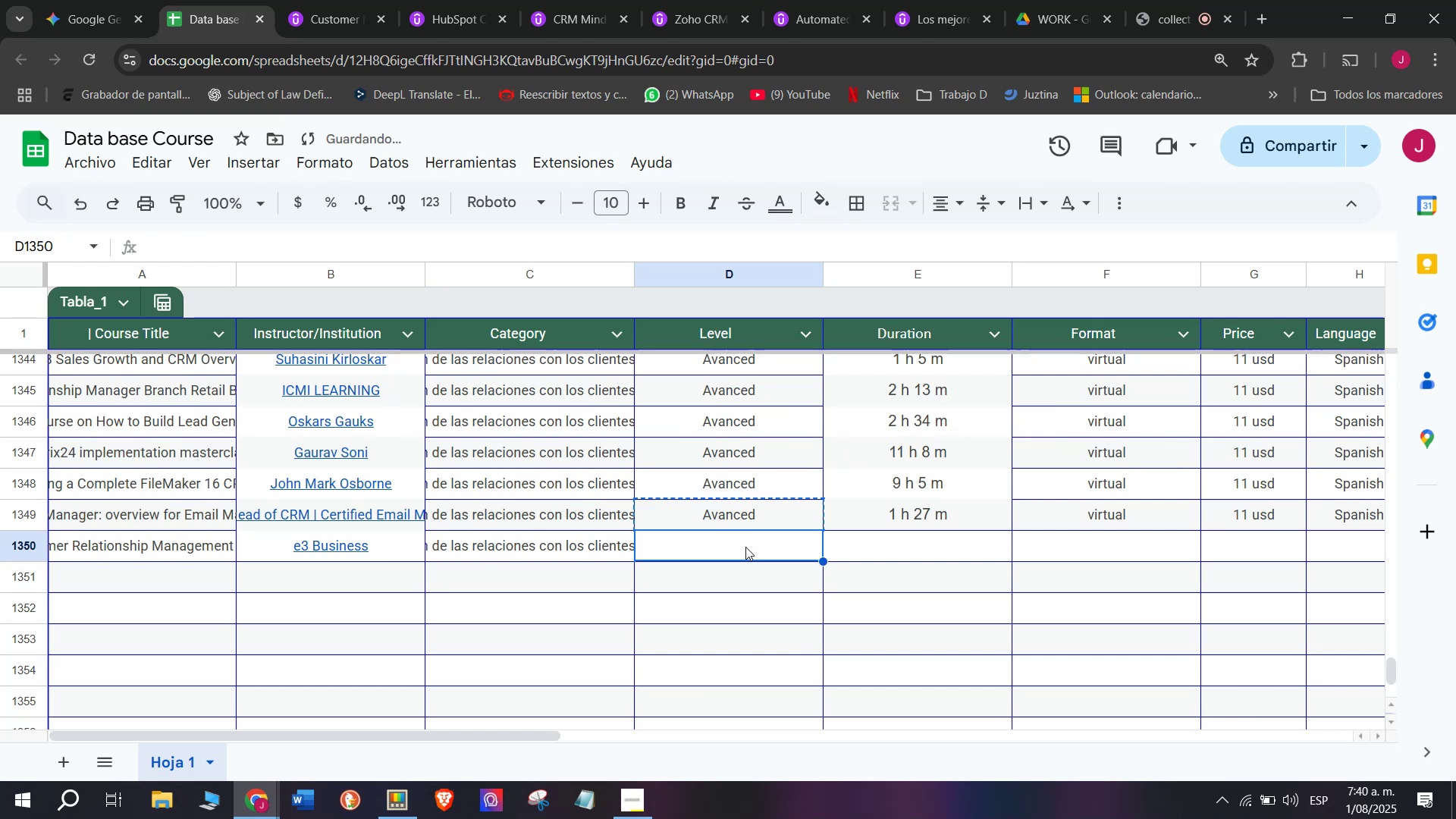 
key(Control+ControlLeft)
 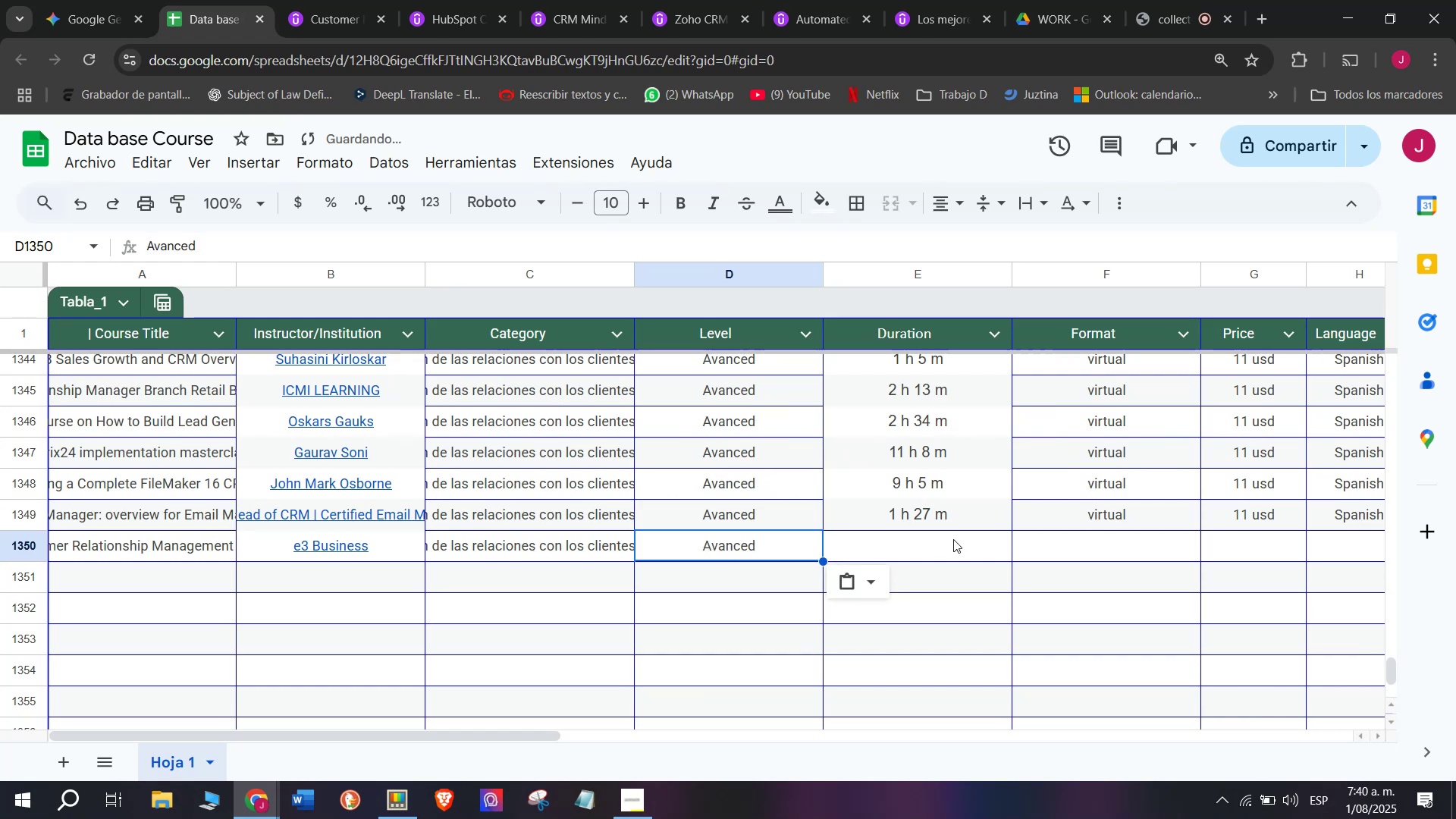 
key(Z)
 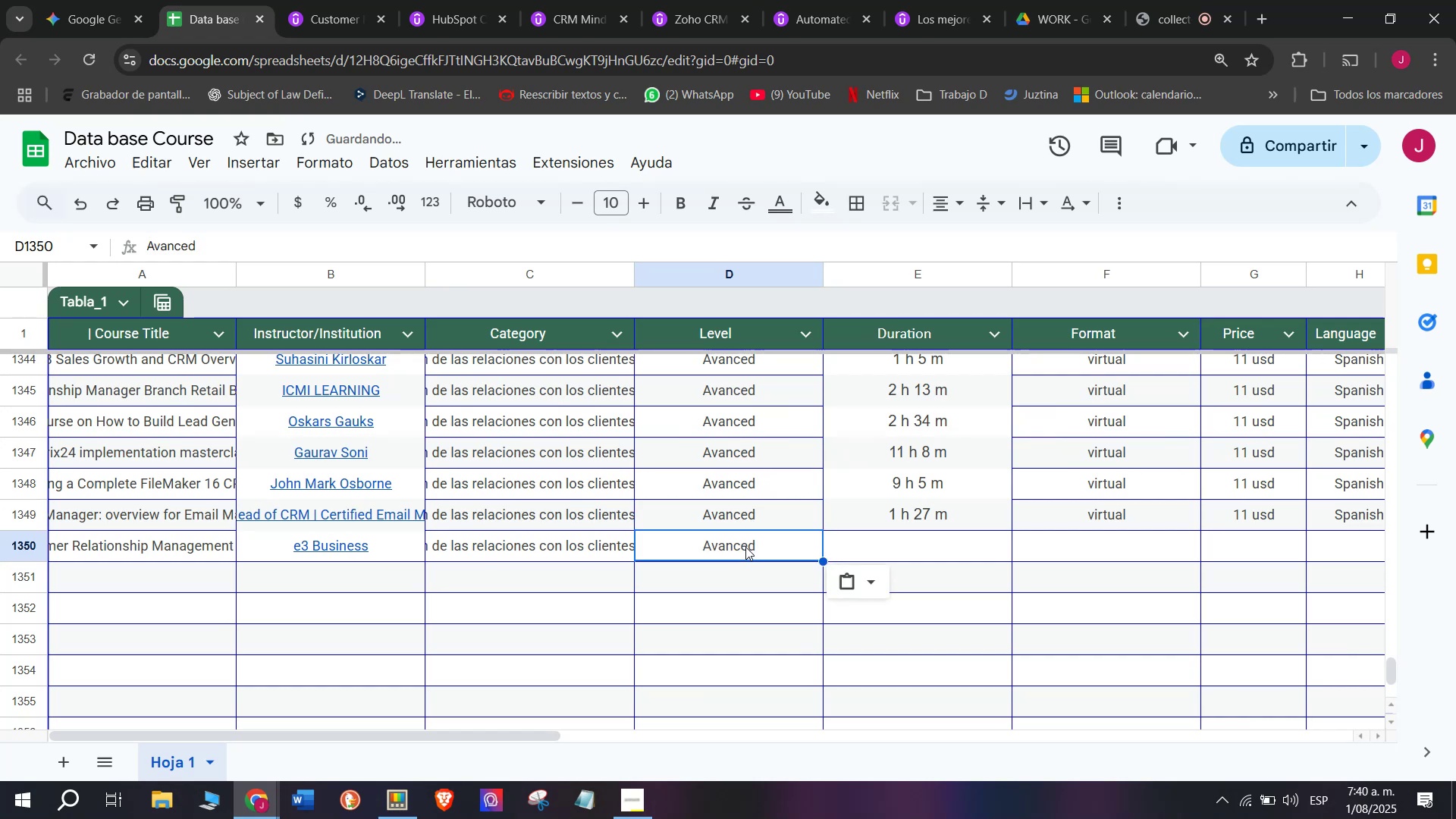 
key(Control+V)
 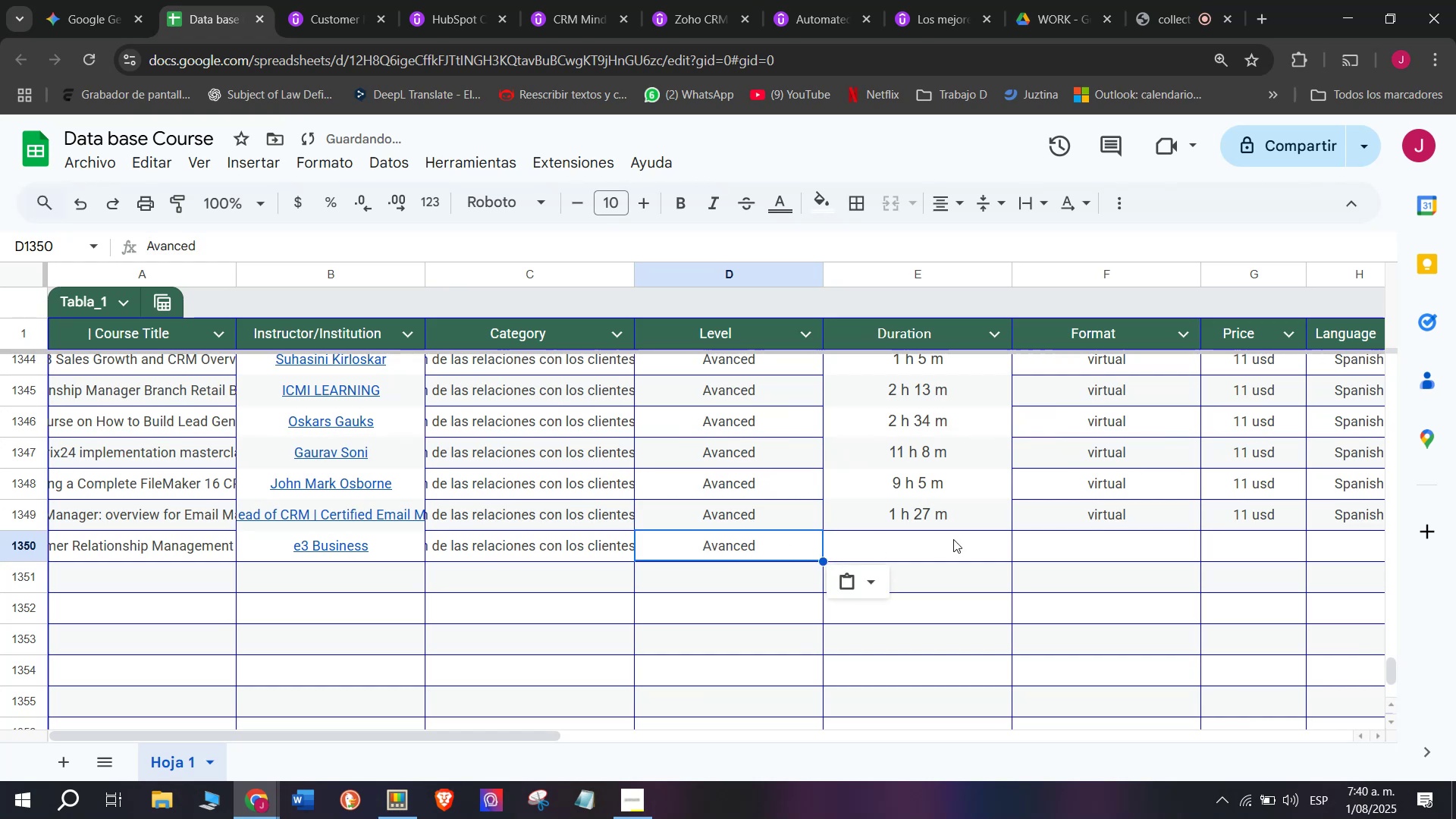 
left_click([953, 539])
 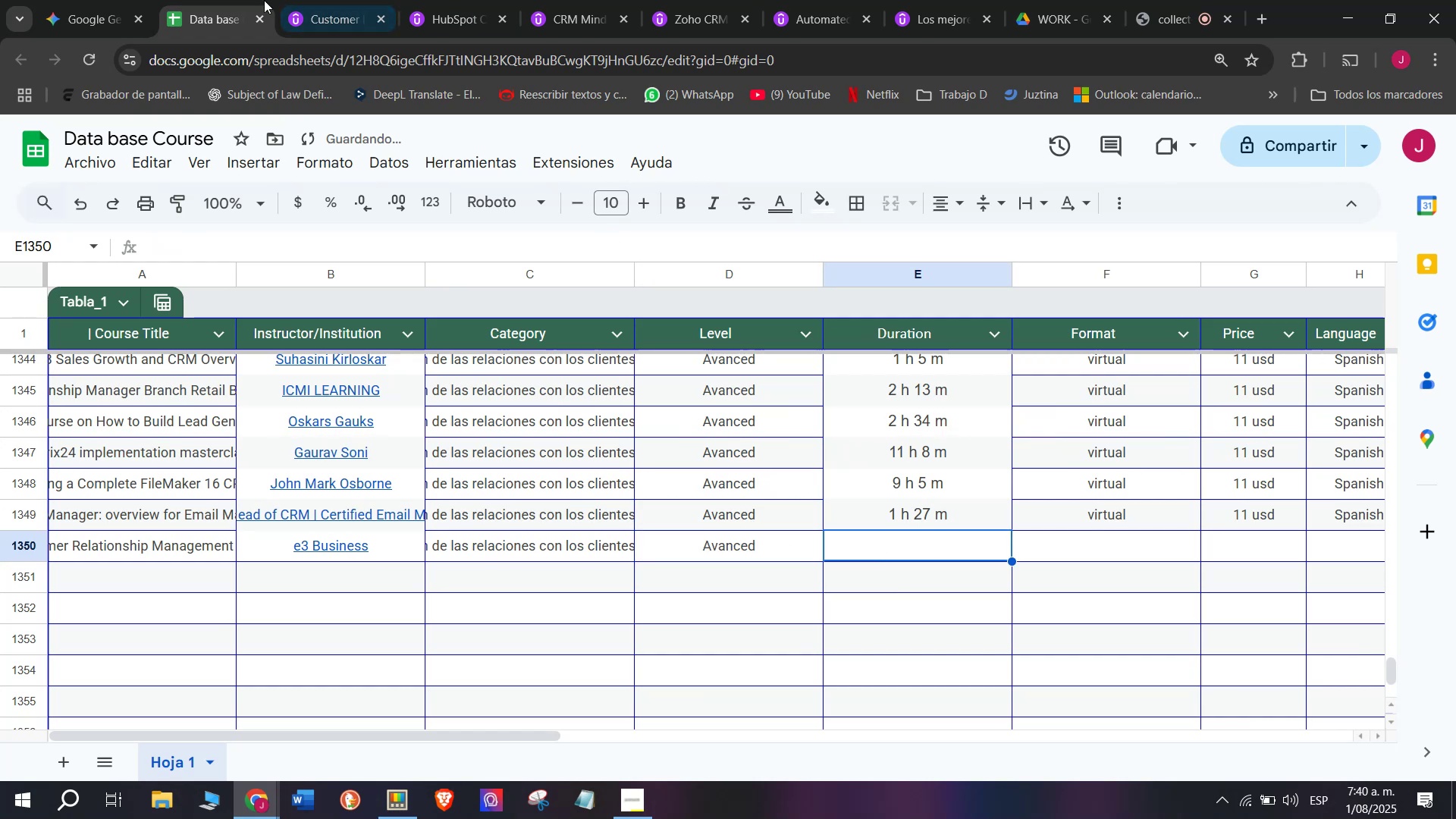 
left_click([332, 0])
 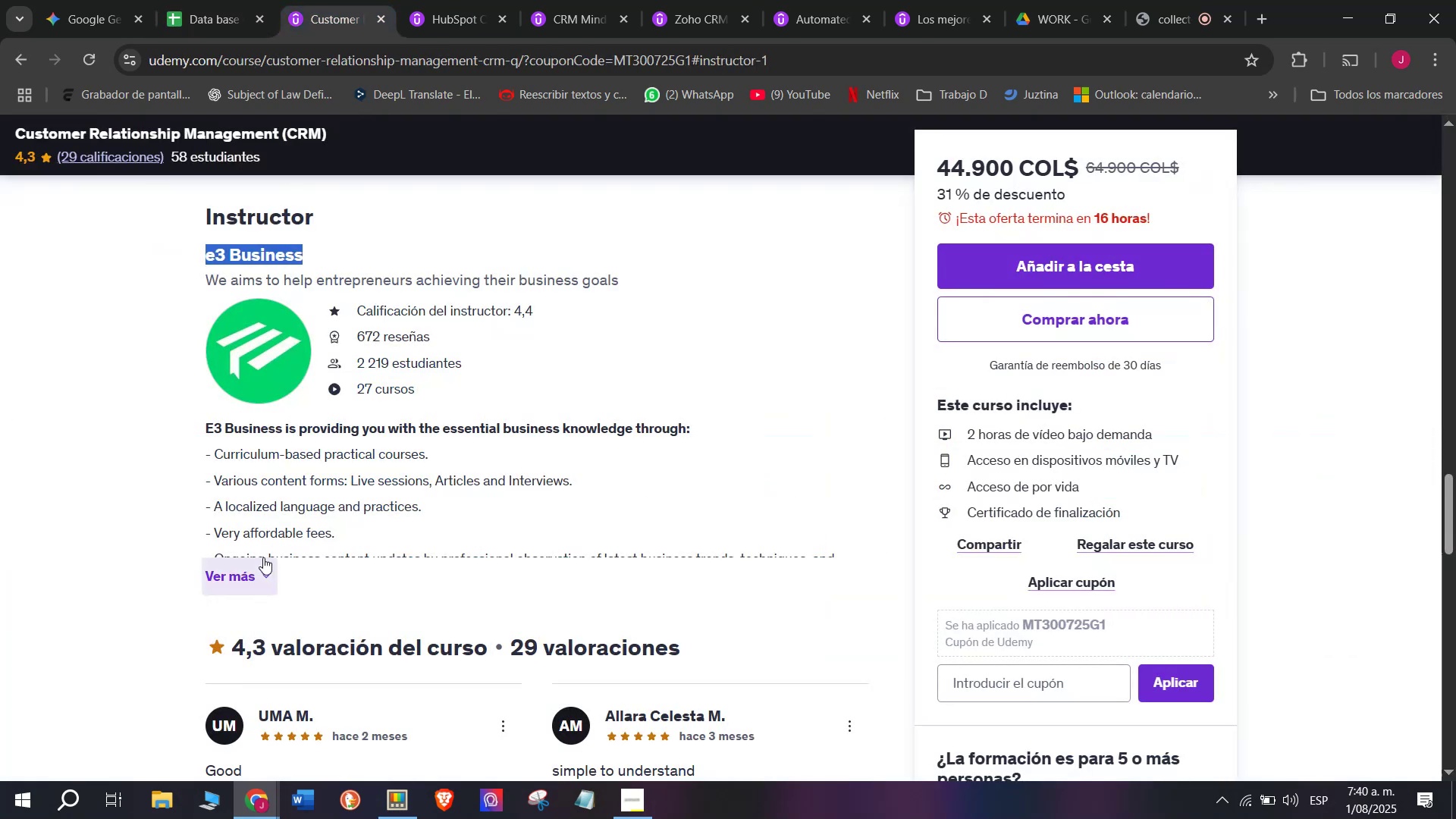 
scroll: coordinate [338, 601], scroll_direction: up, amount: 8.0
 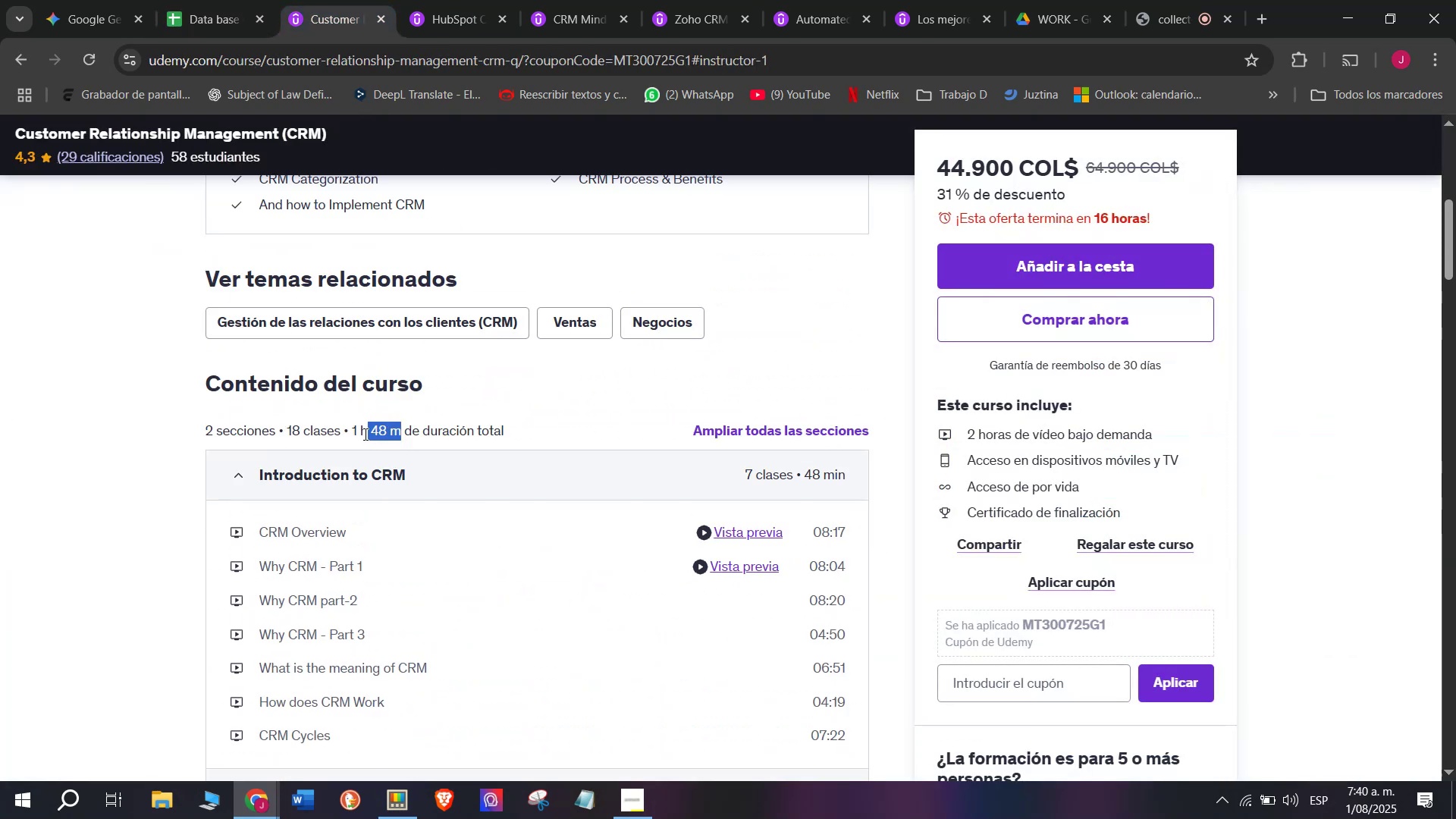 
key(Break)
 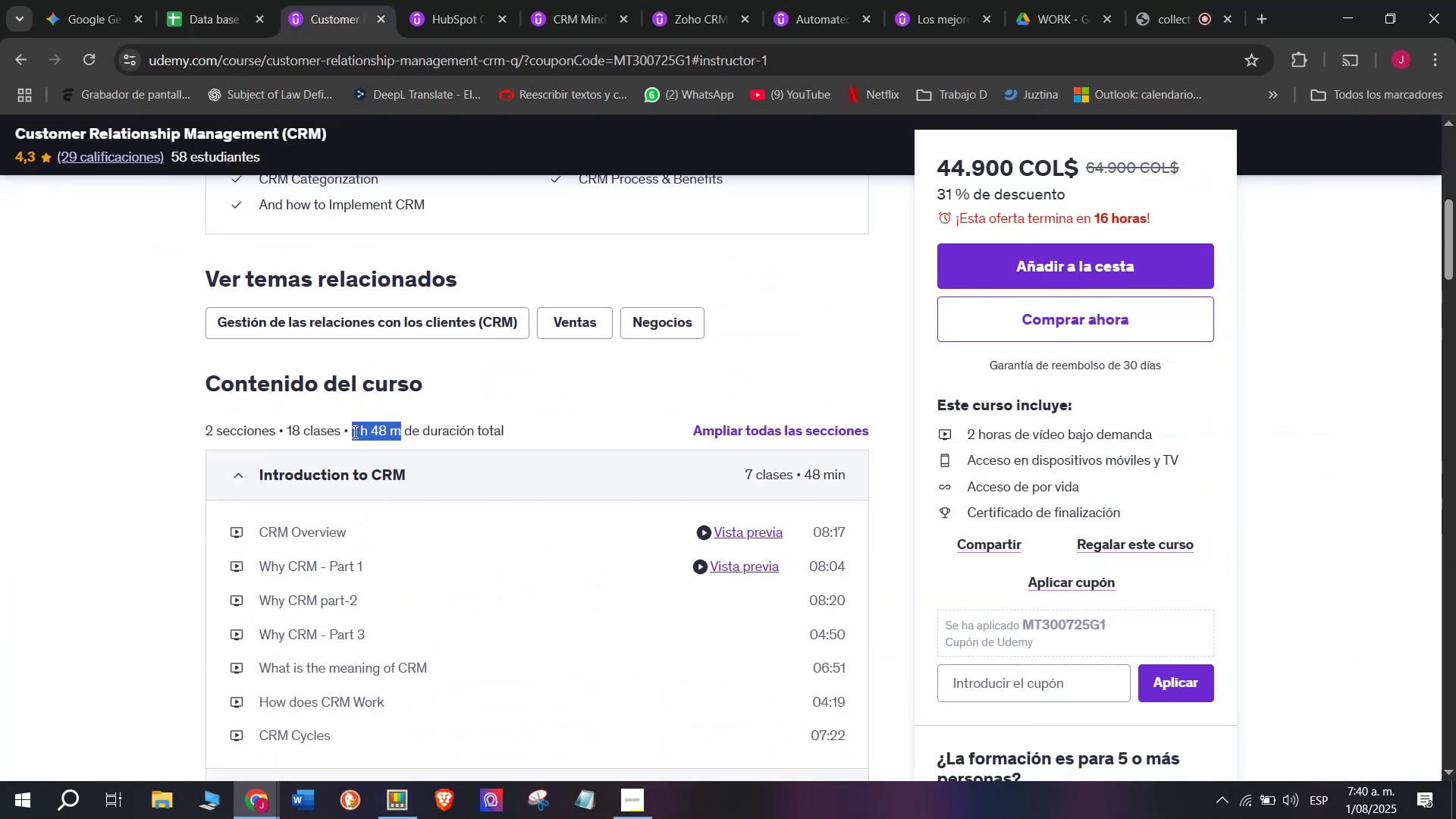 
key(Control+ControlLeft)
 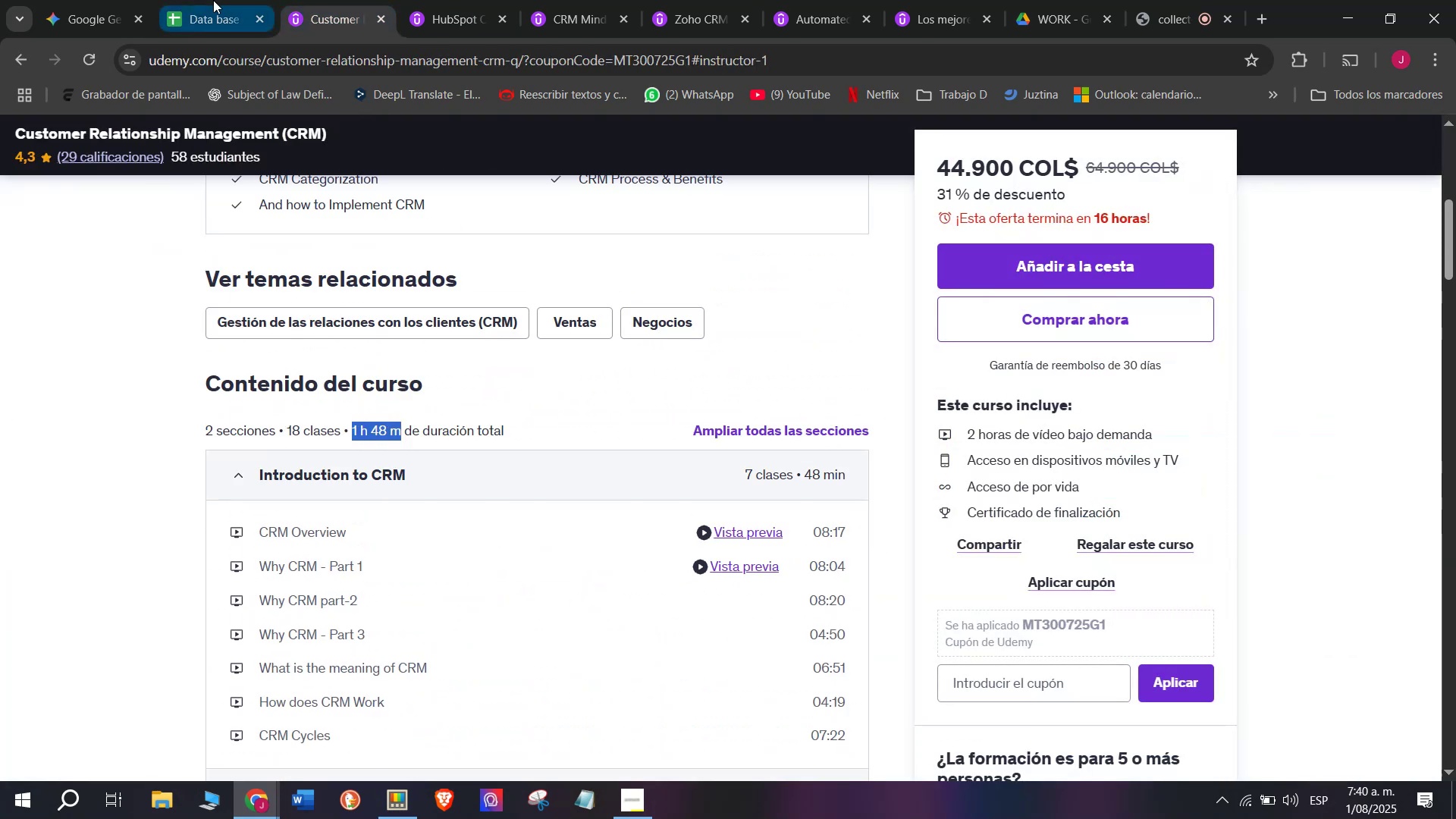 
key(Control+C)
 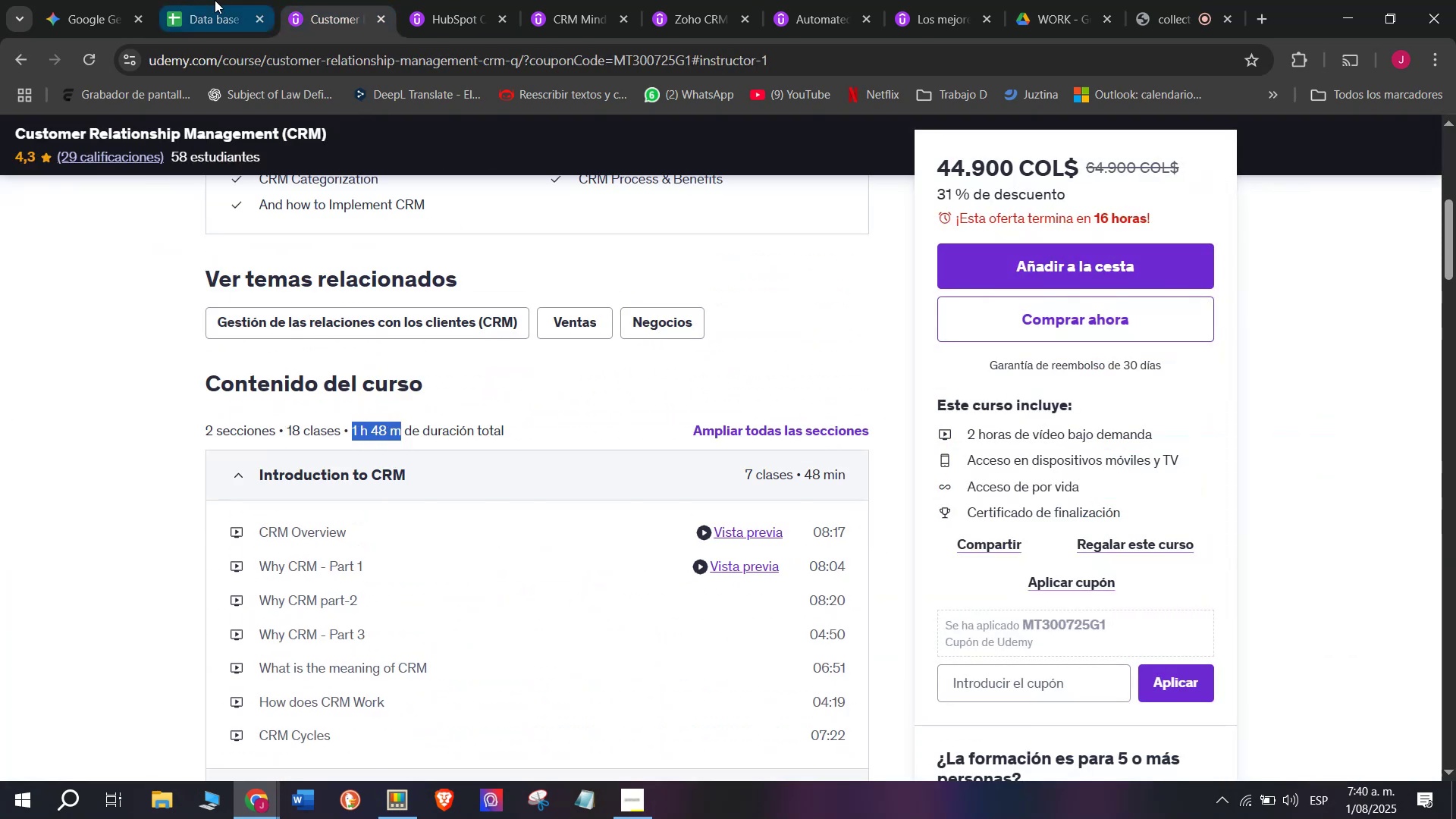 
left_click([213, 0])
 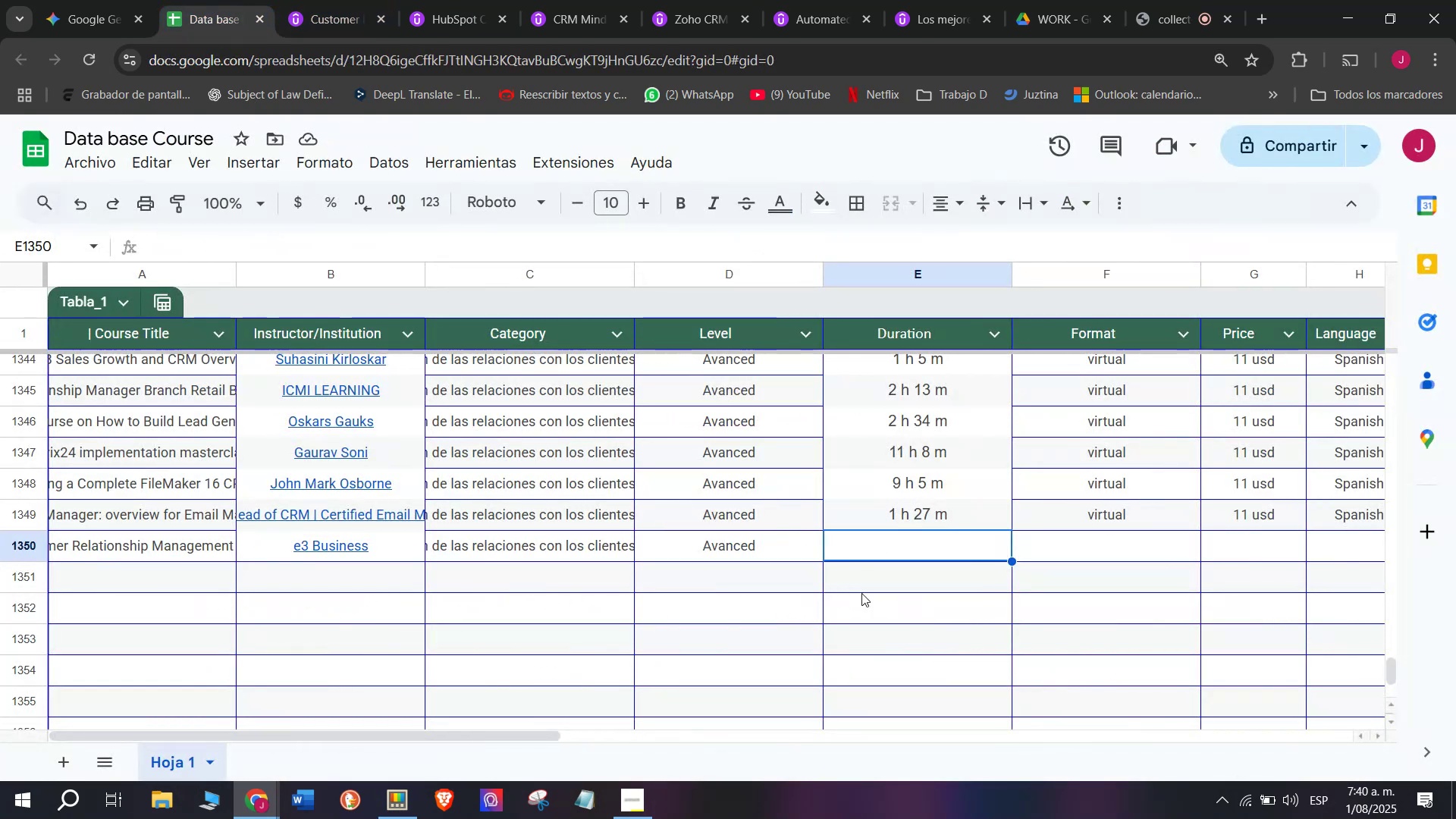 
key(Control+ControlLeft)
 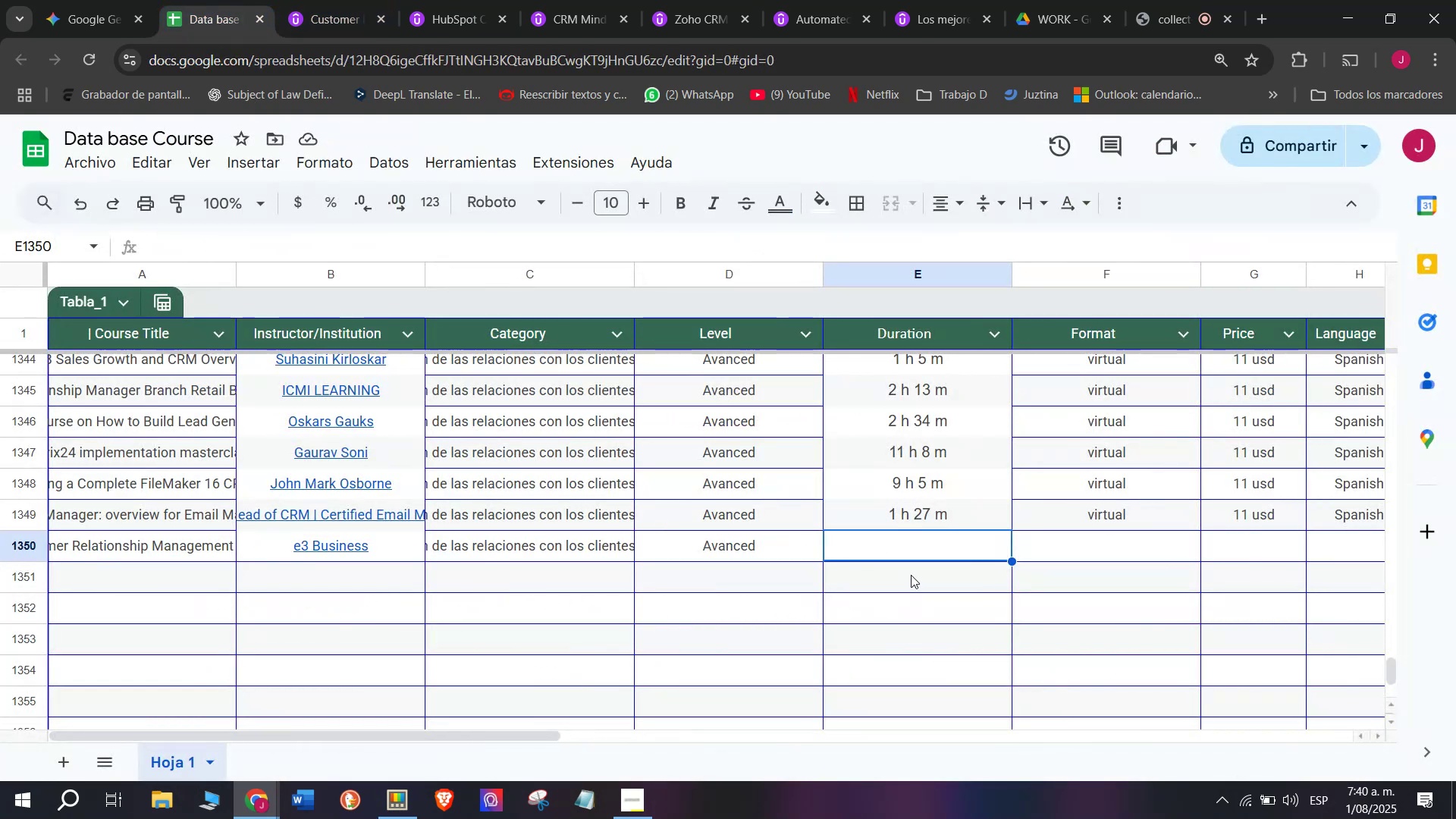 
key(Z)
 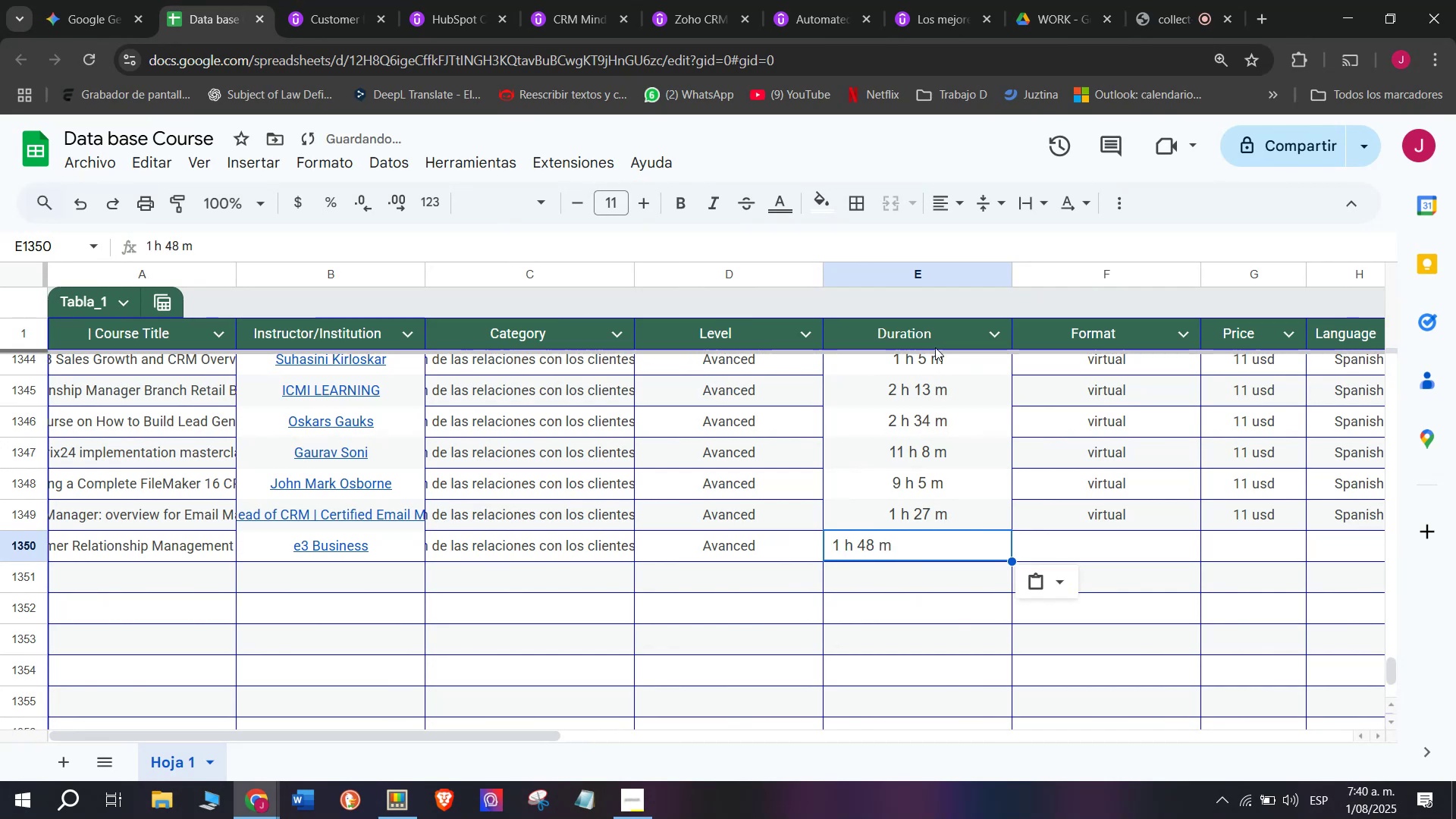 
key(Control+V)
 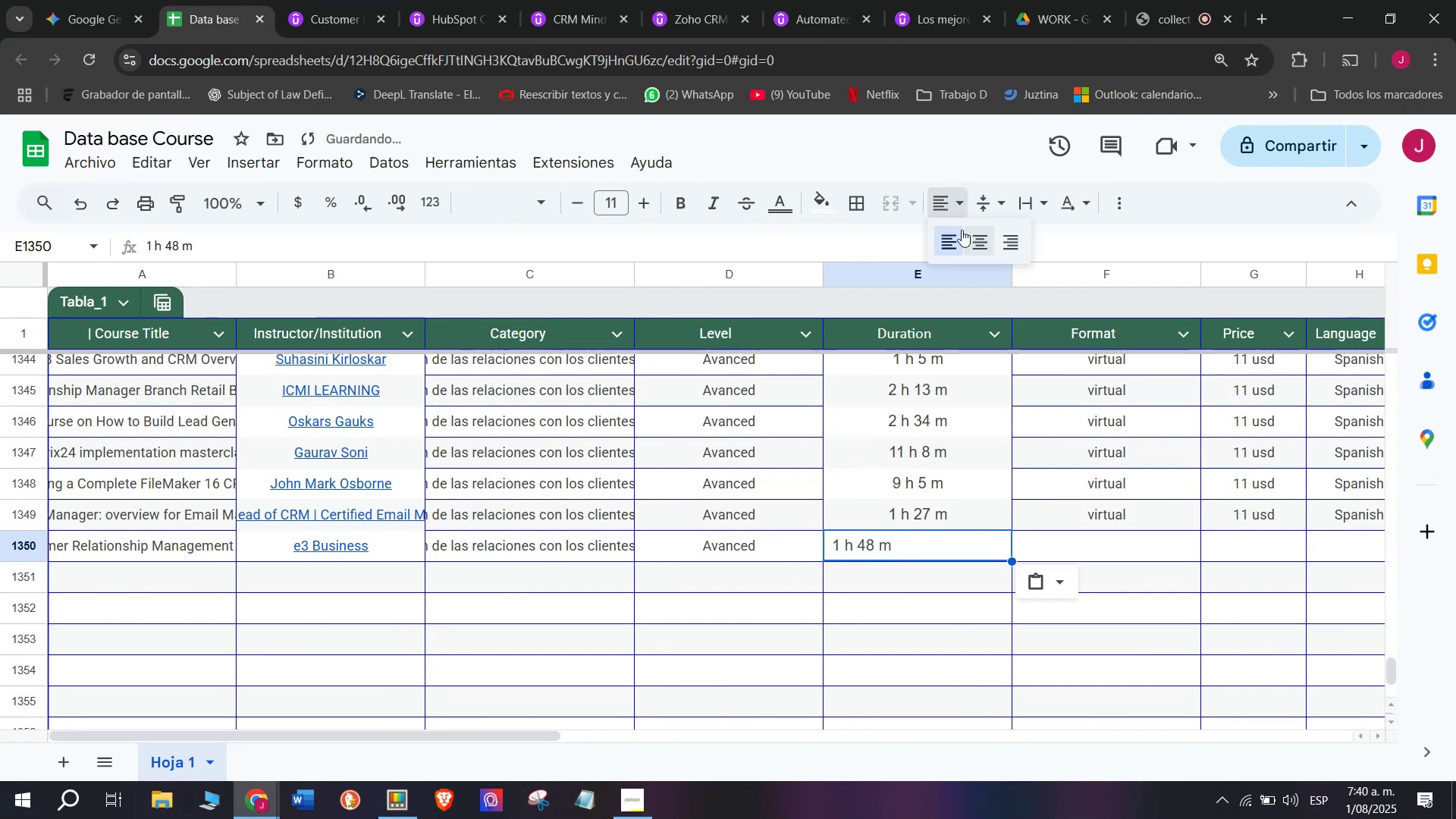 
left_click([973, 246])
 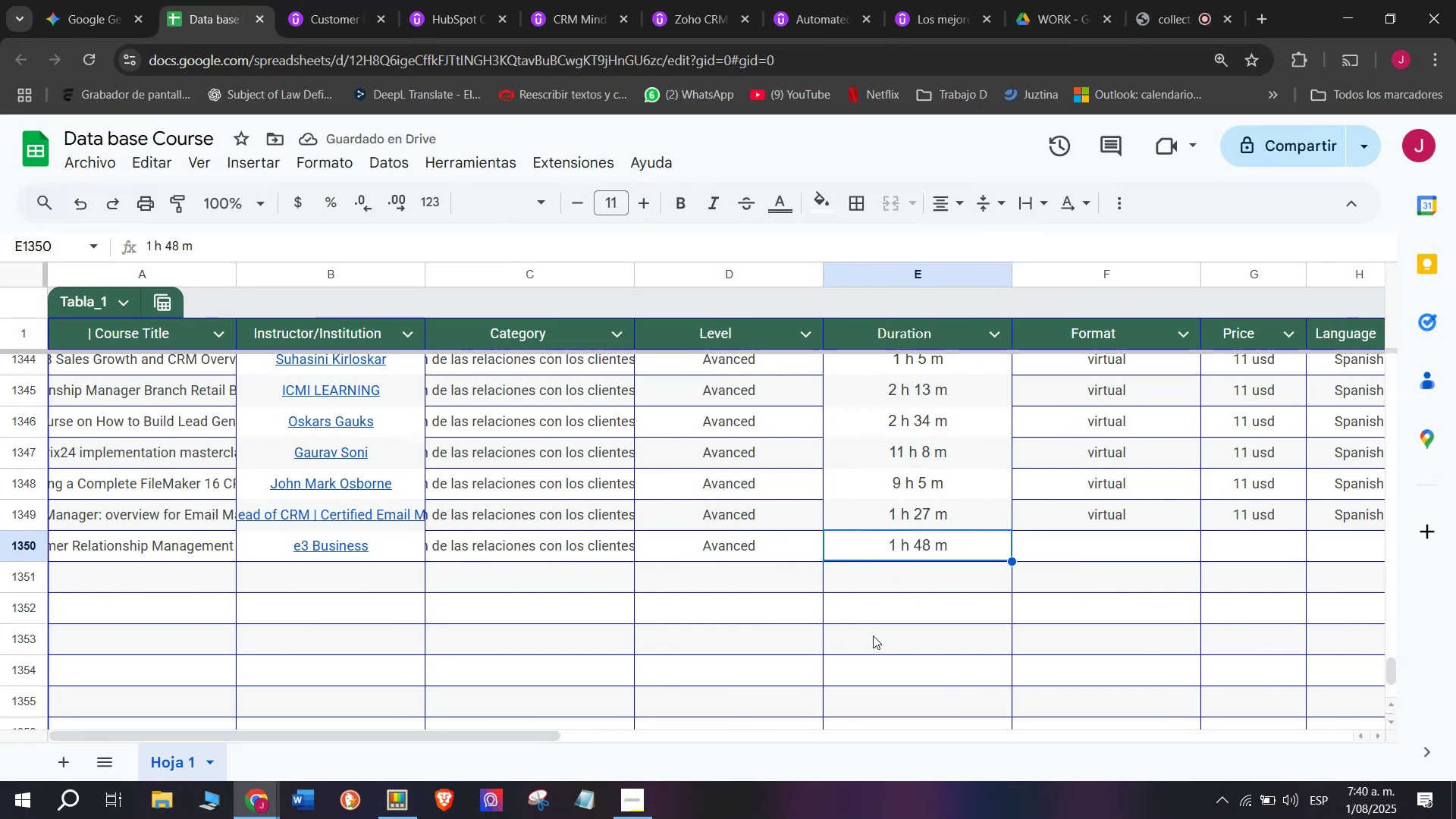 
wait(5.93)
 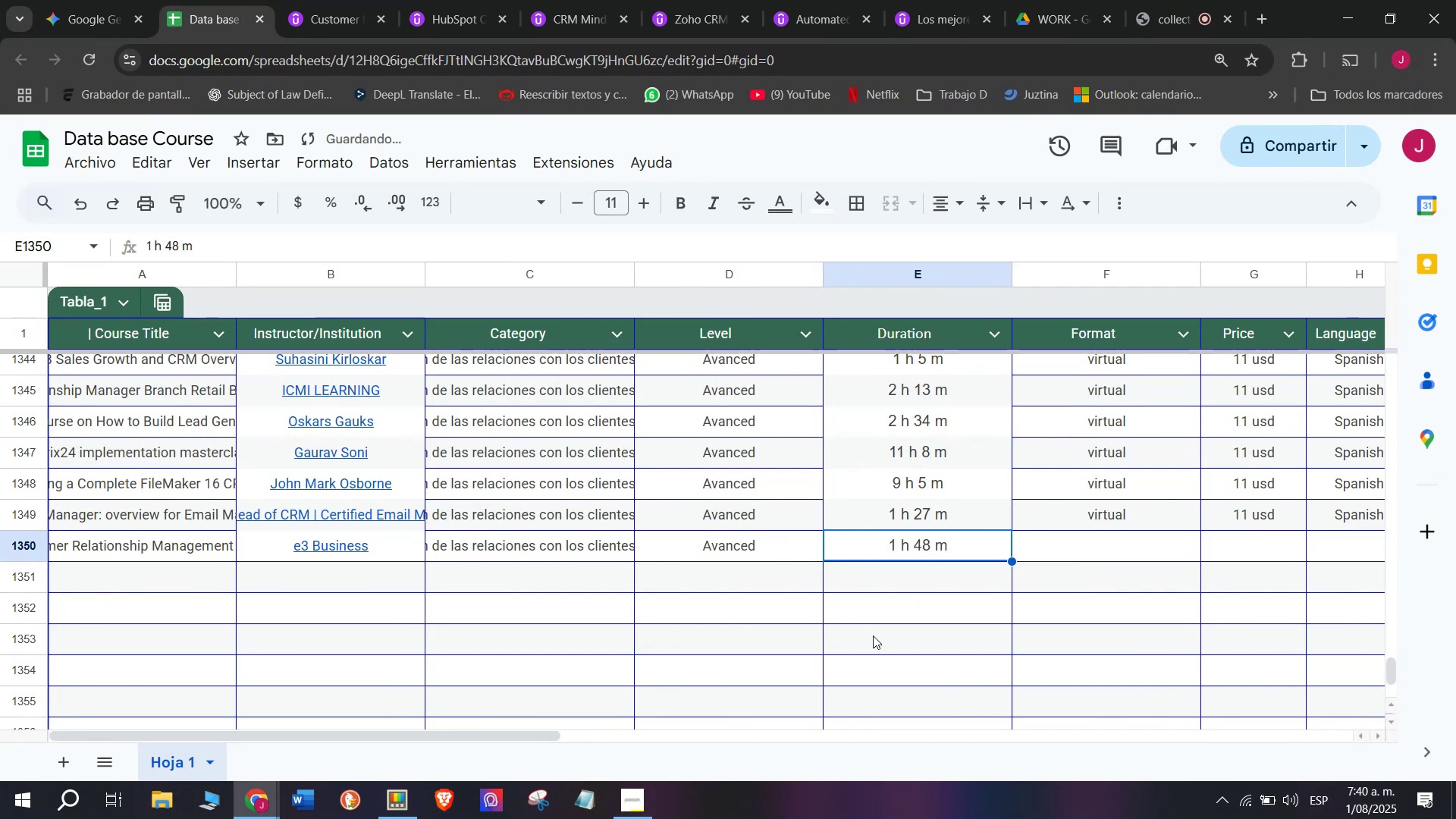 
left_click([1075, 524])
 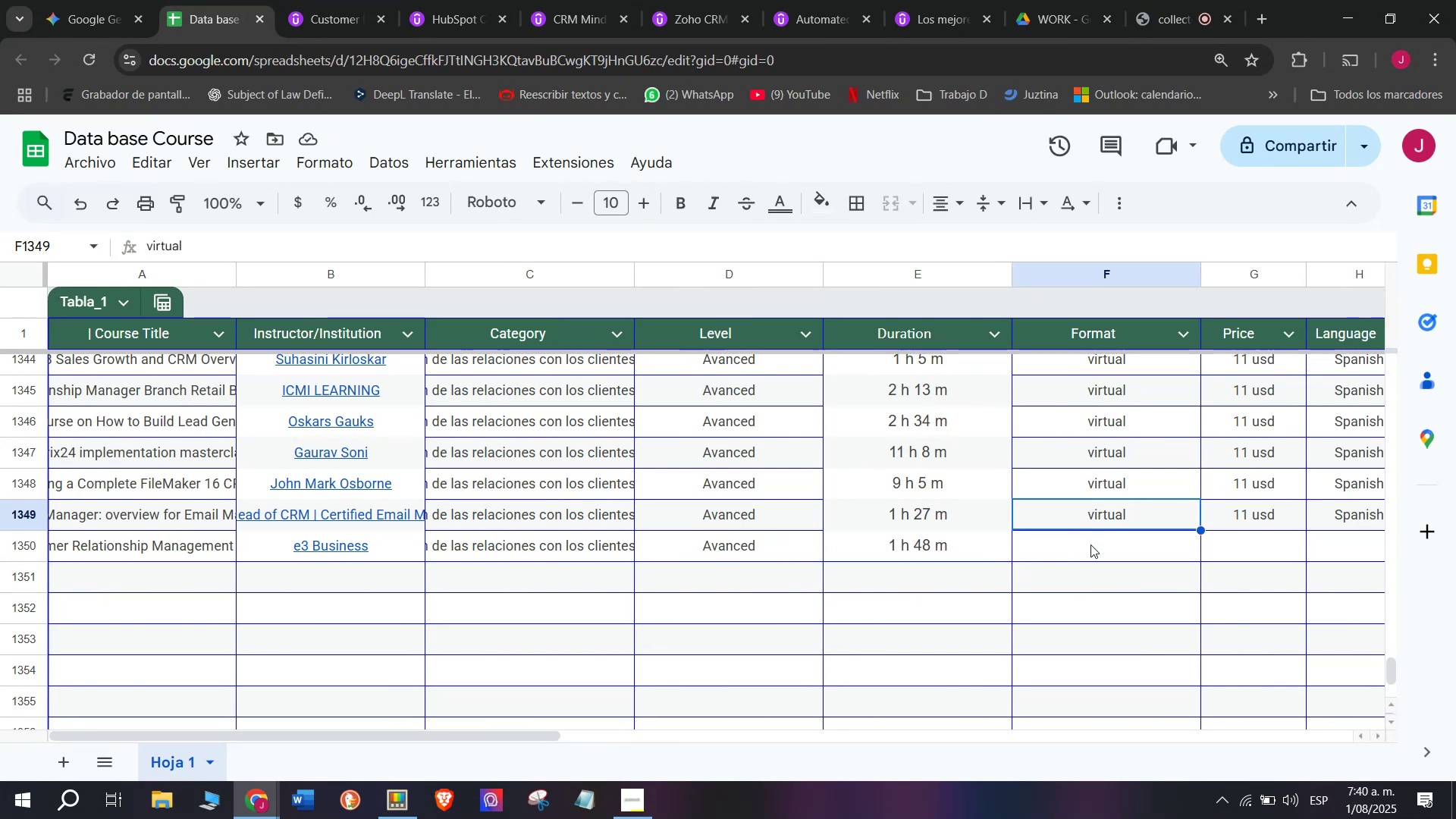 
key(Break)
 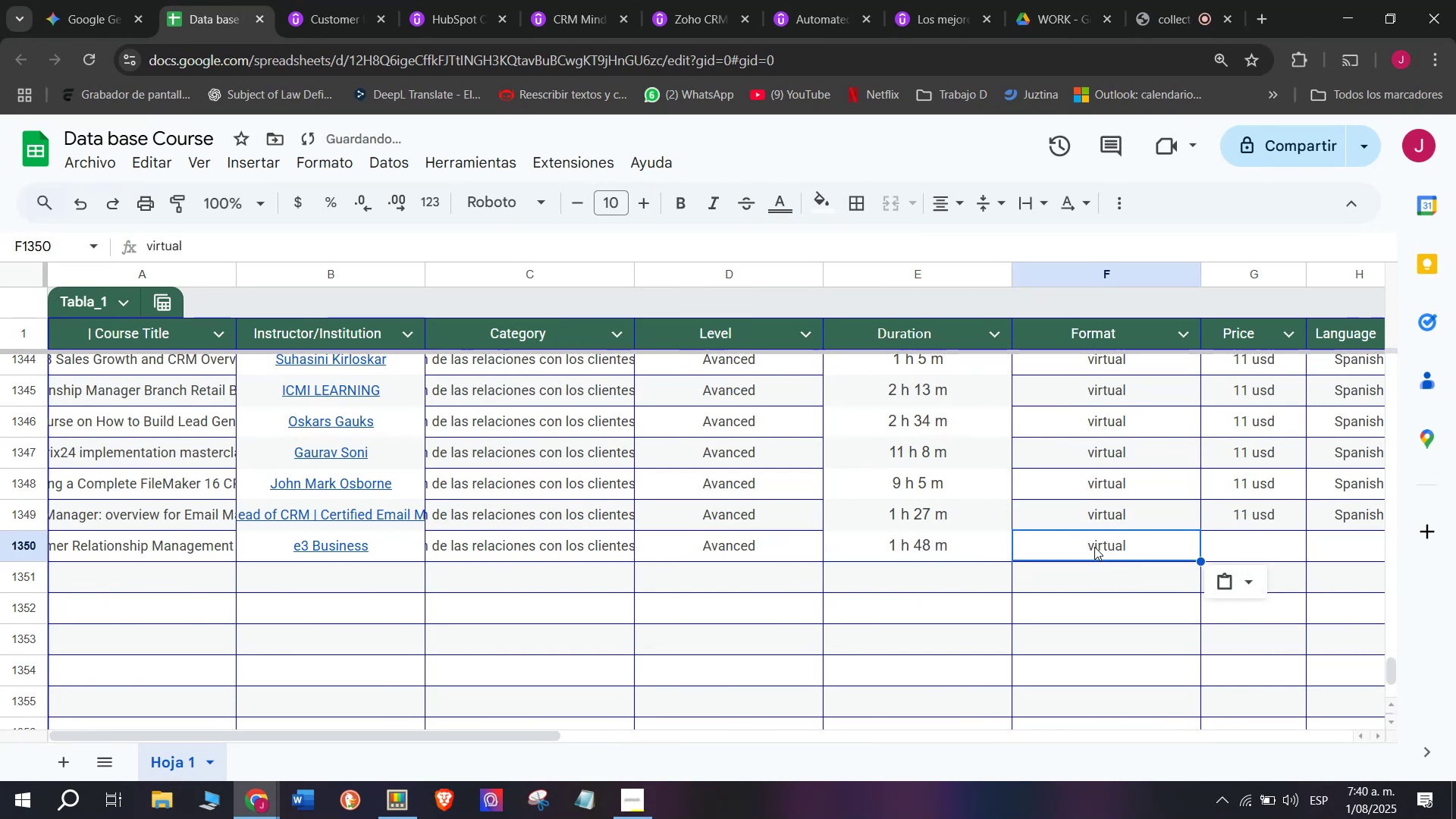 
key(Control+ControlLeft)
 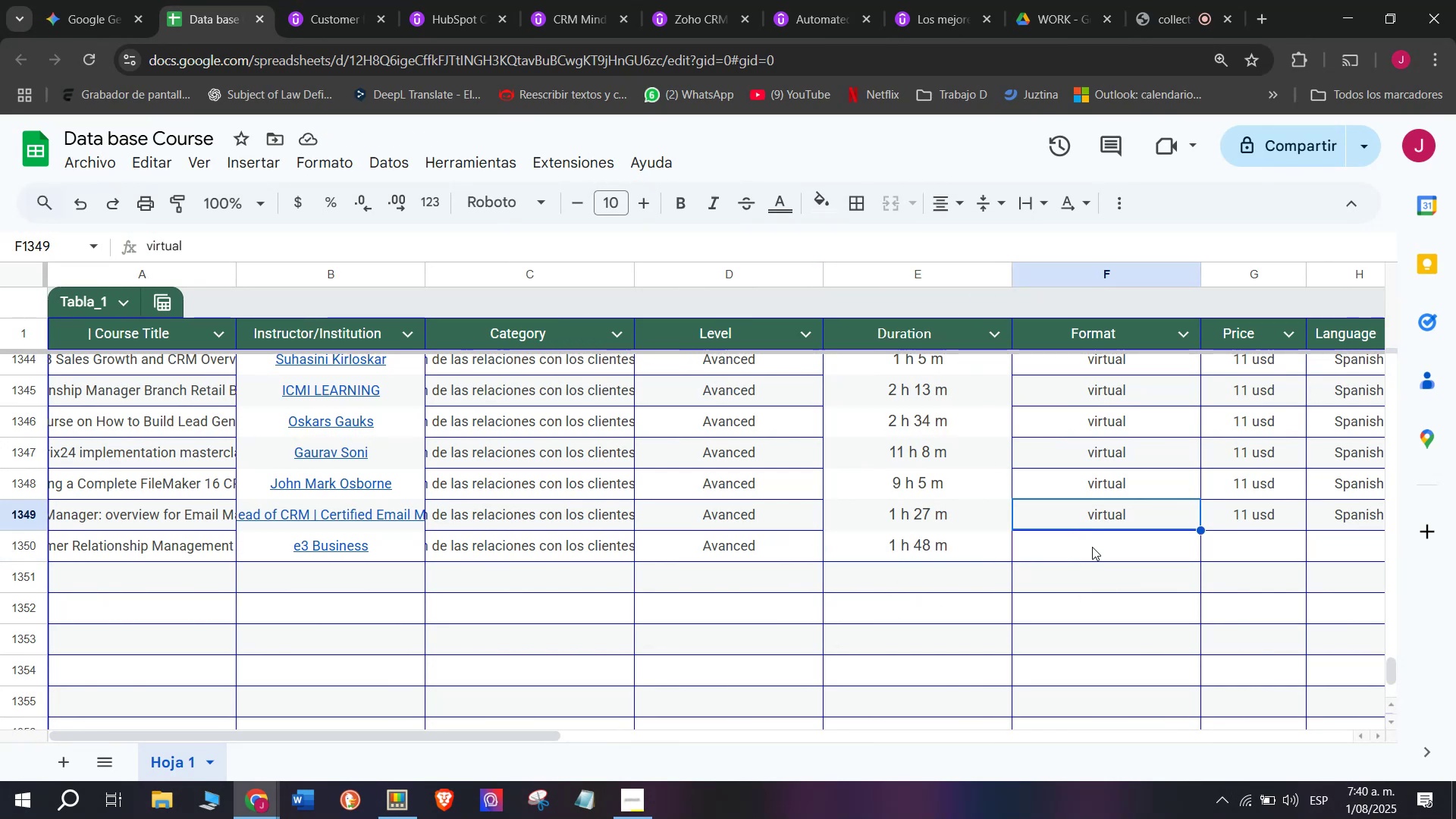 
key(Control+C)
 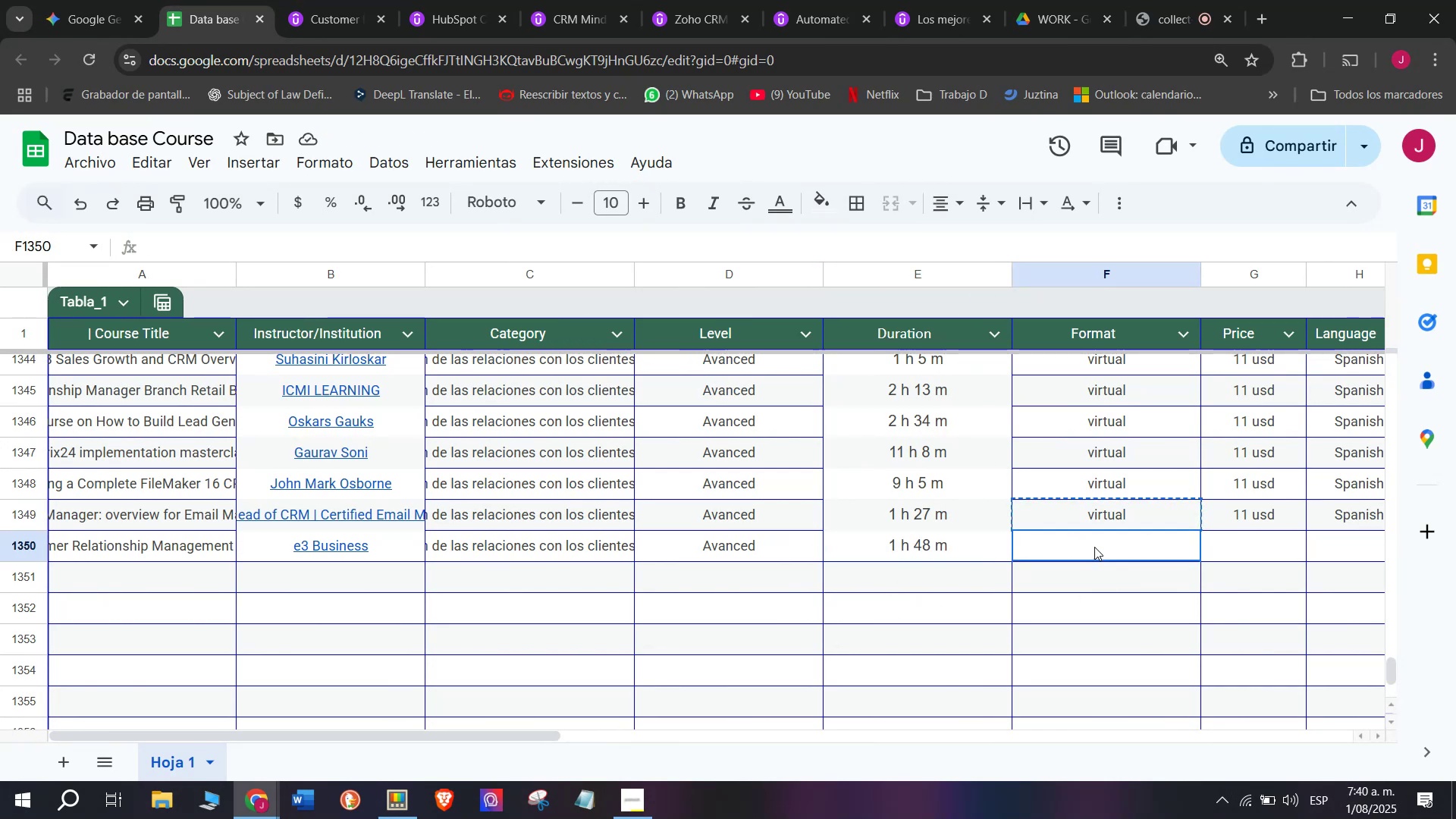 
left_click([1094, 547])
 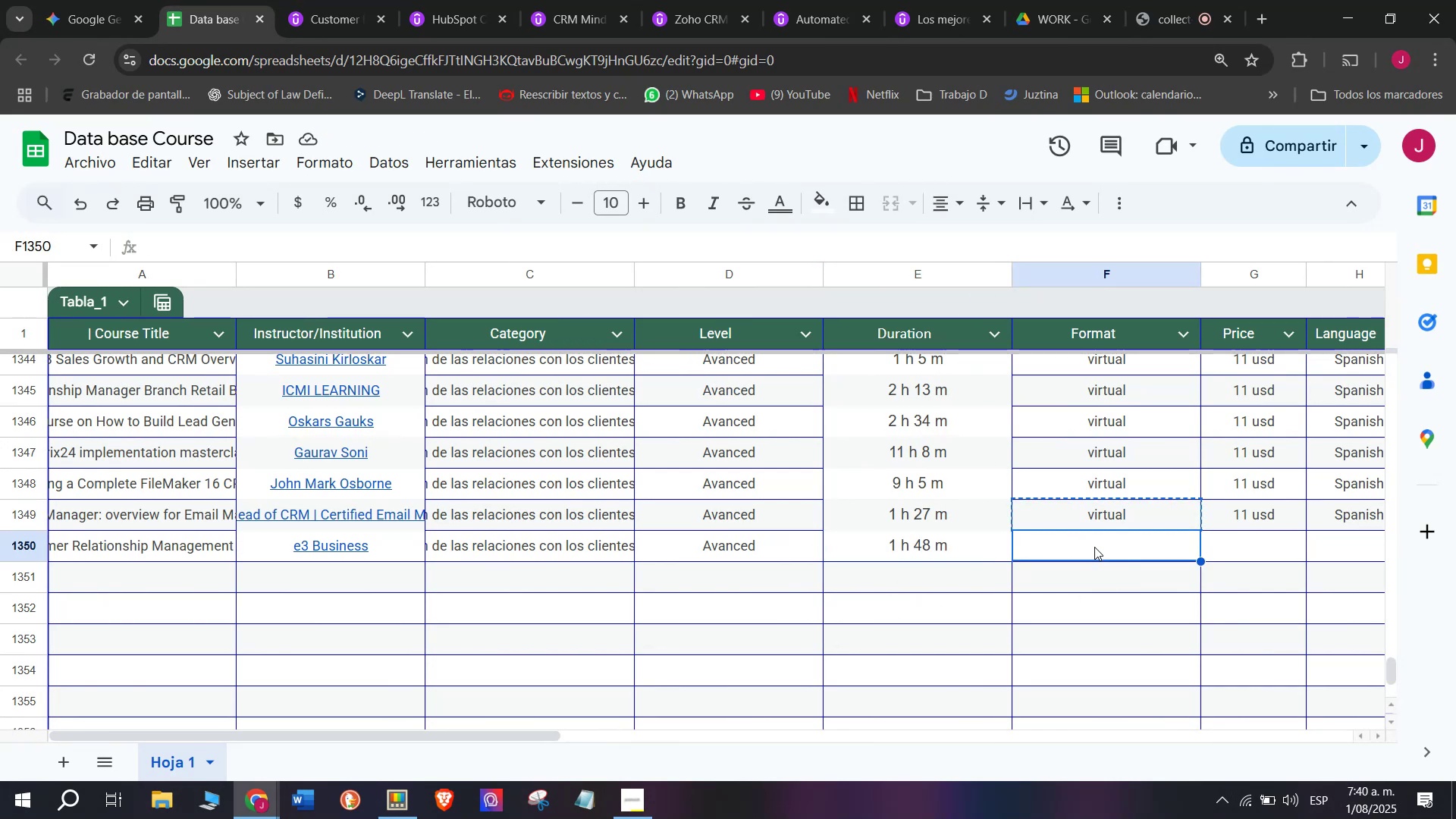 
key(Control+ControlLeft)
 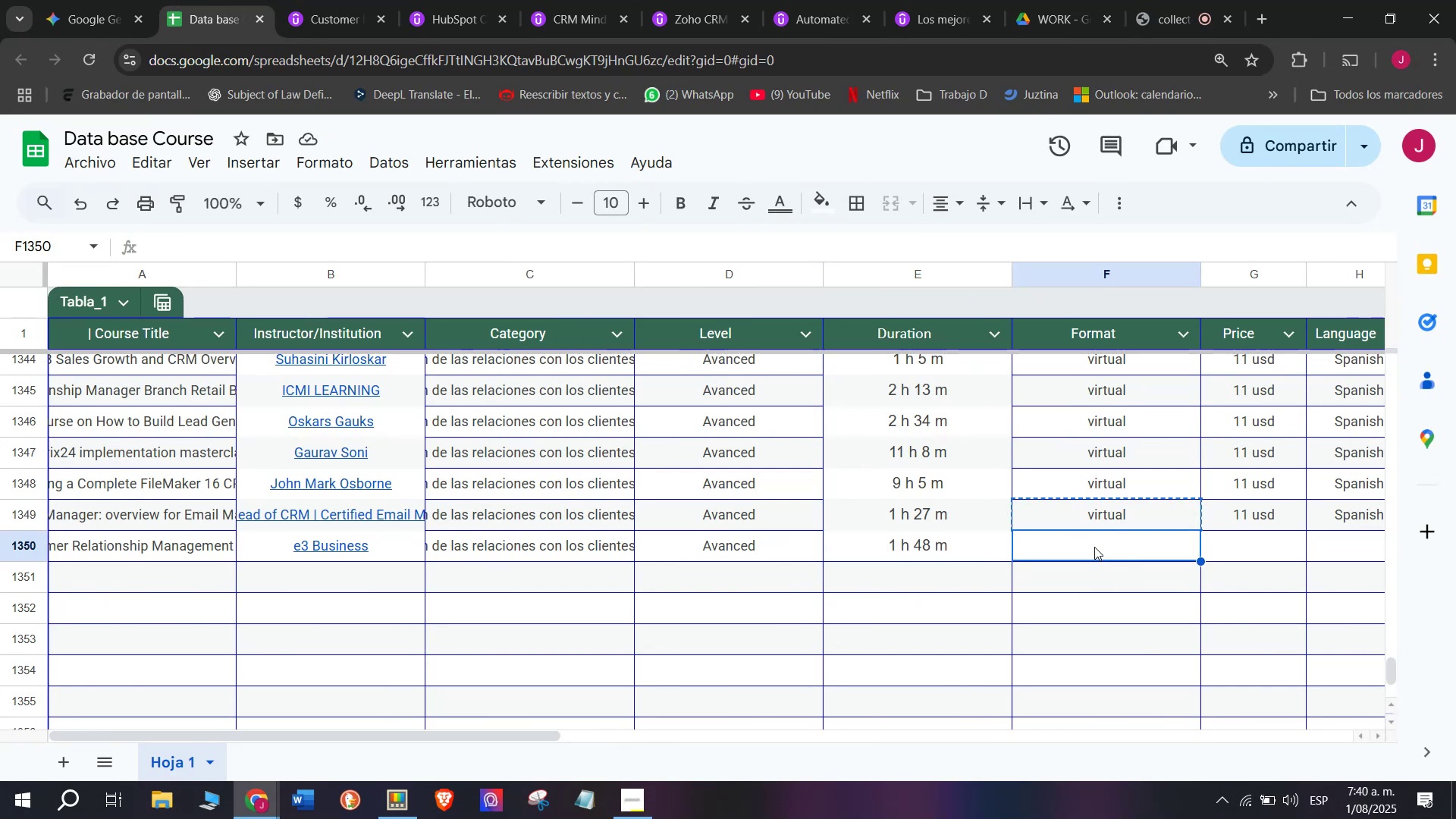 
key(Z)
 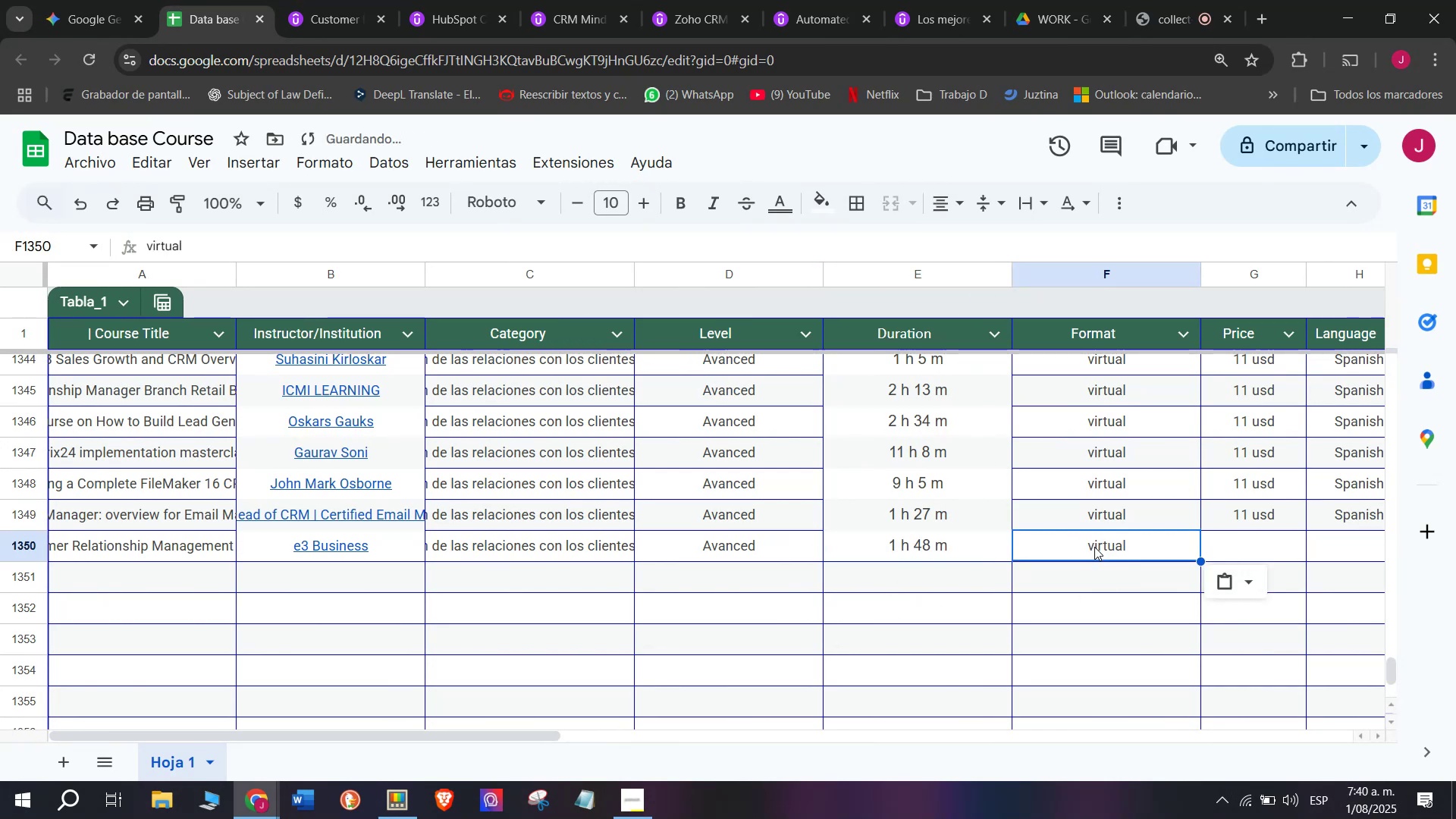 
key(Control+V)
 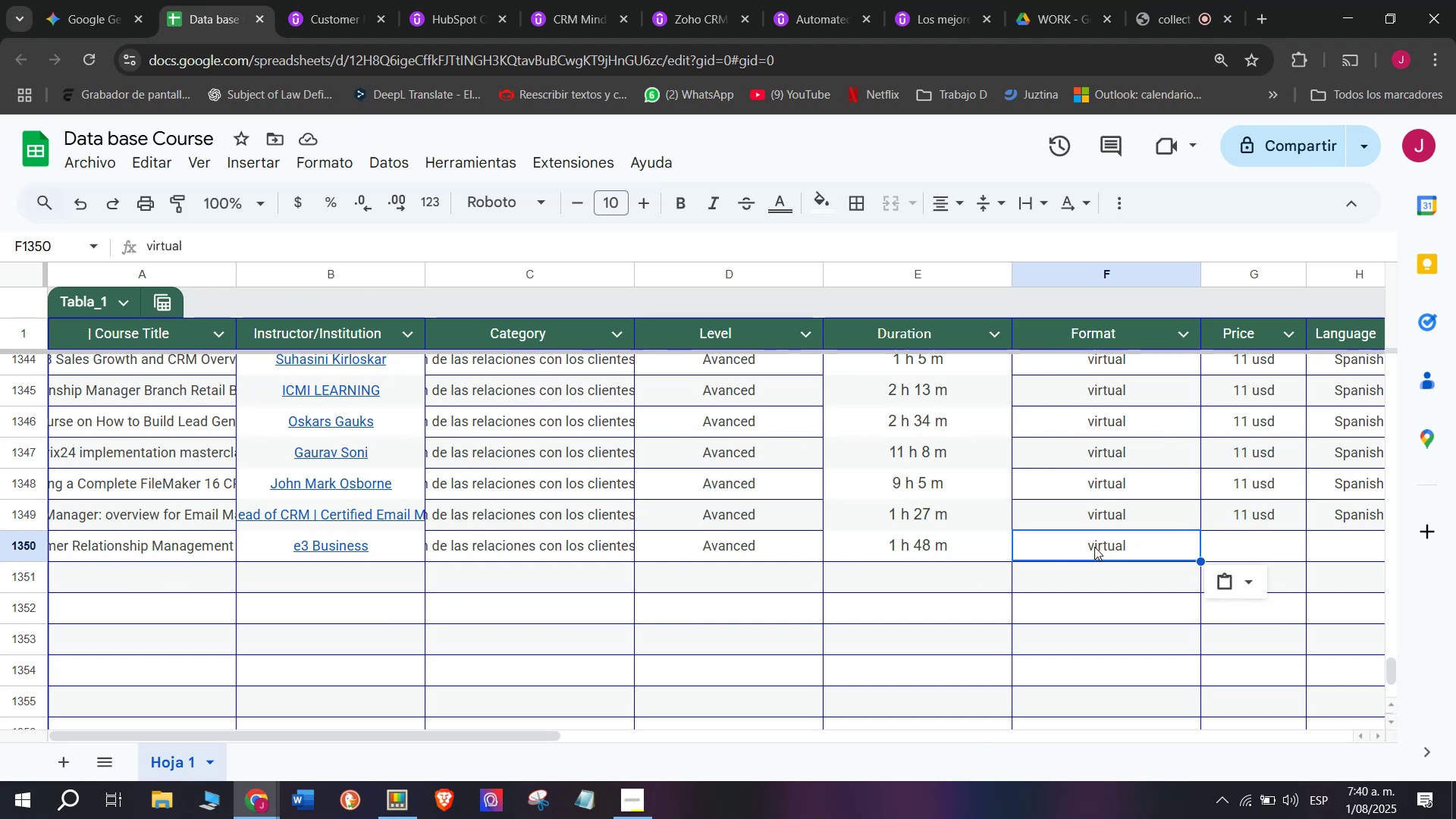 
wait(14.17)
 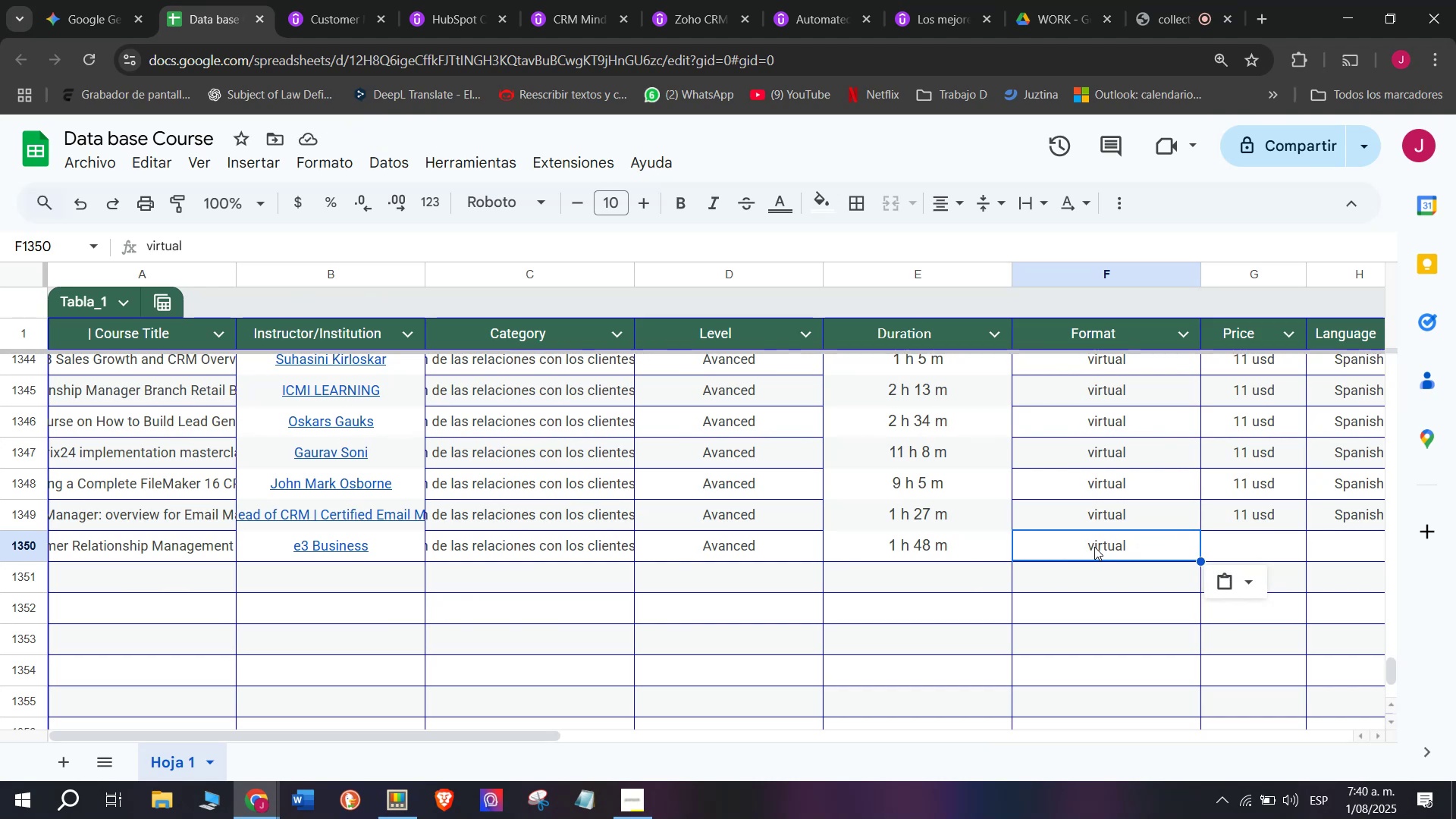 
key(Break)
 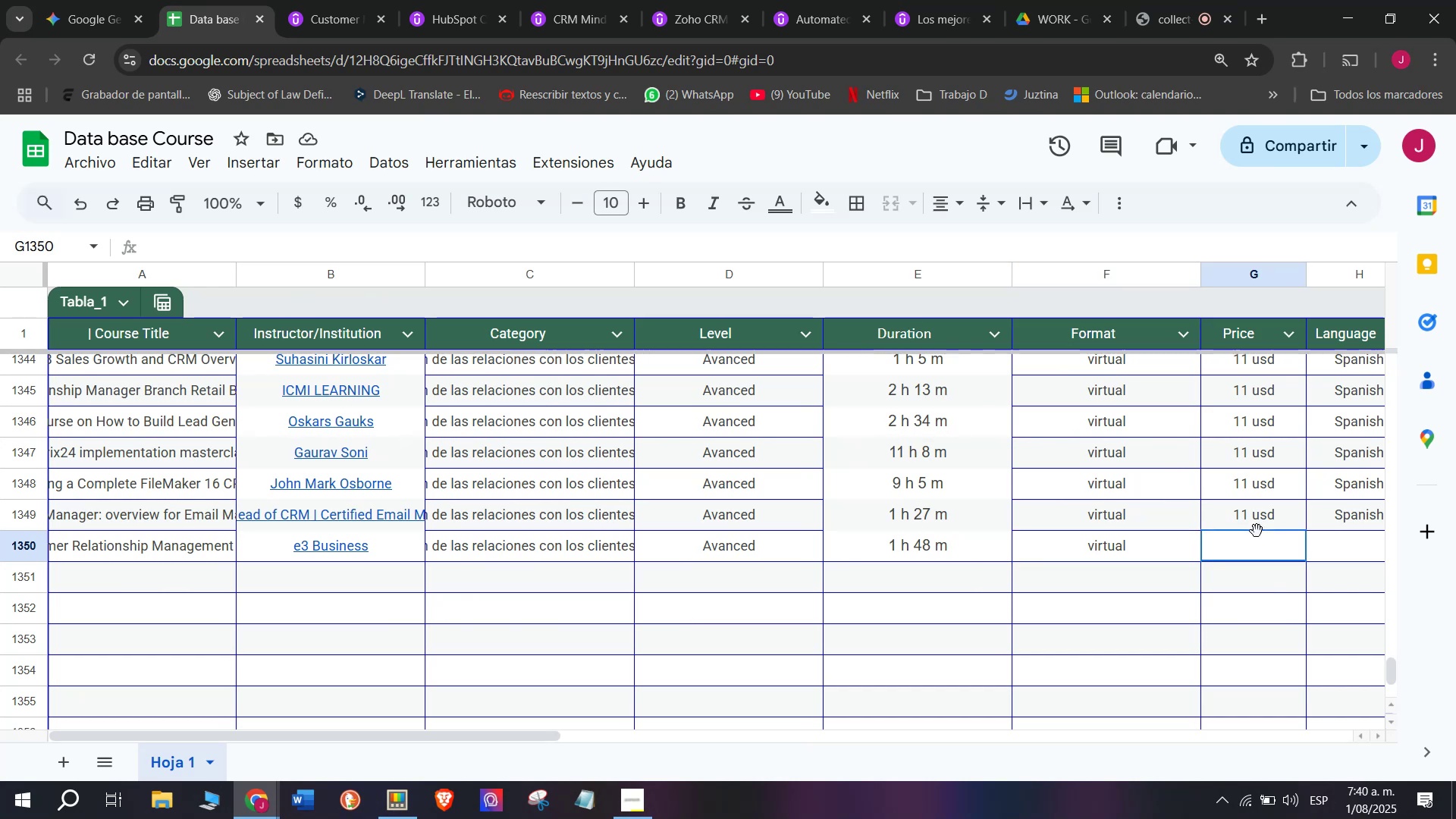 
key(Control+ControlLeft)
 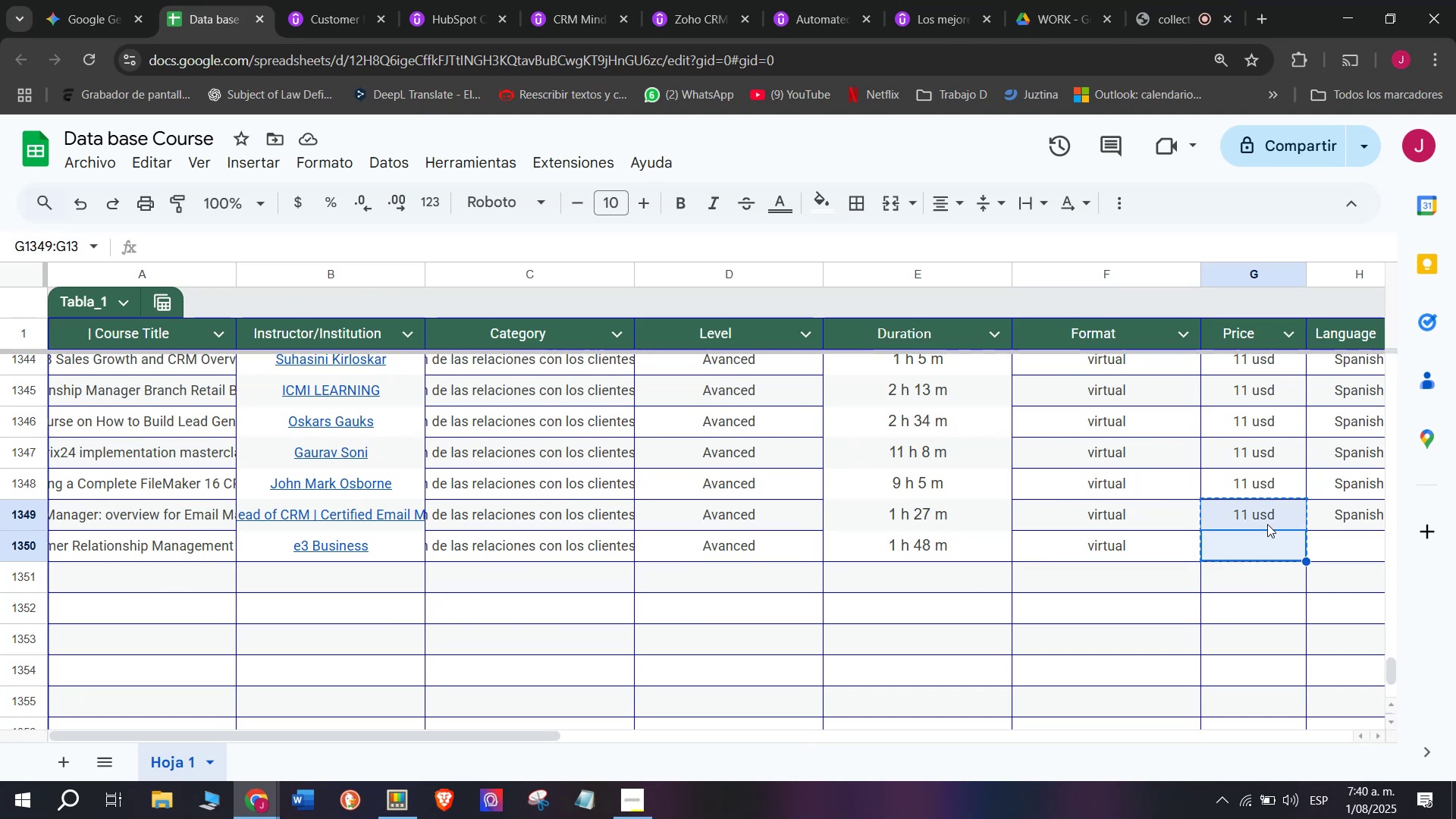 
key(Control+C)
 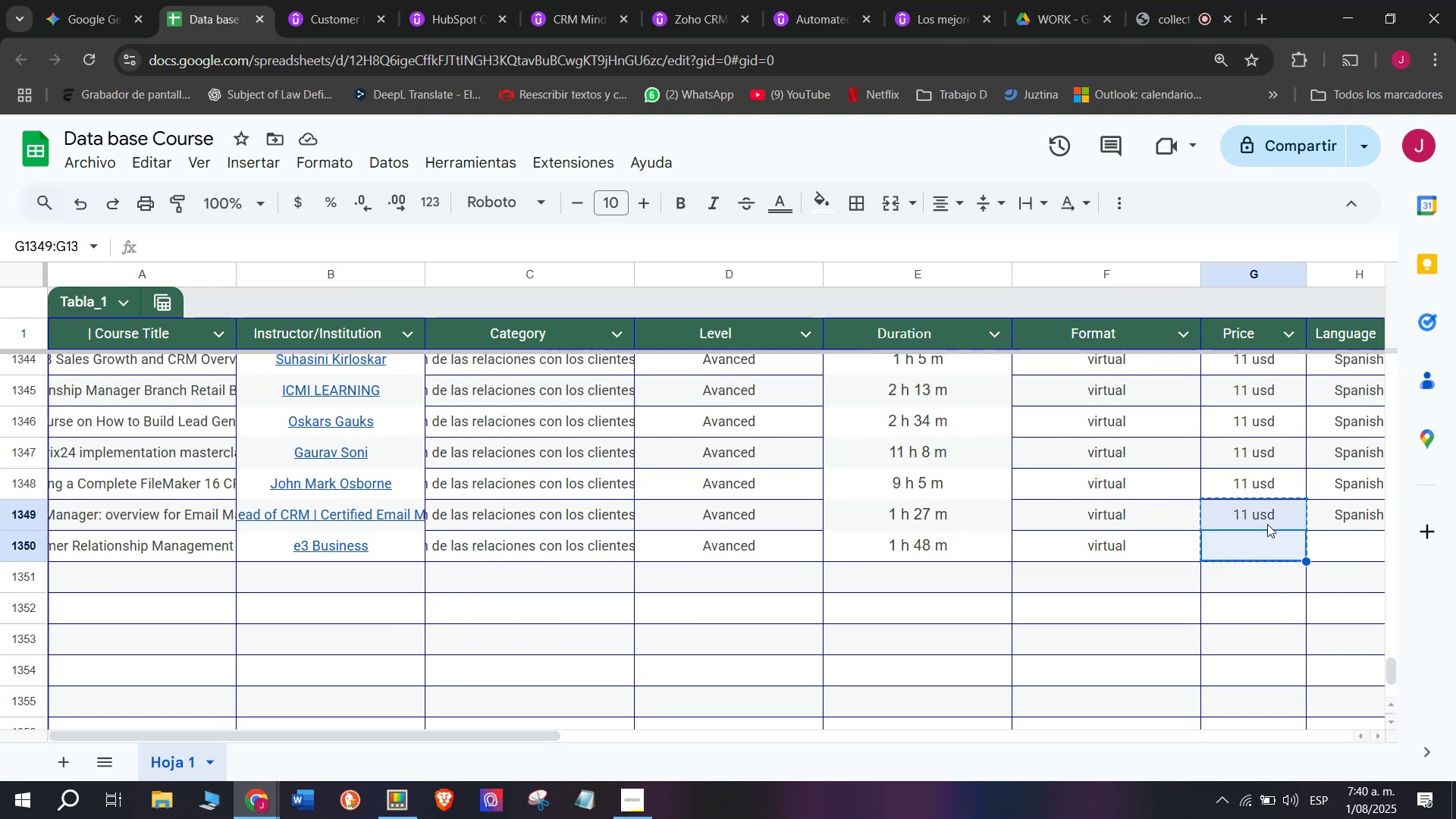 
left_click([1267, 524])
 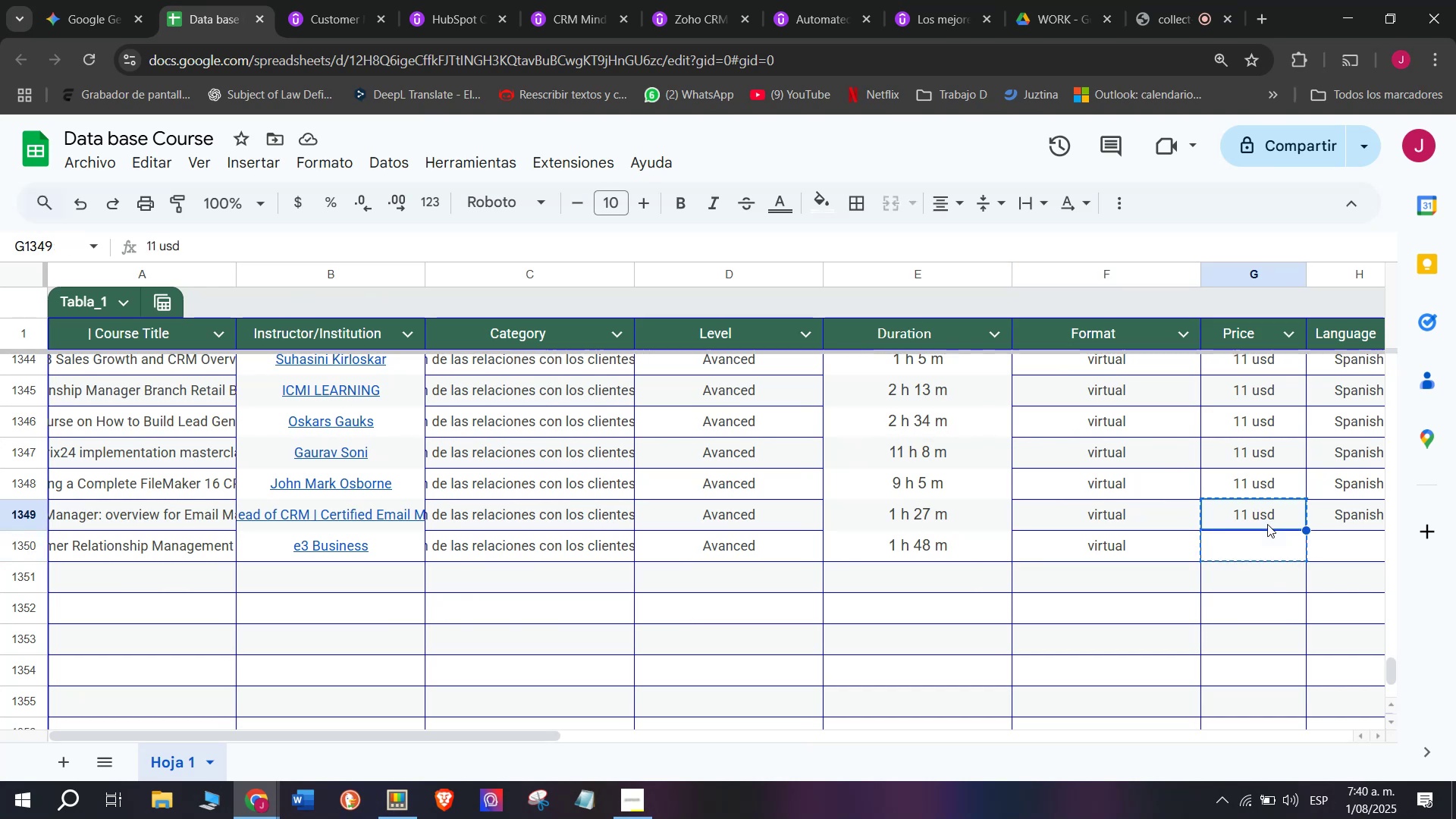 
key(Break)
 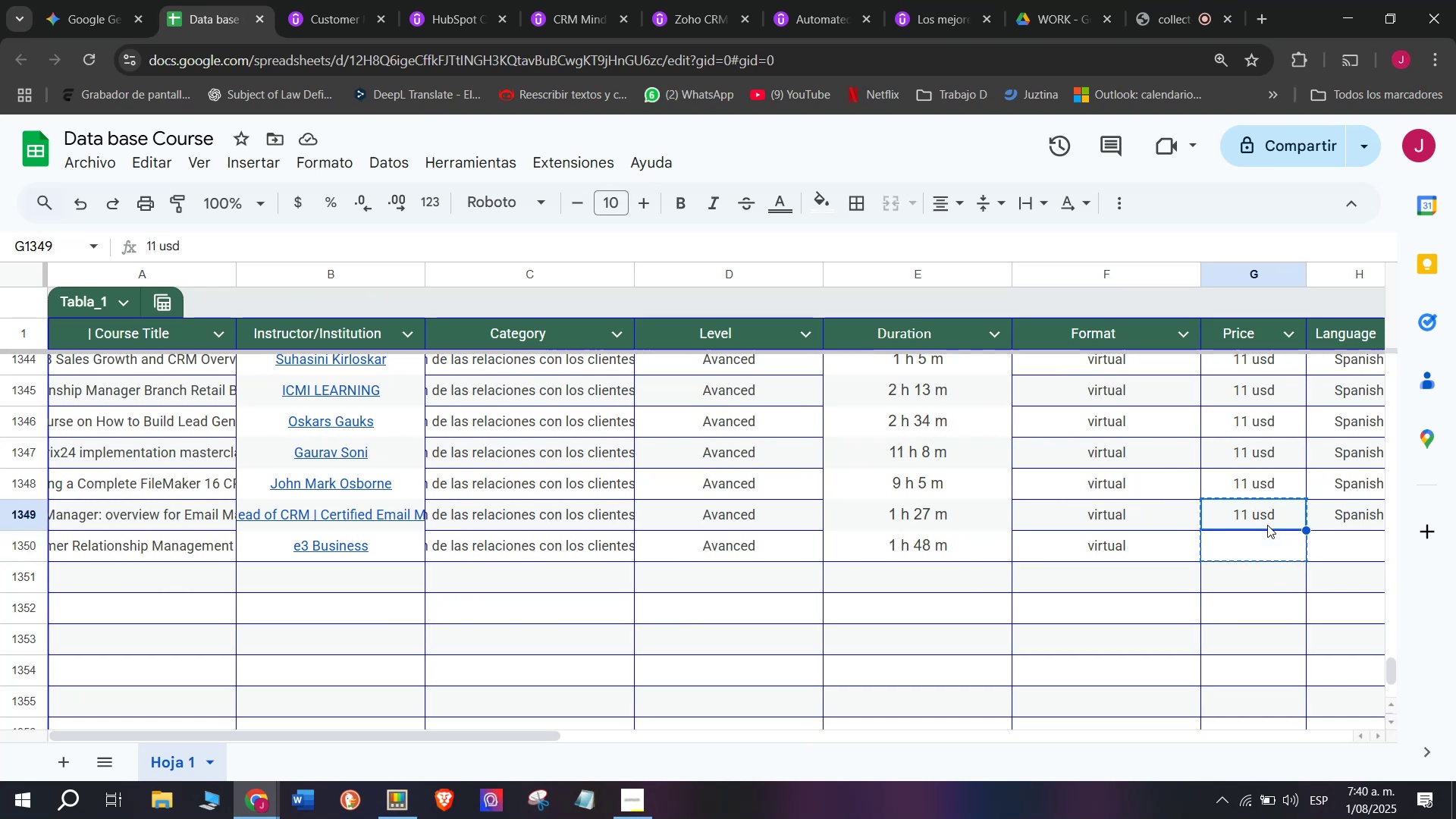 
key(Control+ControlLeft)
 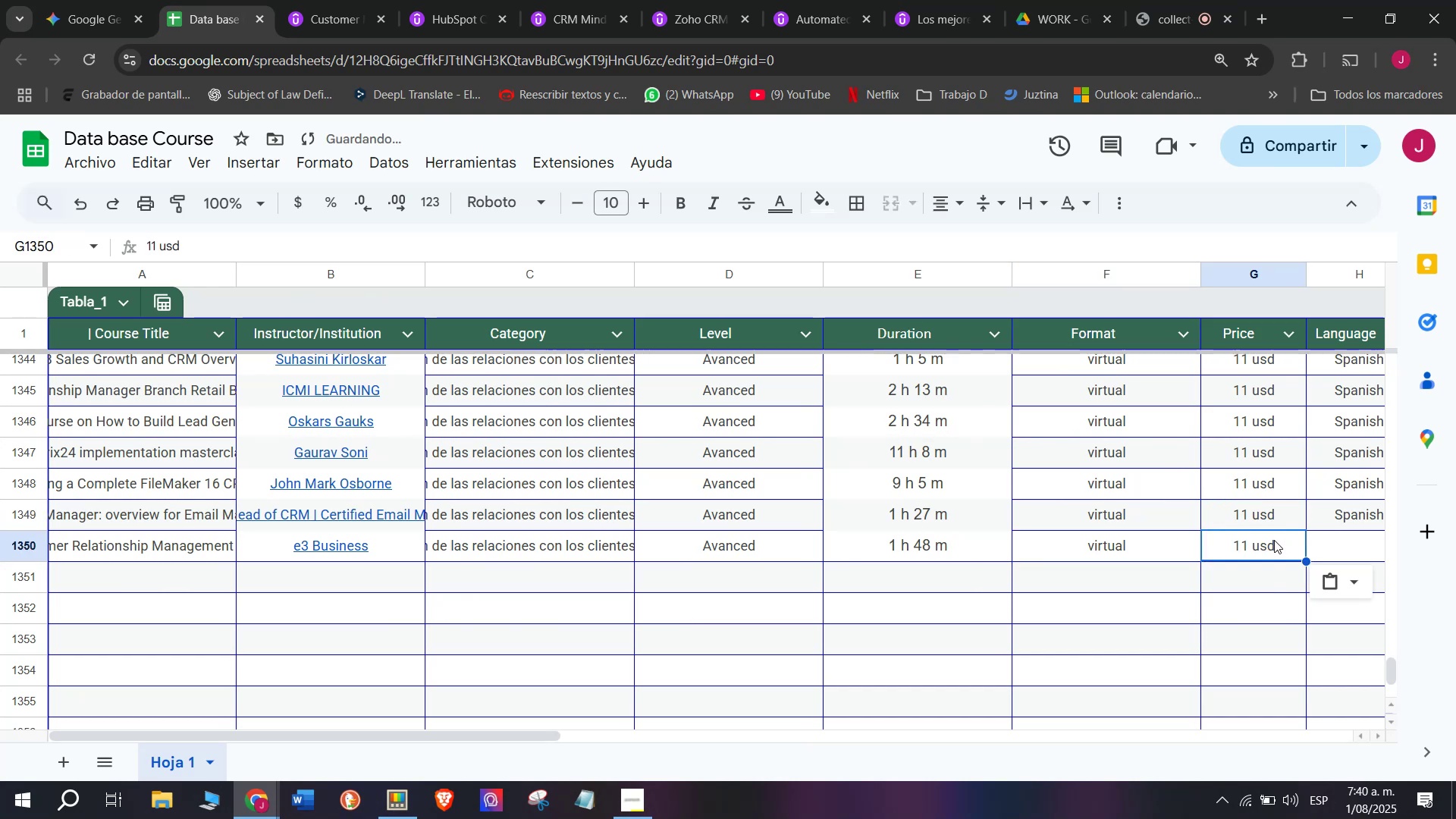 
key(Control+C)
 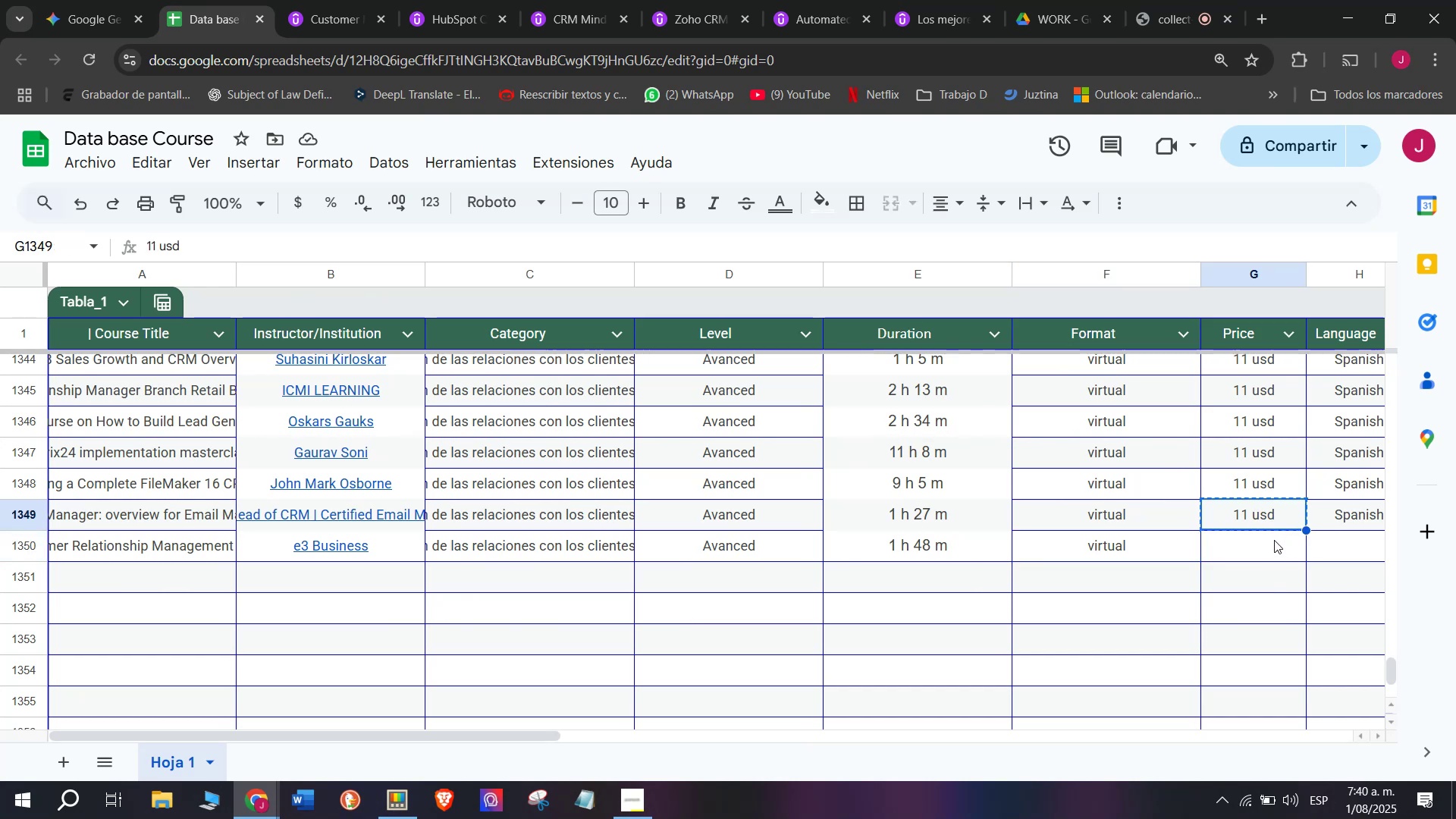 
left_click([1274, 540])
 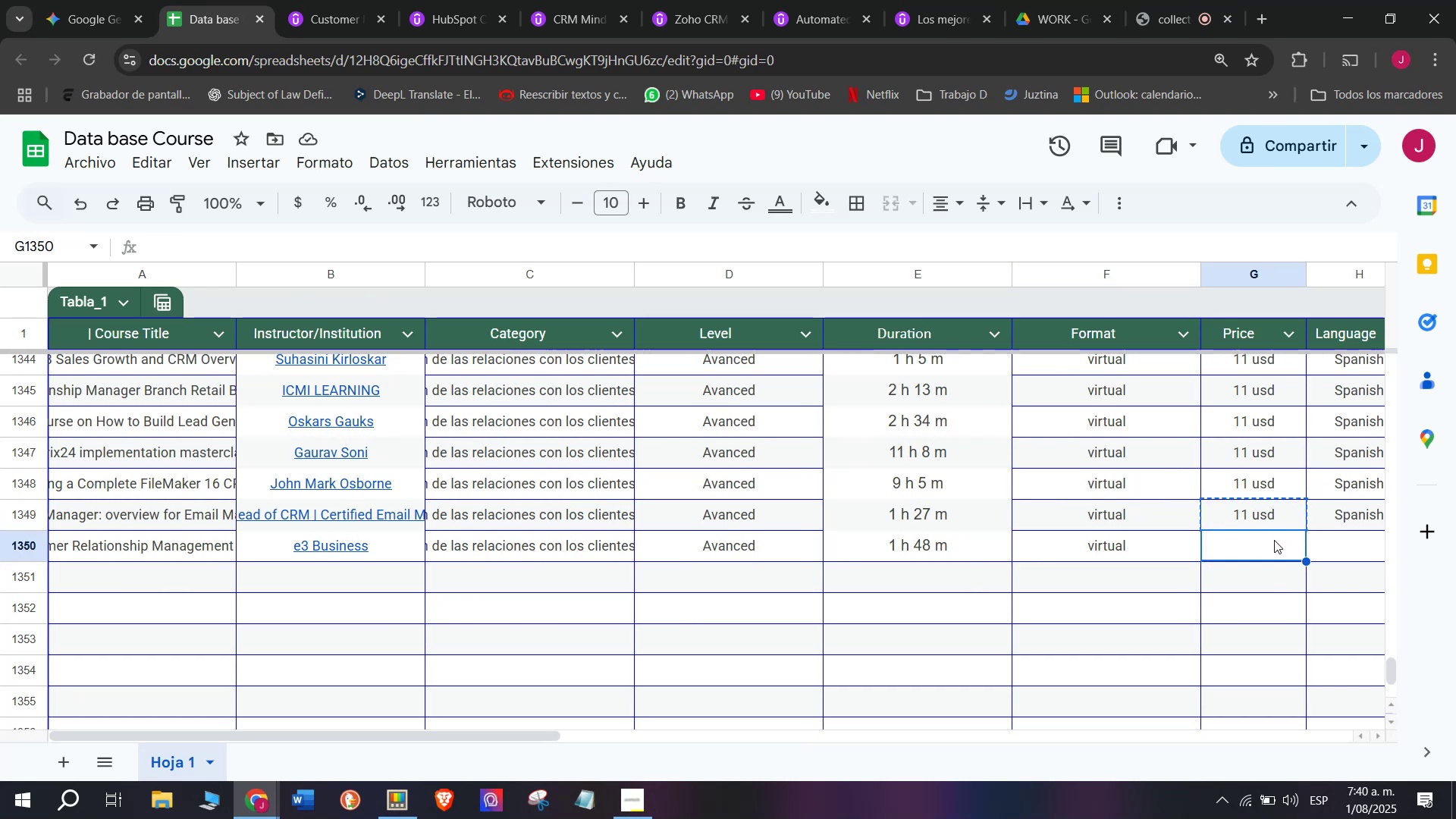 
key(Z)
 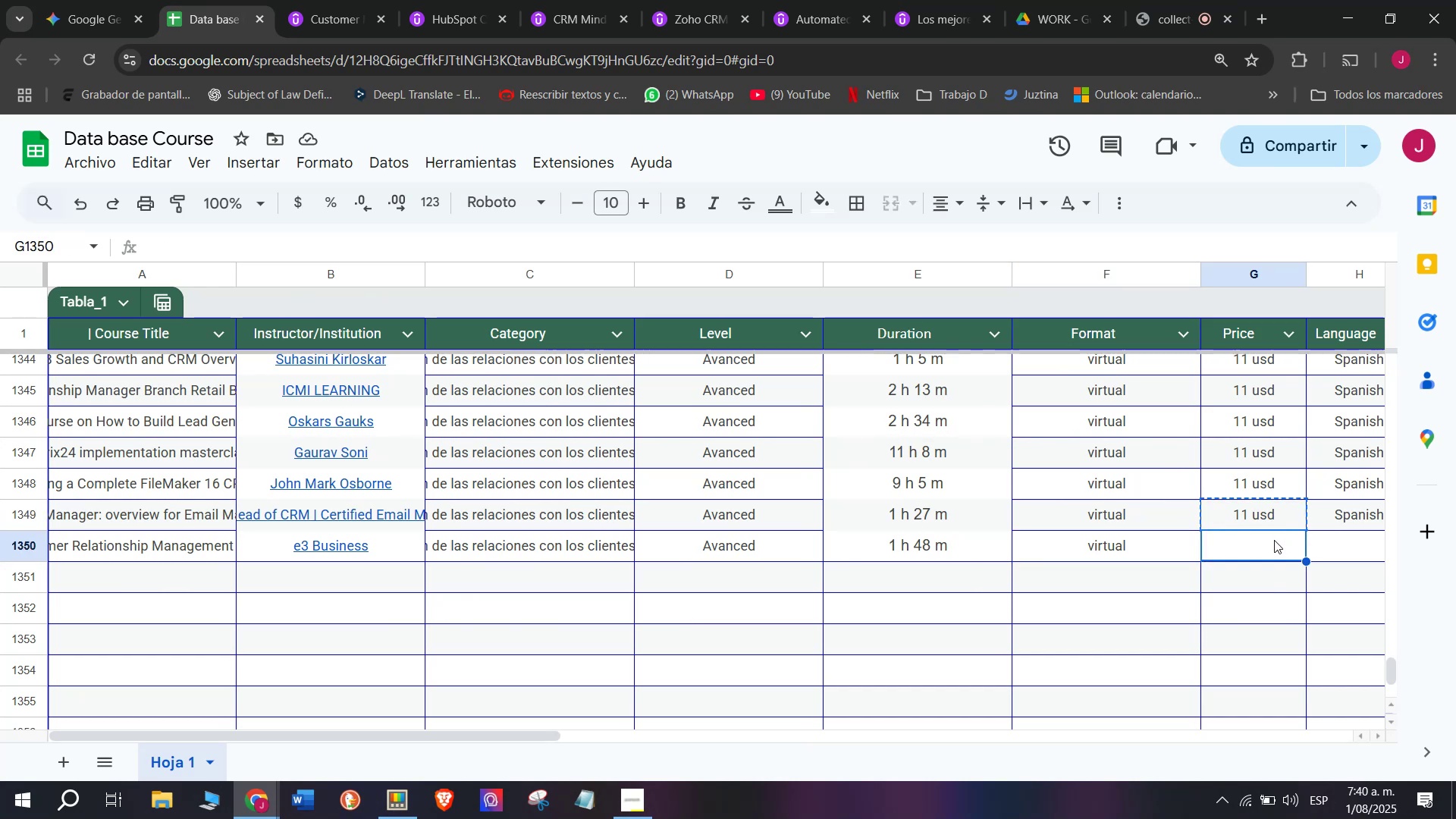 
key(Control+ControlLeft)
 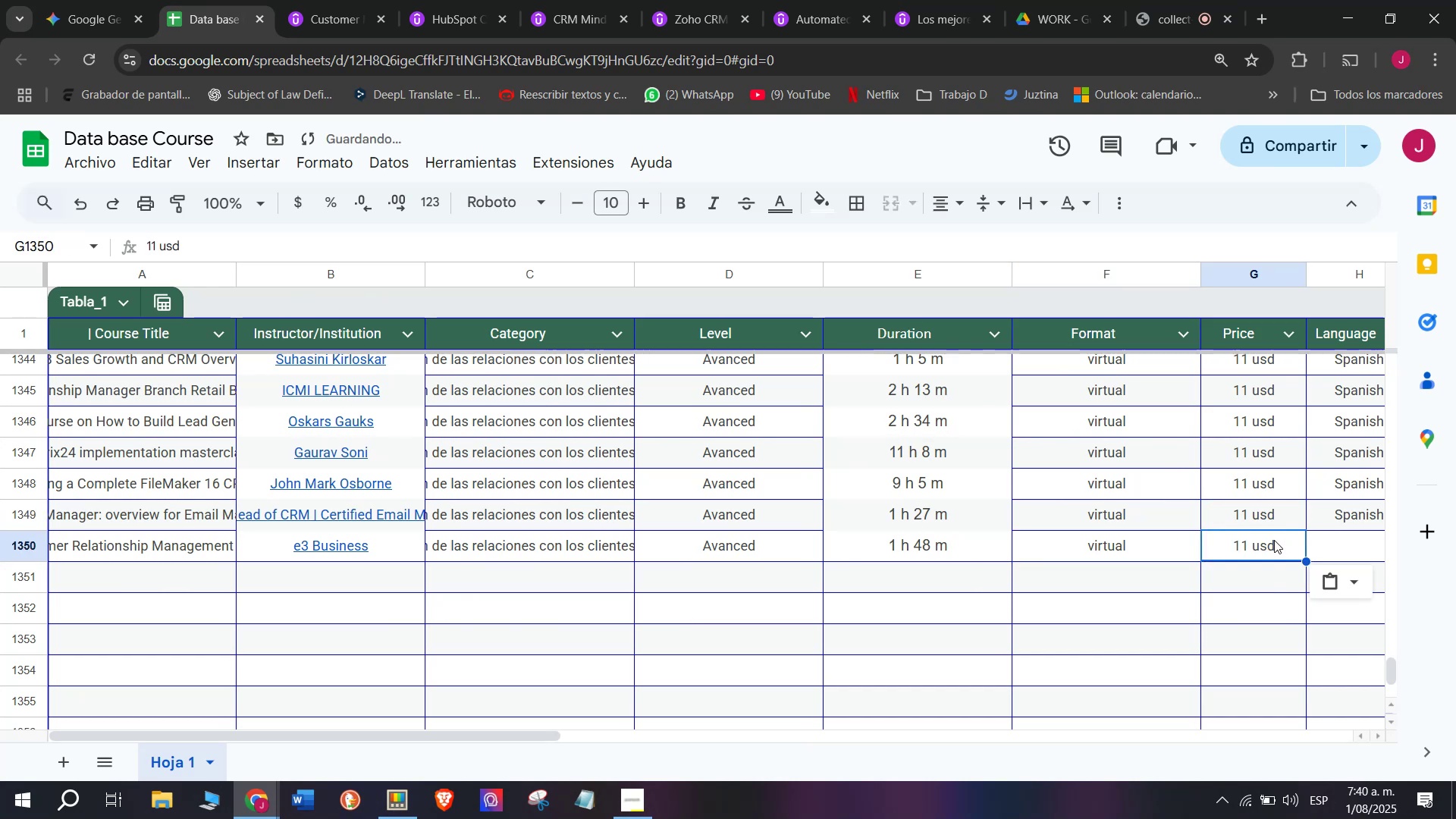 
key(Control+V)
 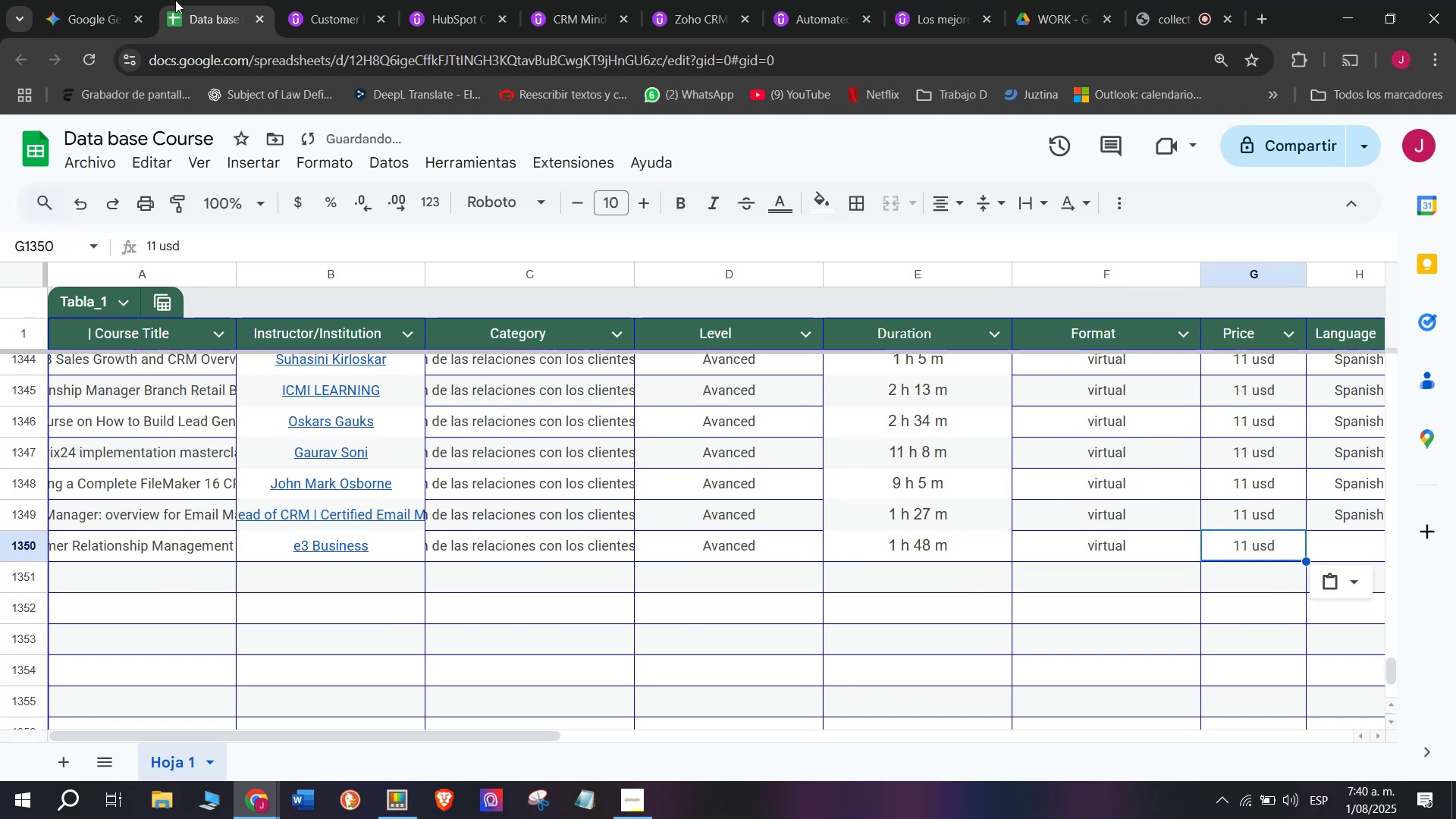 
left_click([286, 0])
 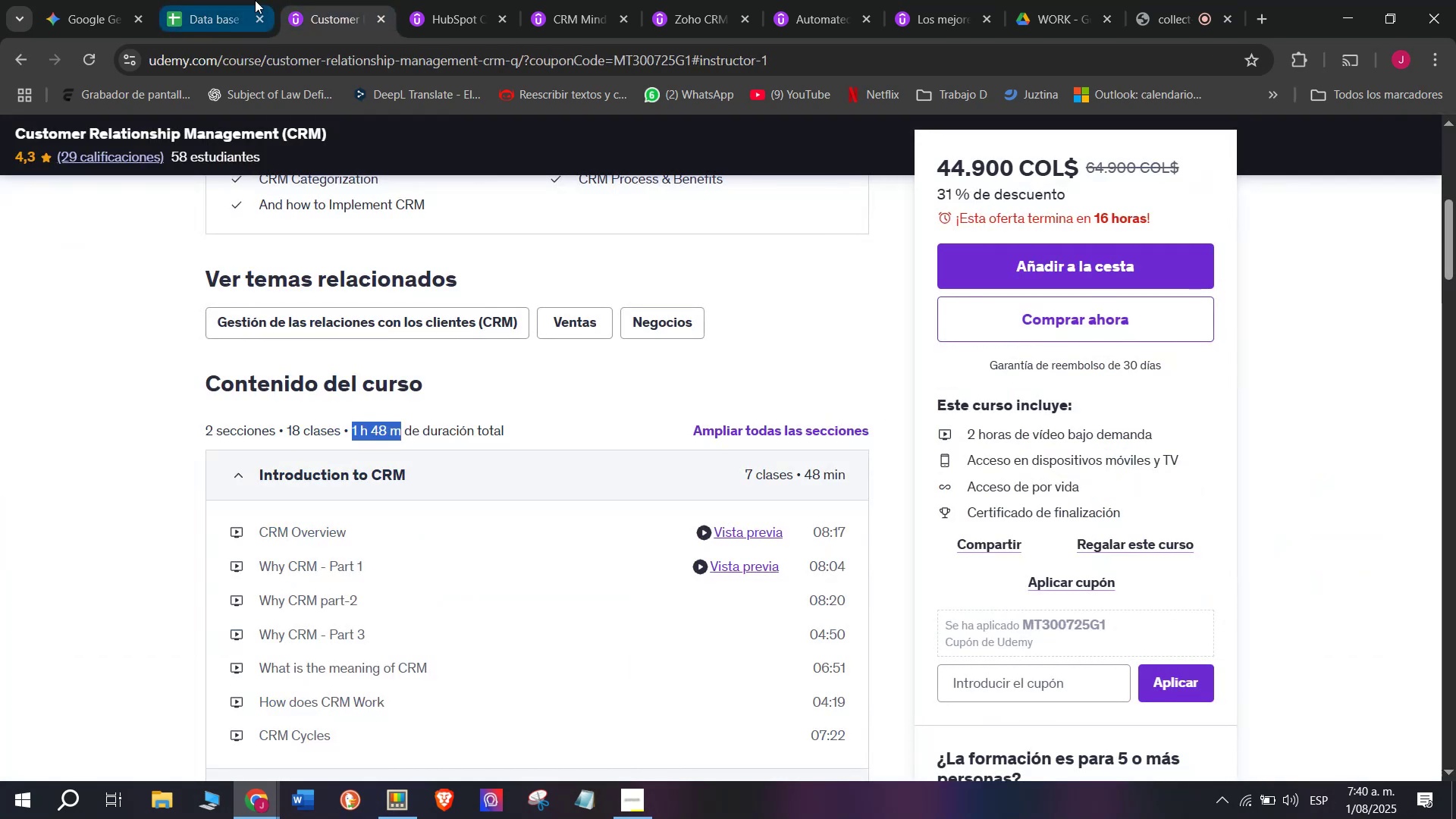 
scroll: coordinate [337, 400], scroll_direction: up, amount: 3.0
 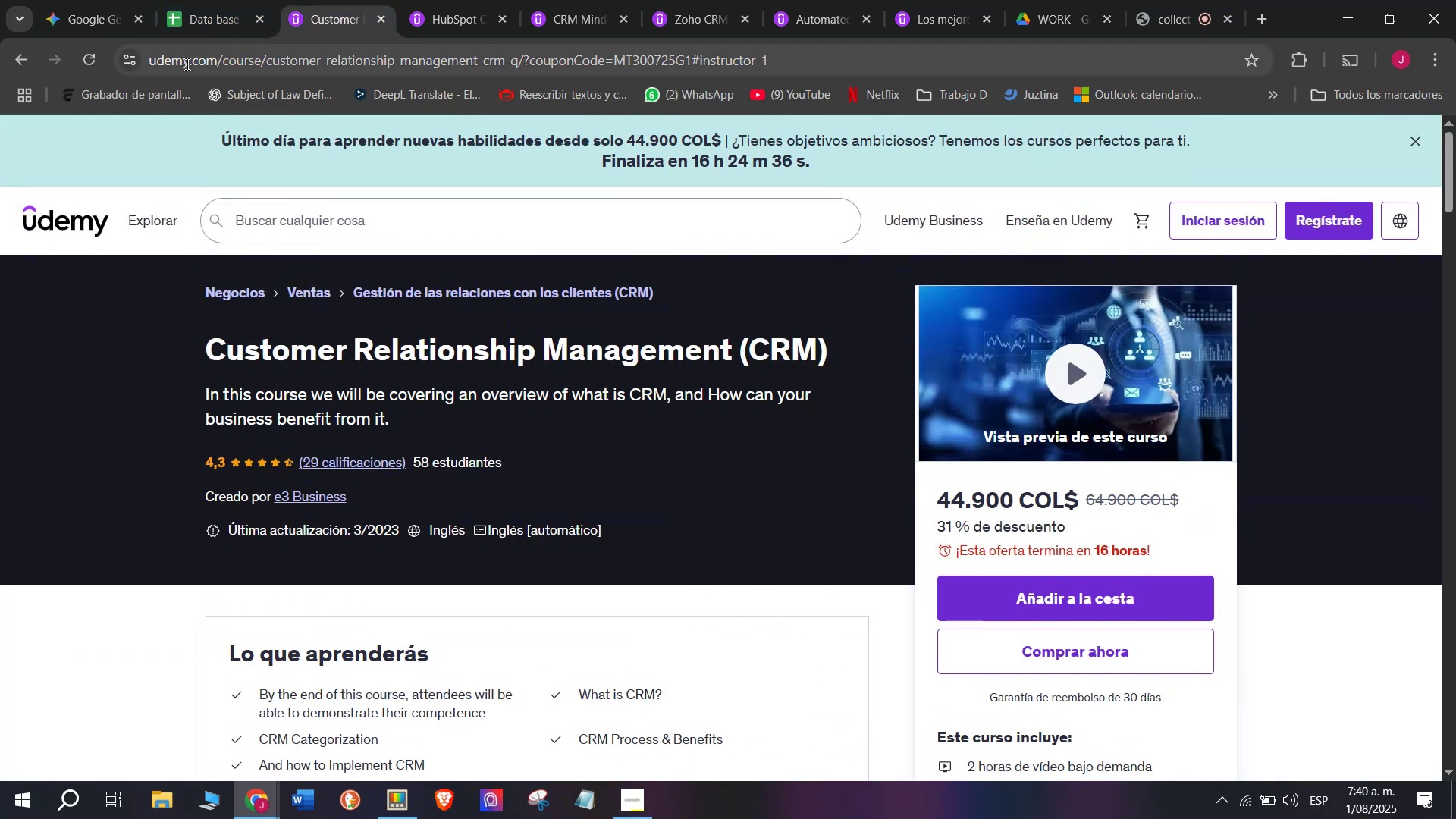 
left_click([184, 7])
 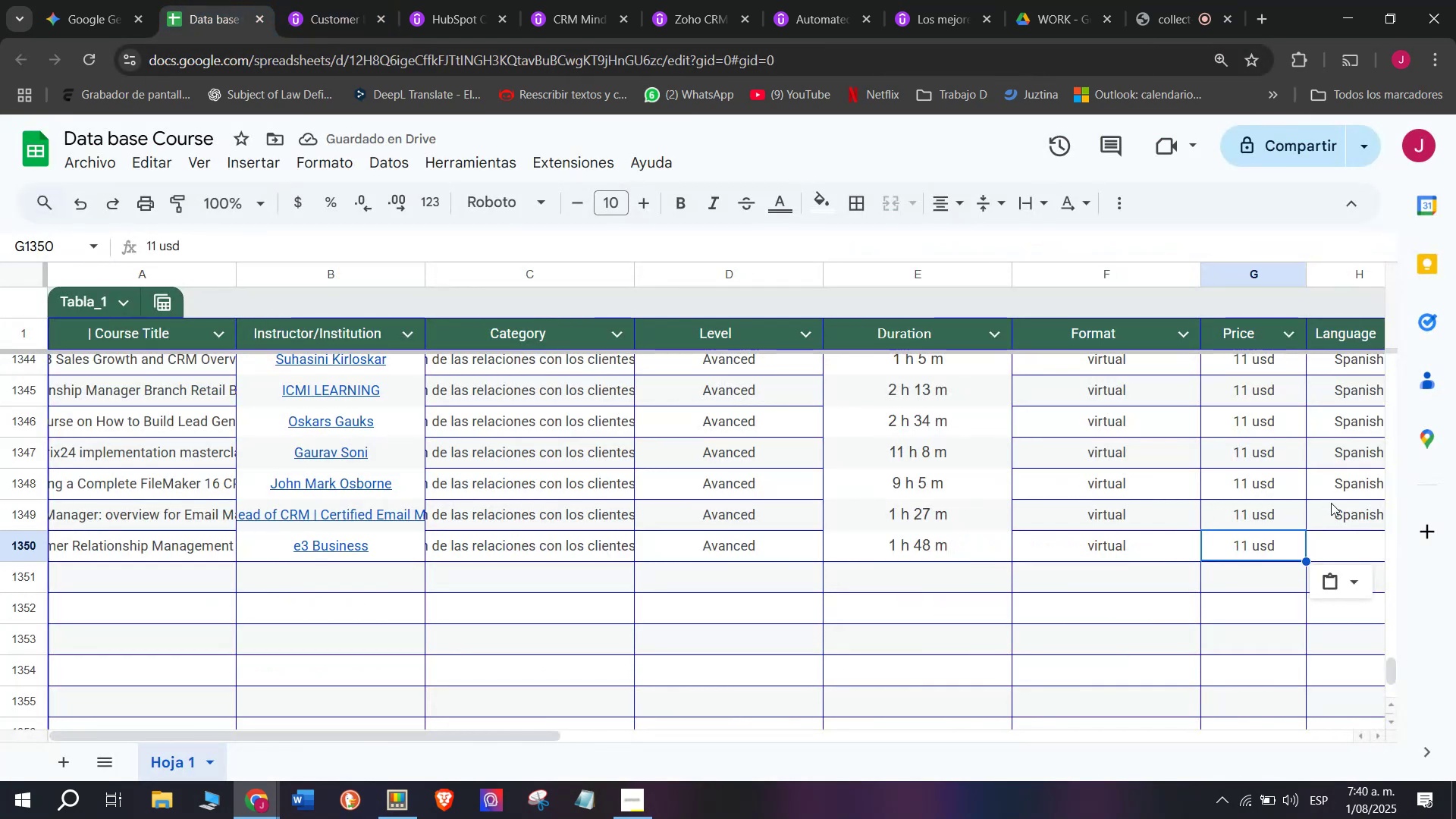 
left_click([1335, 513])
 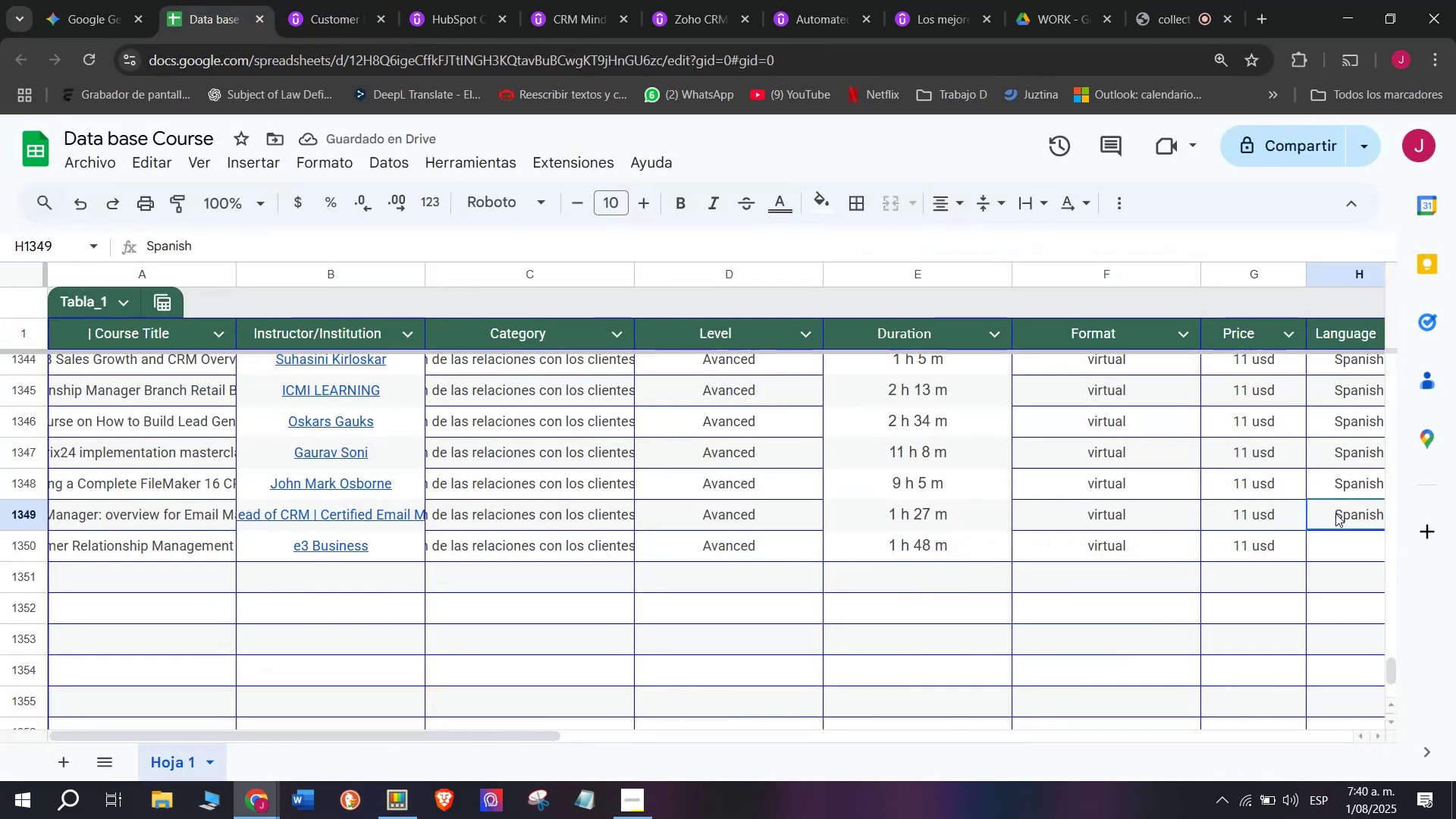 
key(Control+ControlLeft)
 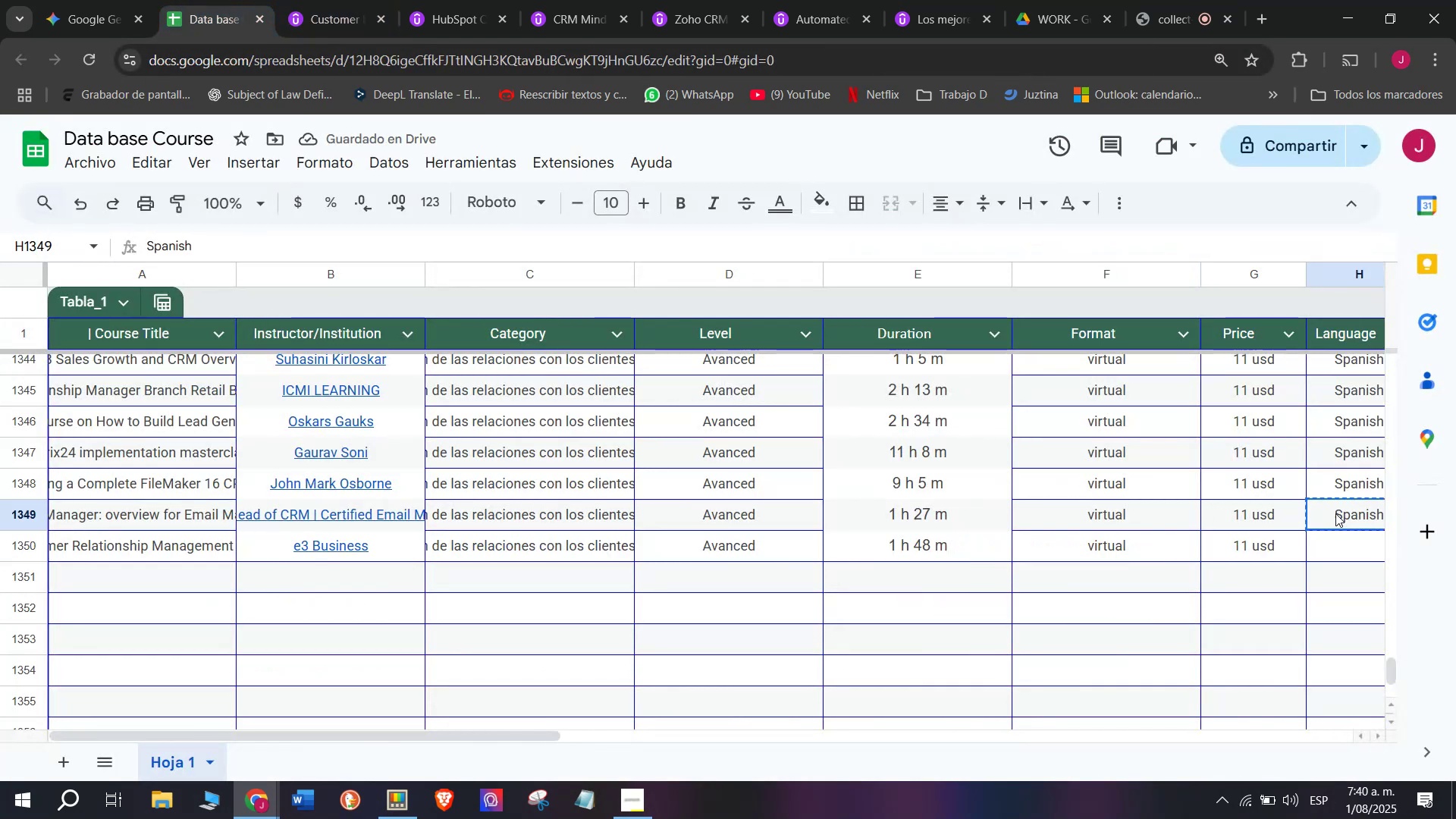 
key(Break)
 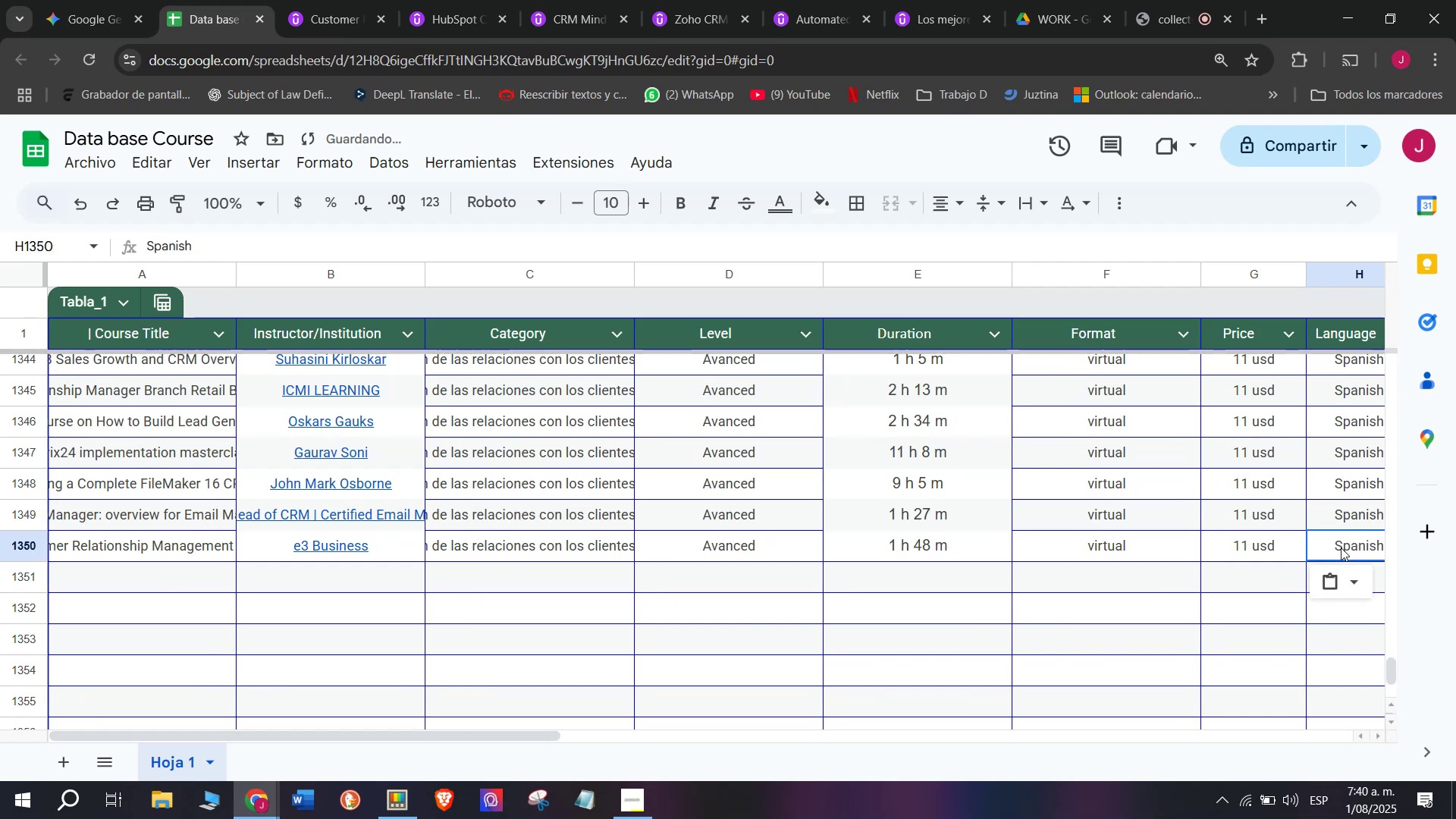 
key(Control+C)
 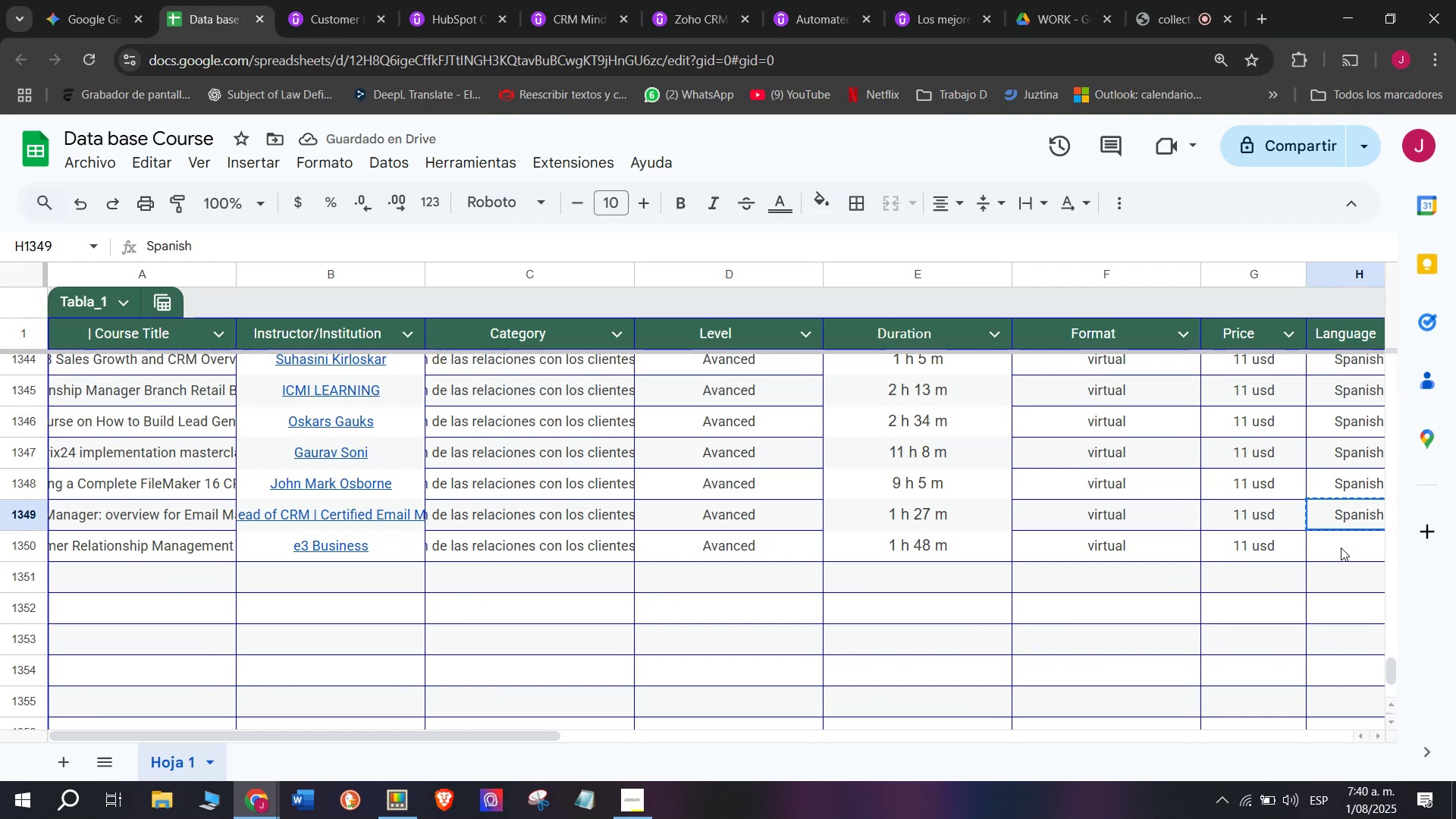 
double_click([1341, 548])
 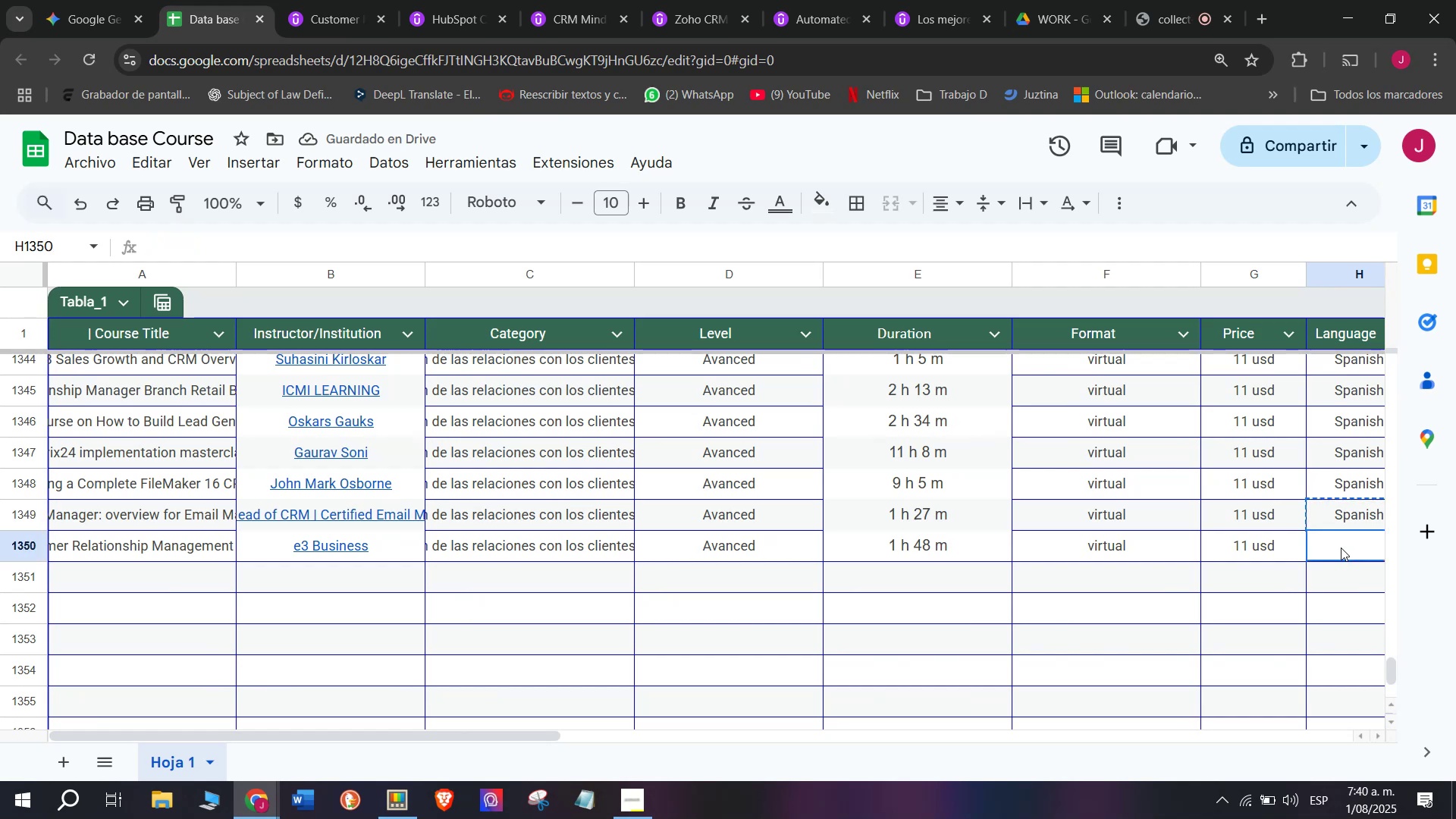 
key(Control+ControlLeft)
 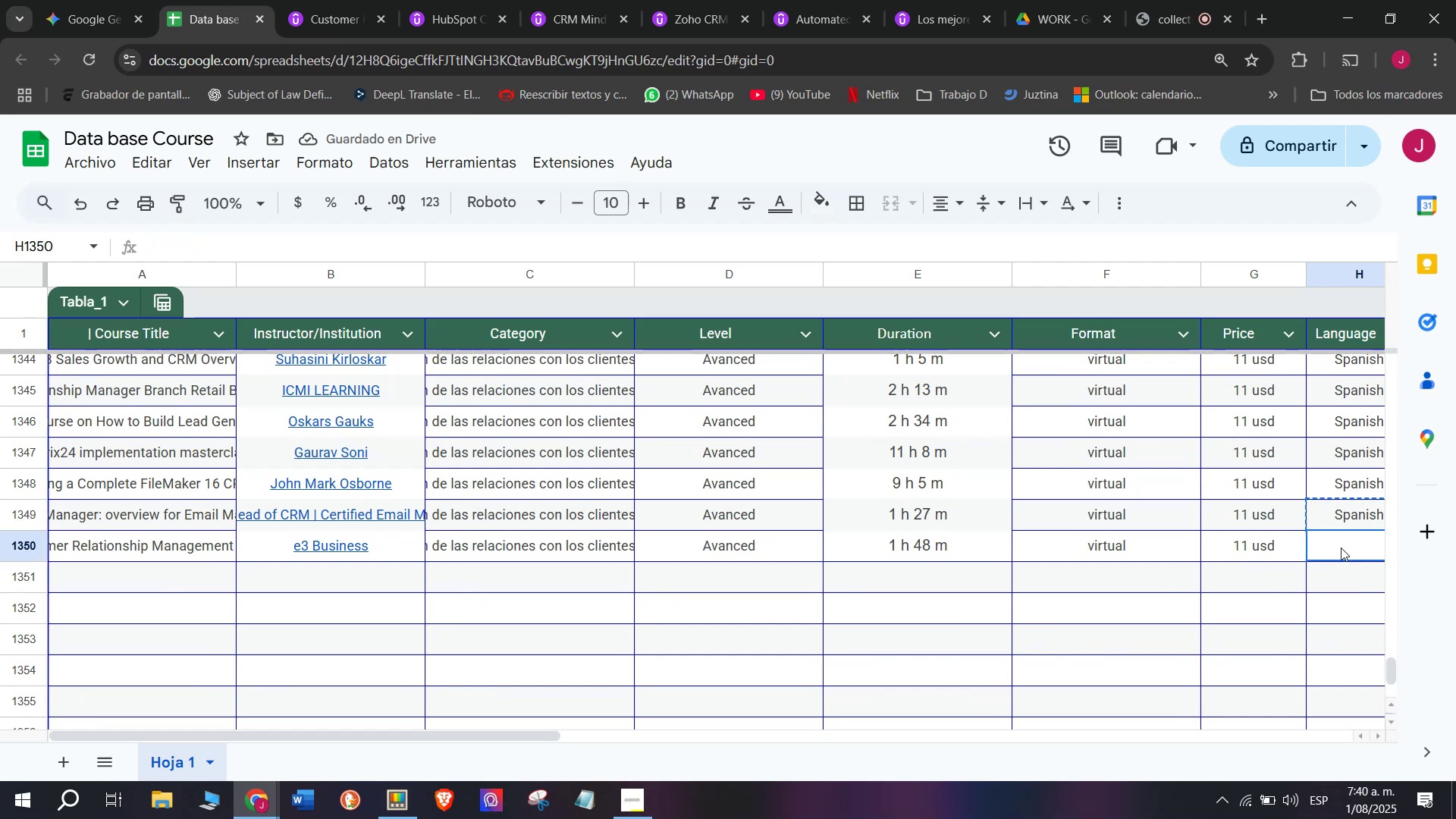 
key(Z)
 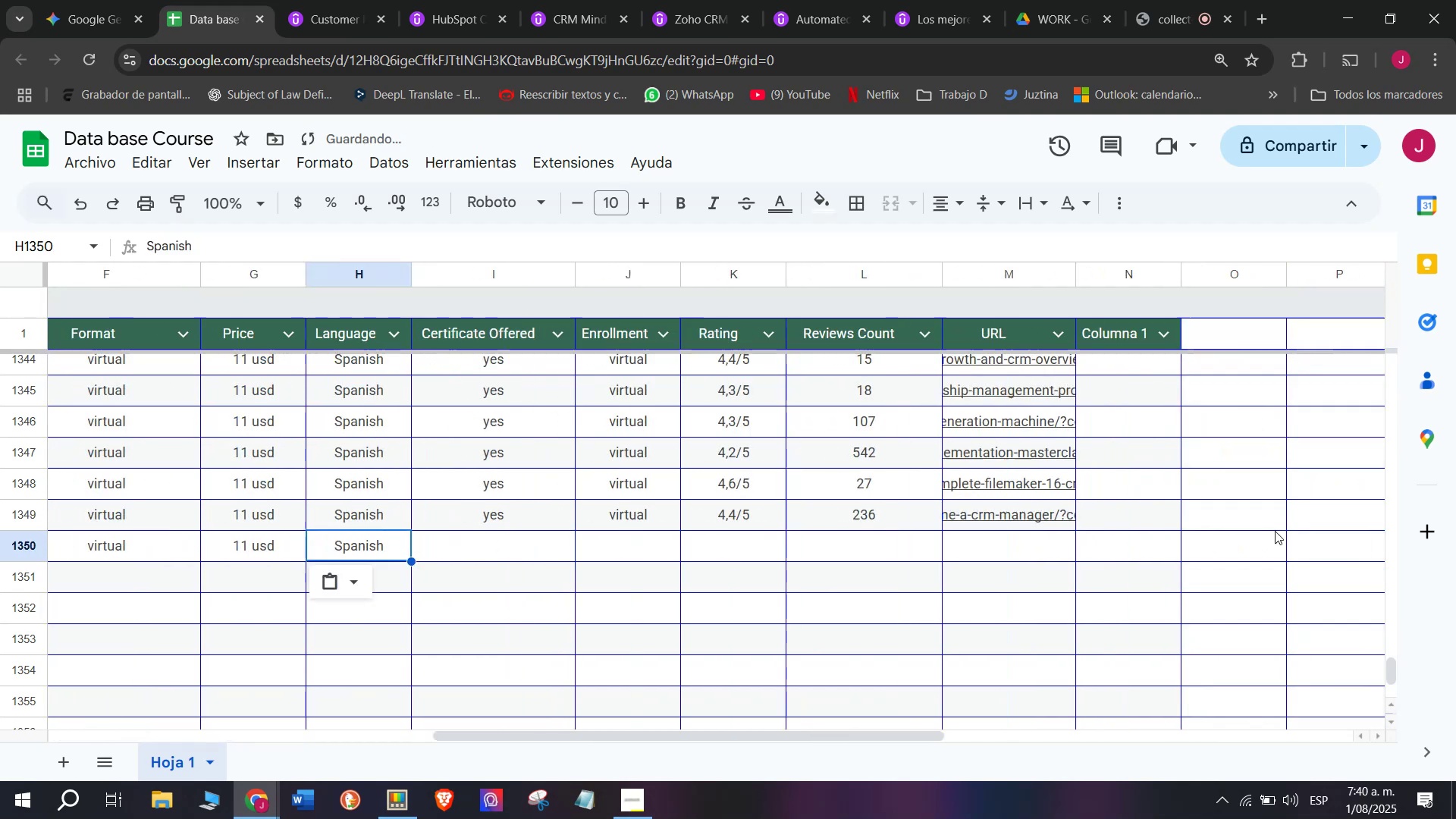 
key(Control+V)
 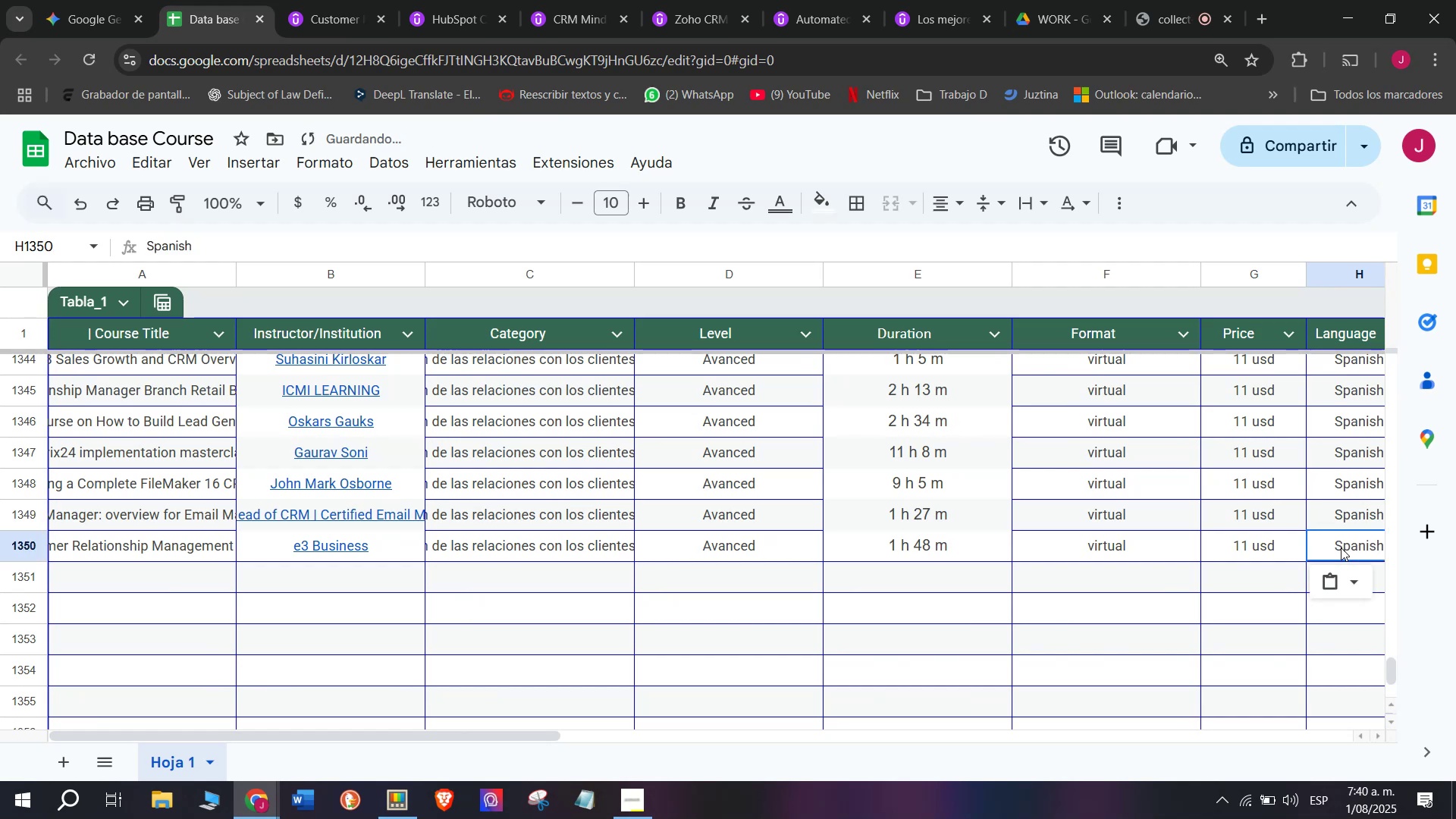 
scroll: coordinate [295, 449], scroll_direction: down, amount: 3.0
 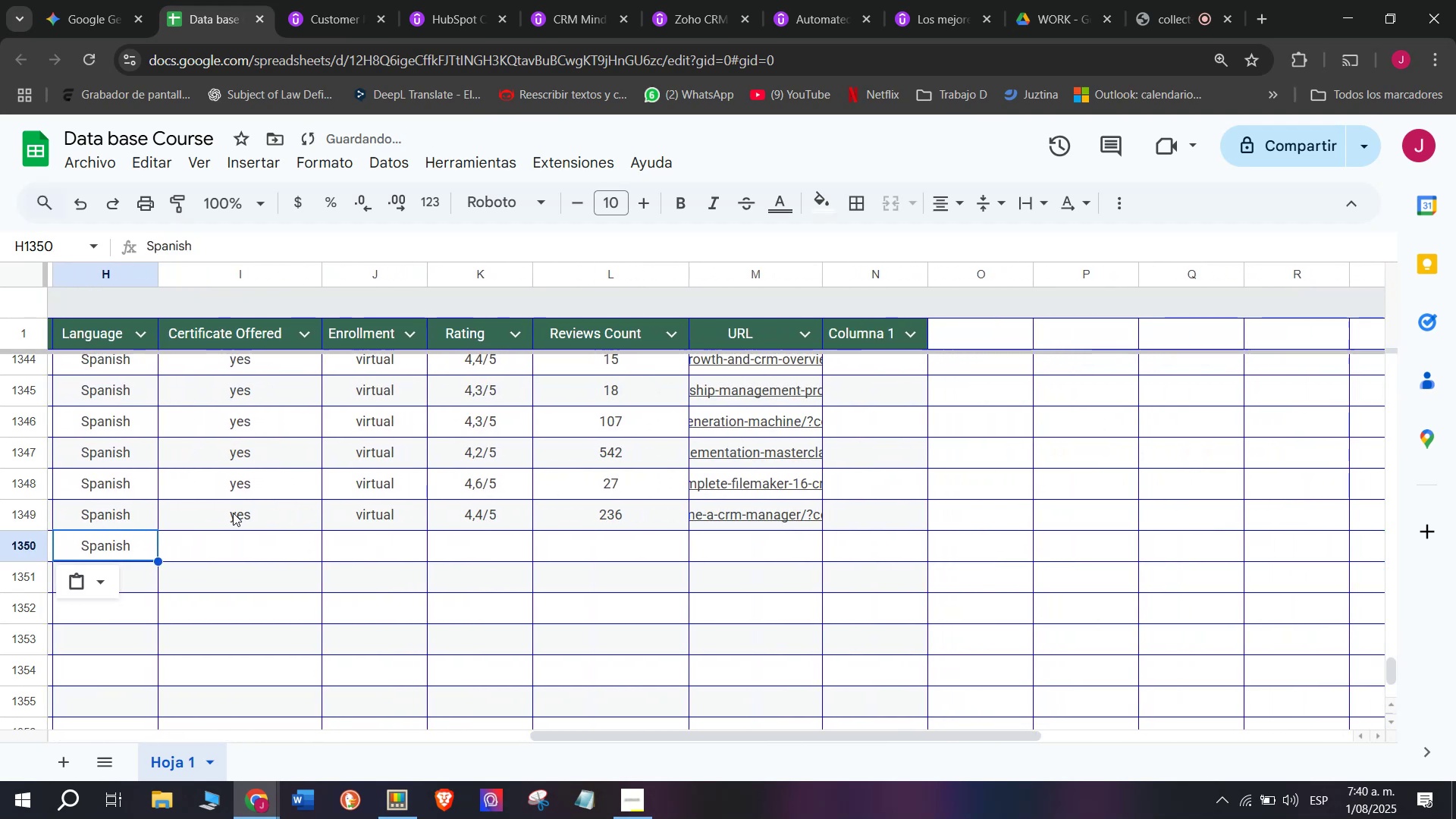 
left_click([233, 513])
 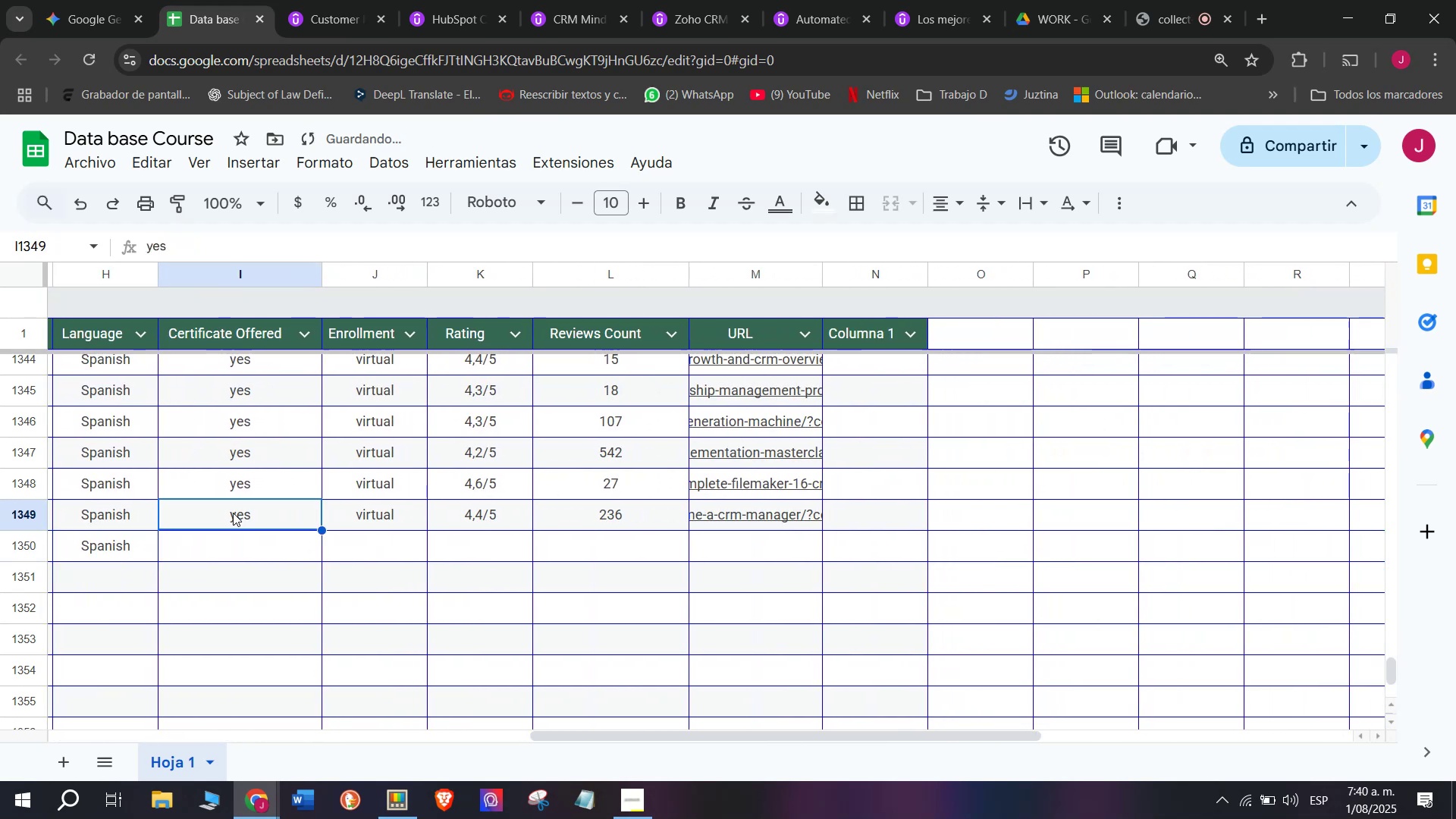 
key(Control+ControlLeft)
 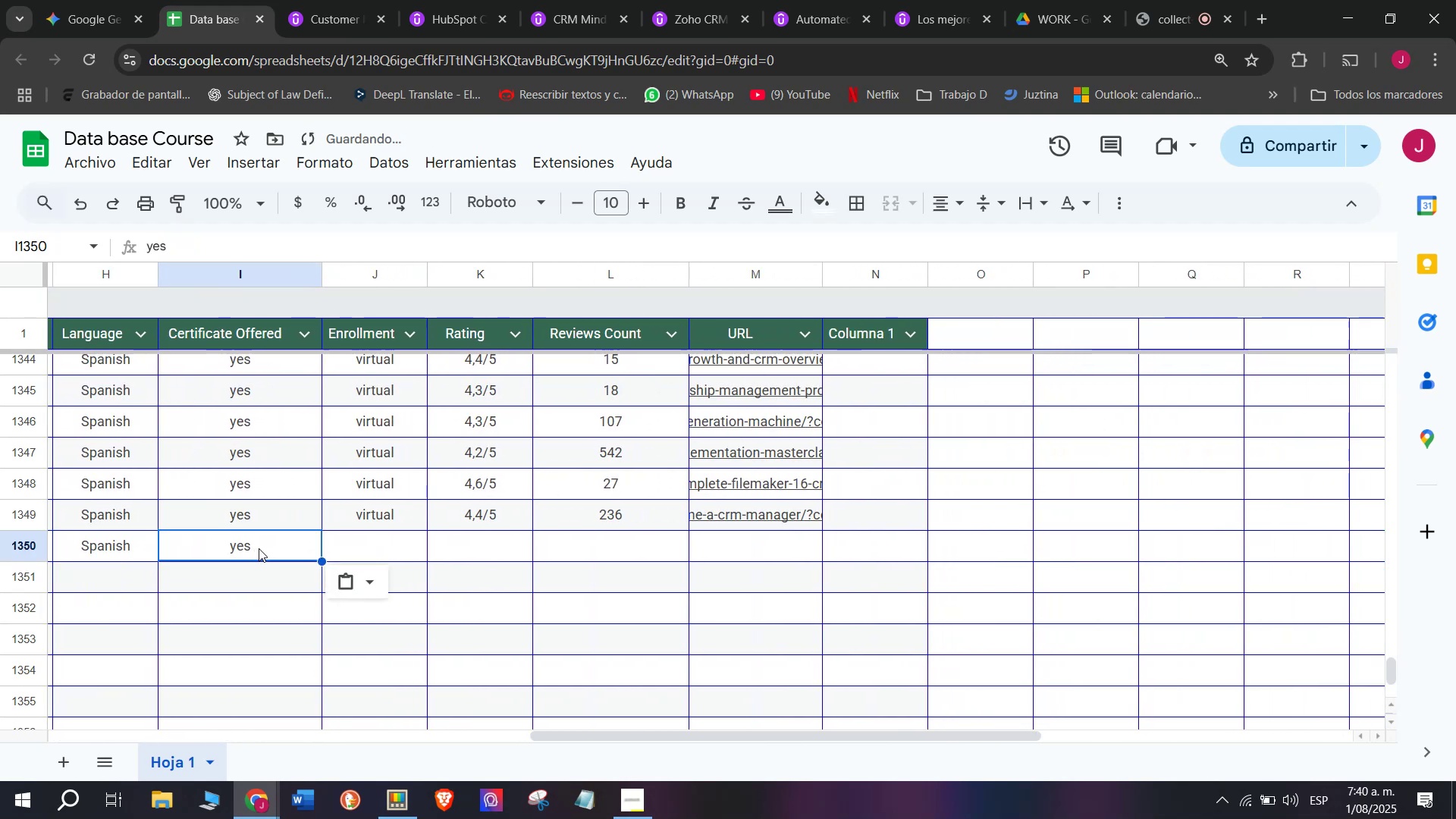 
key(Break)
 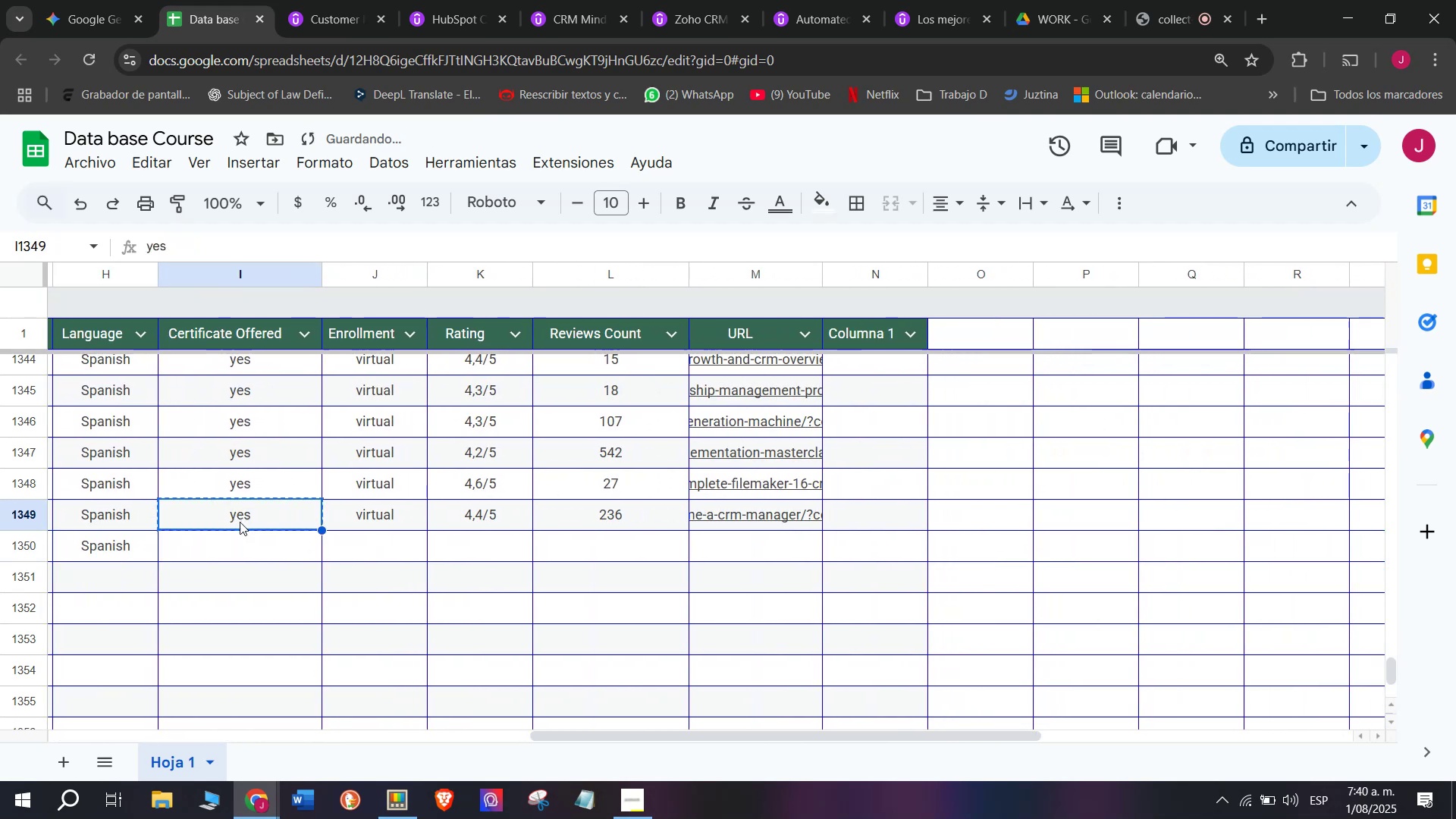 
key(Control+C)
 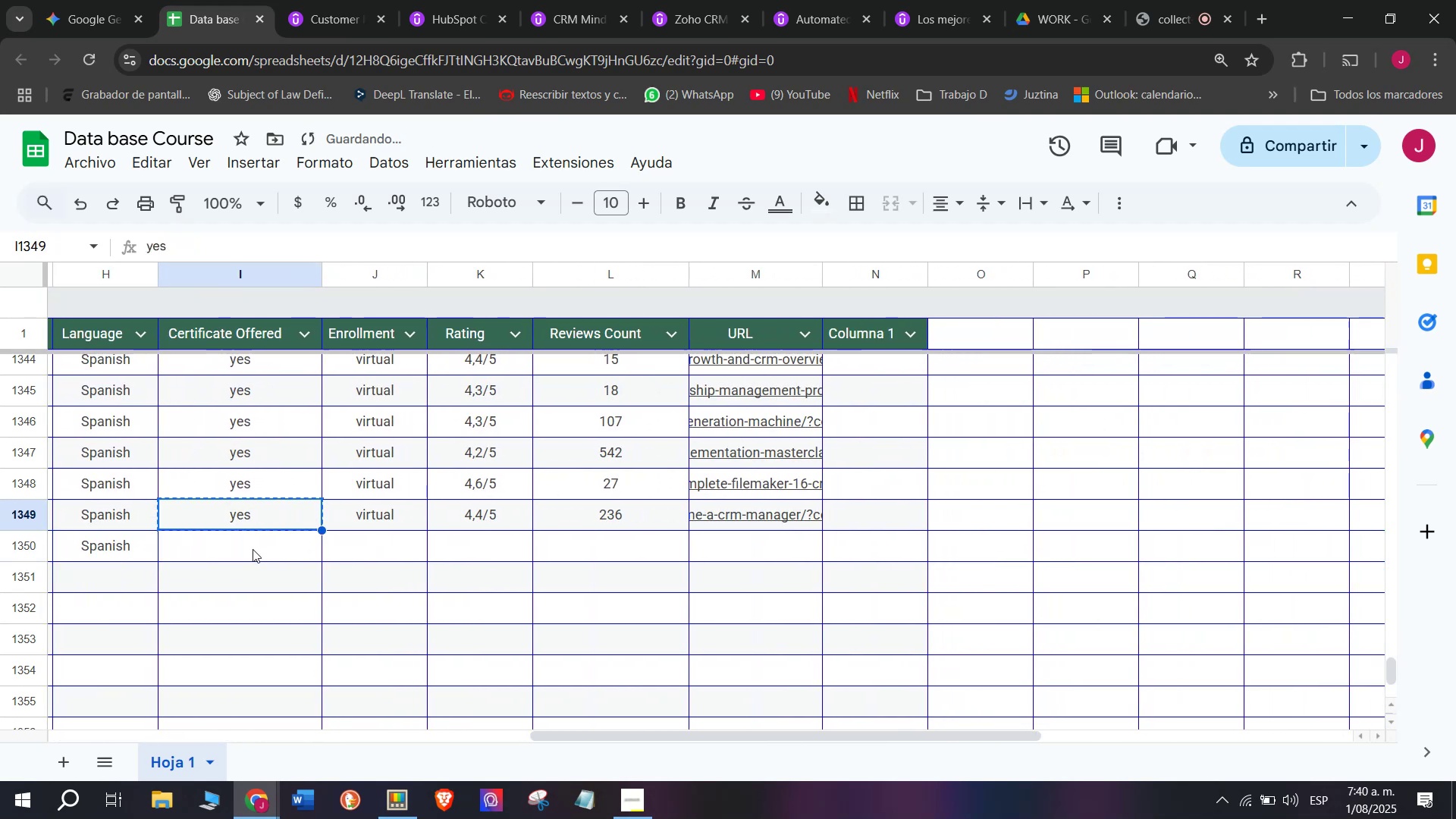 
double_click([253, 549])
 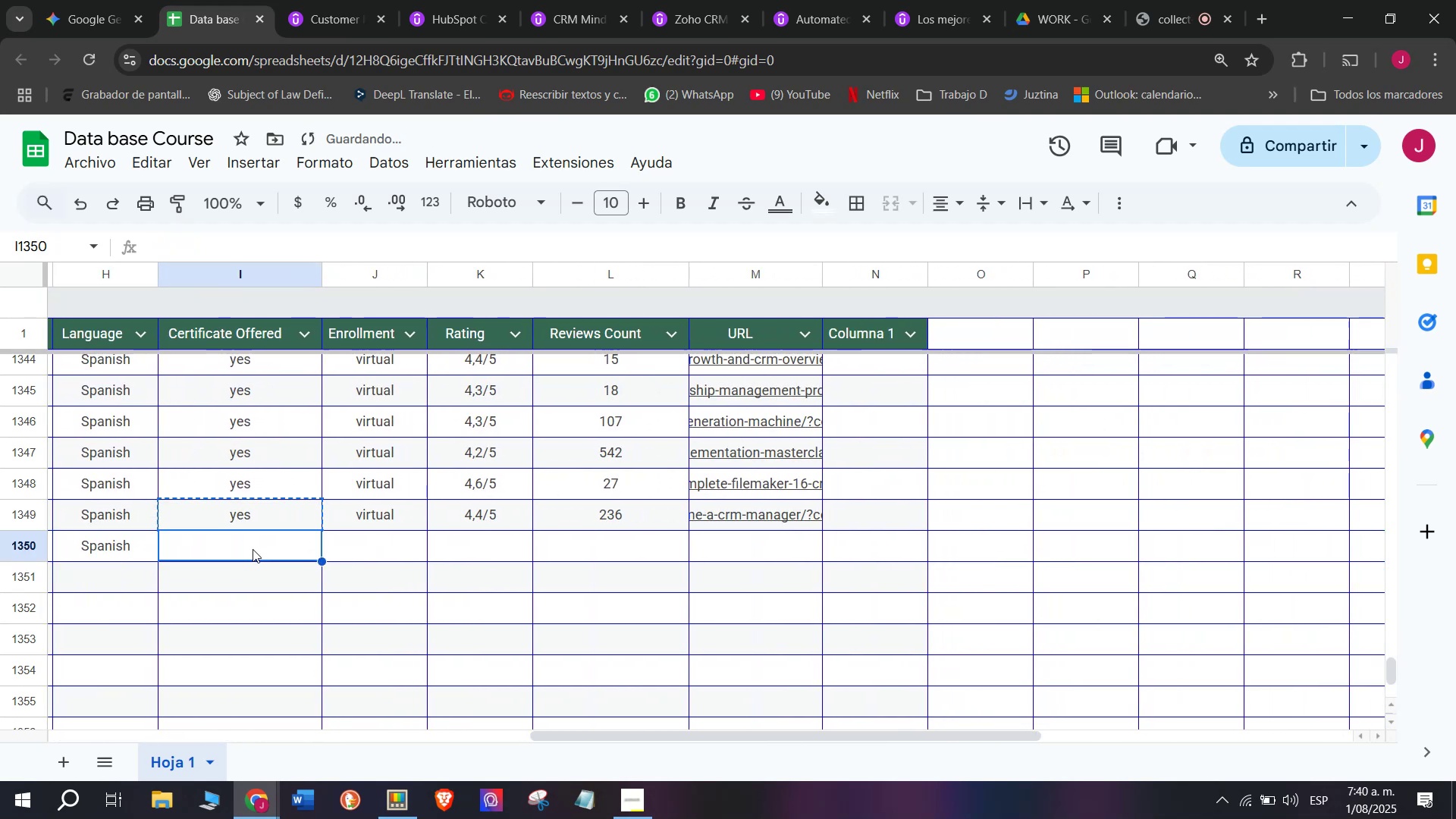 
key(Z)
 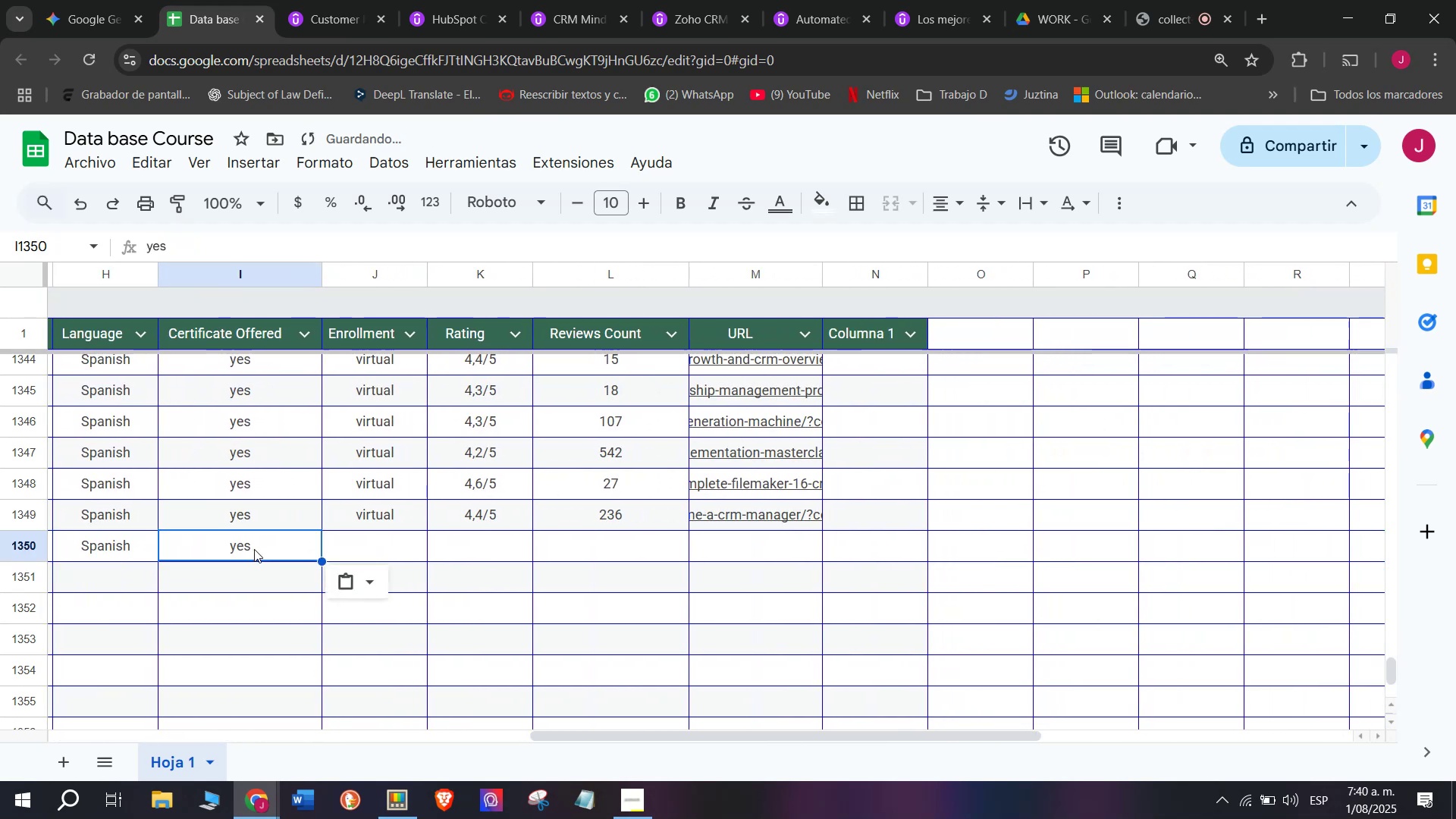 
key(Control+ControlLeft)
 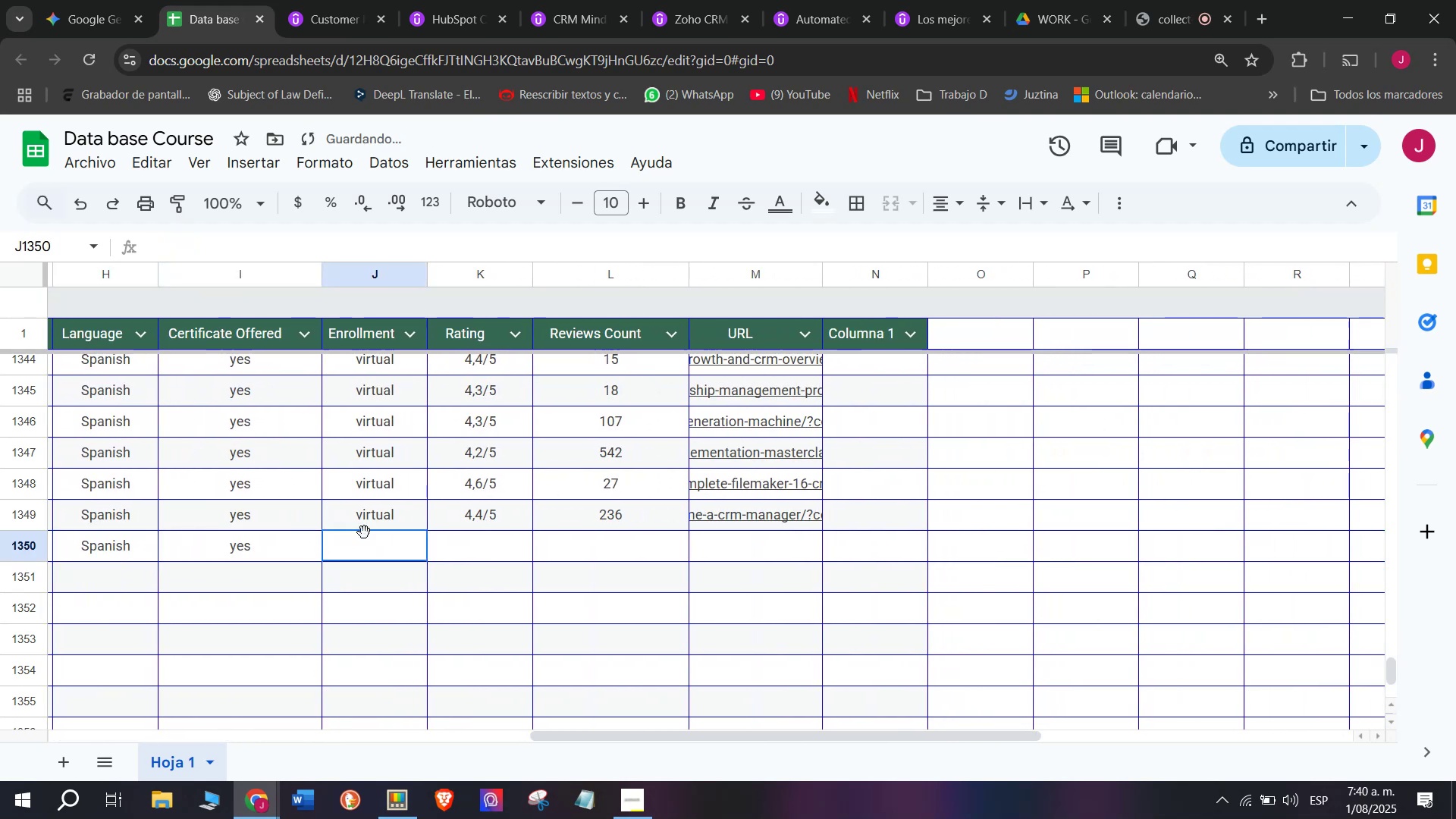 
key(Control+V)
 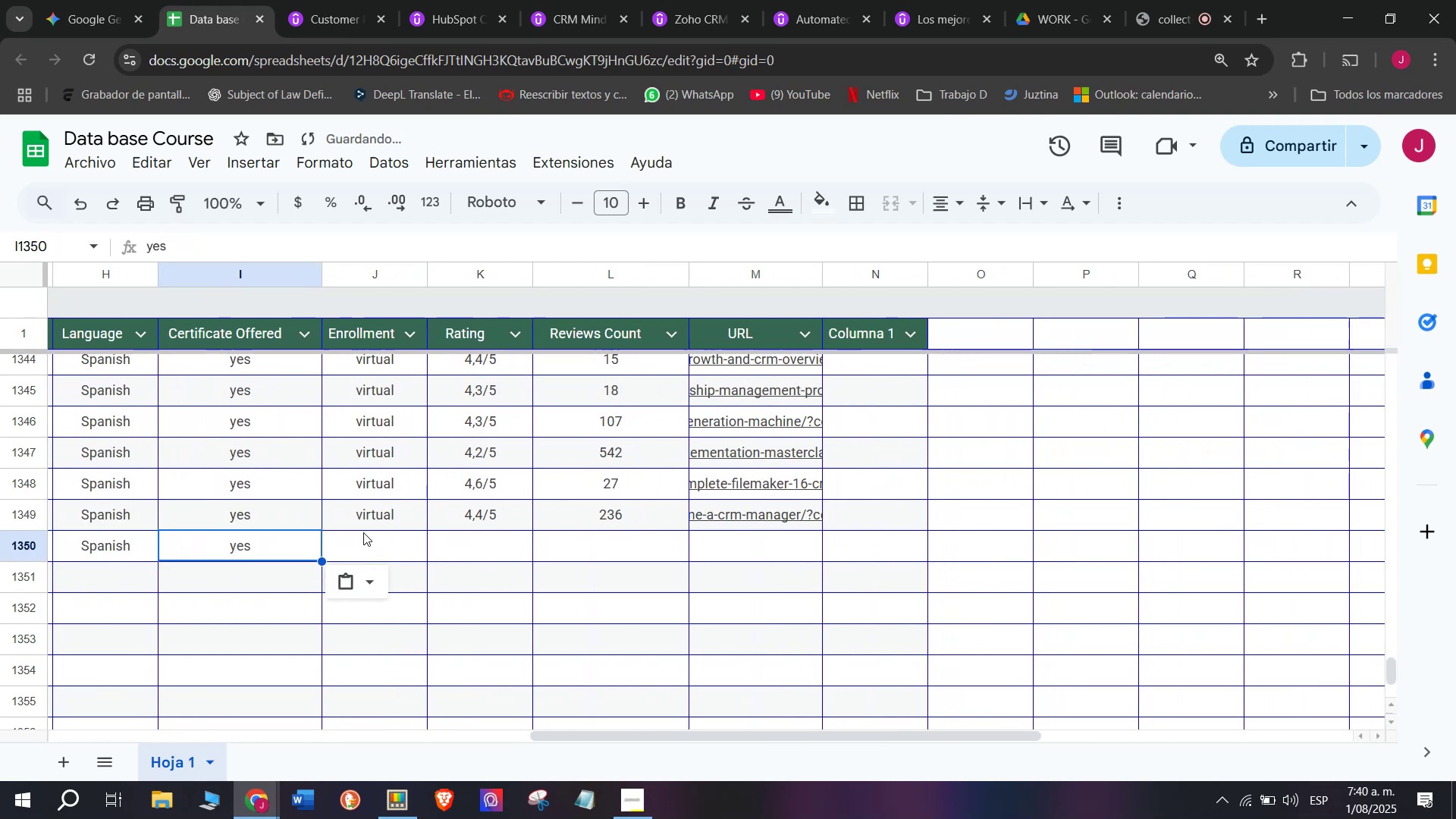 
triple_click([364, 532])
 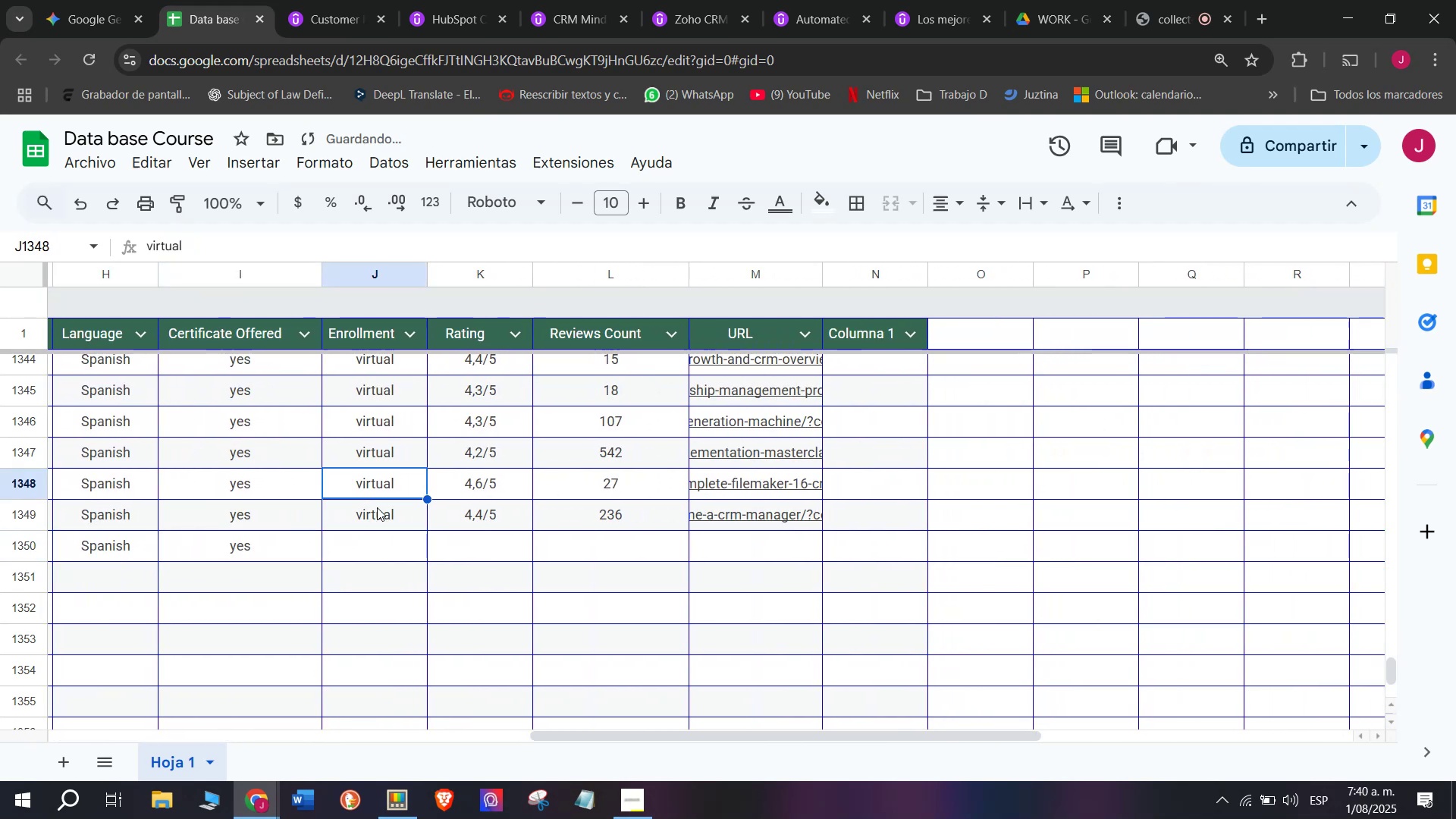 
double_click([382, 524])
 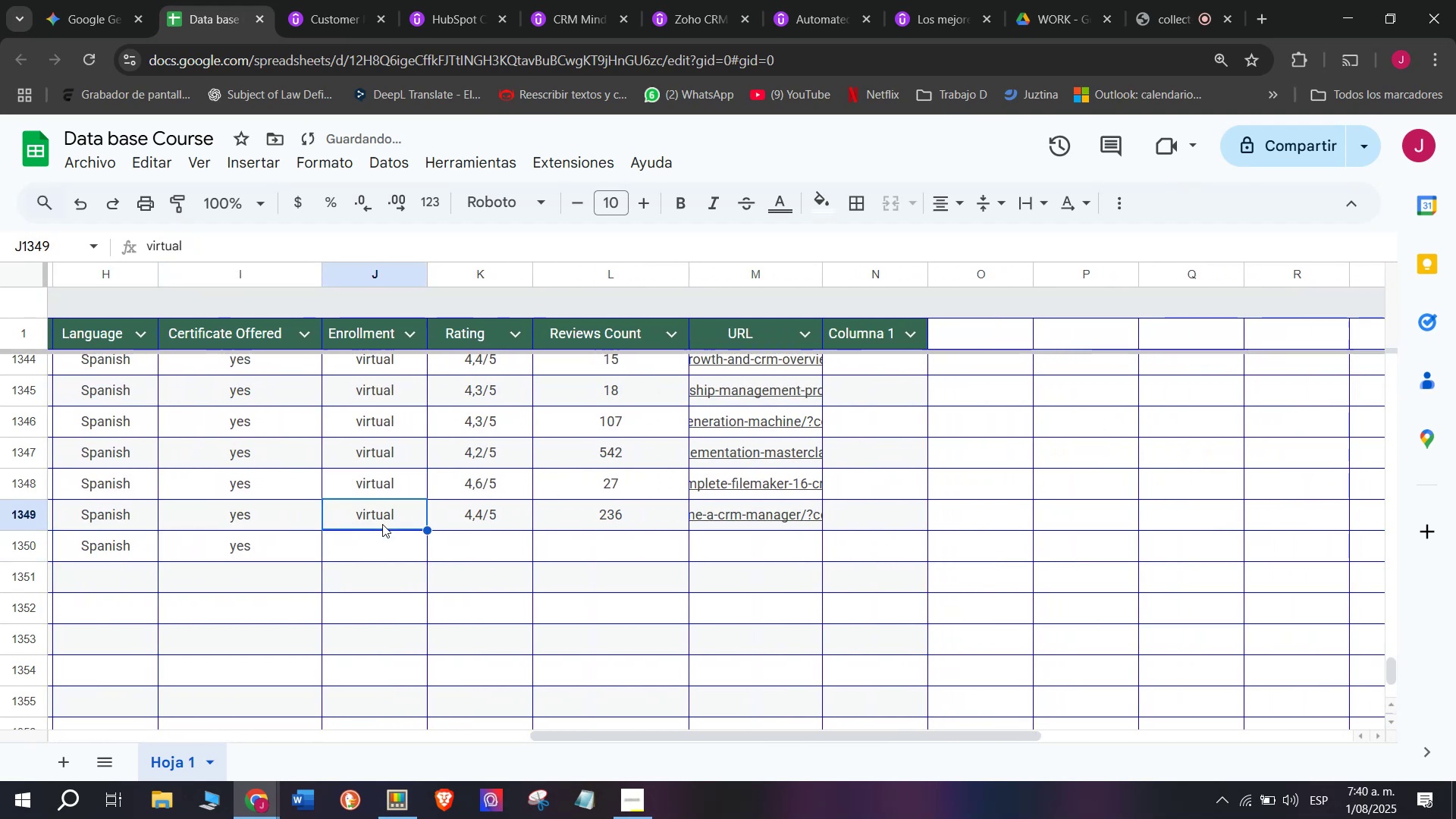 
key(Break)
 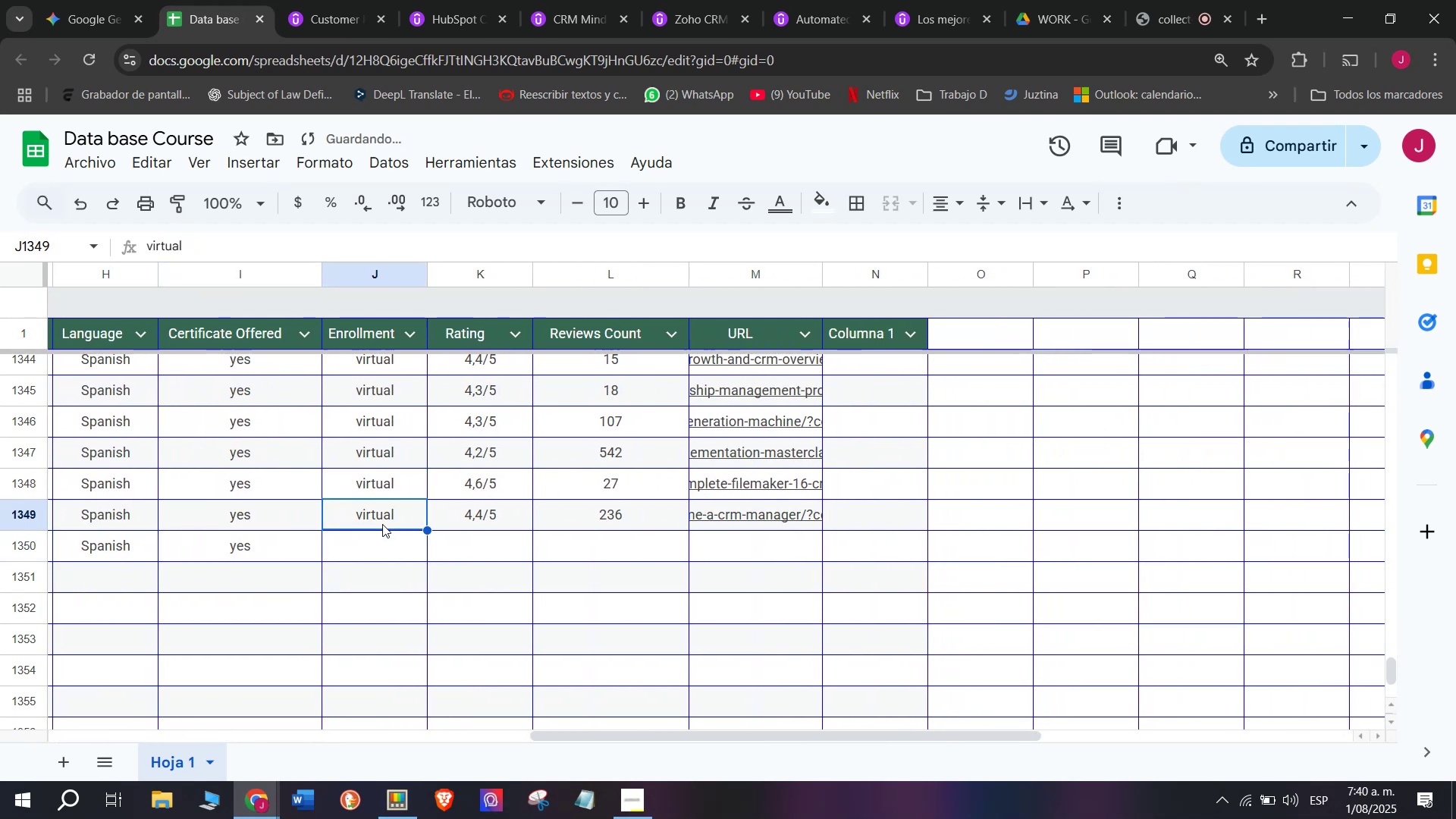 
key(Control+ControlLeft)
 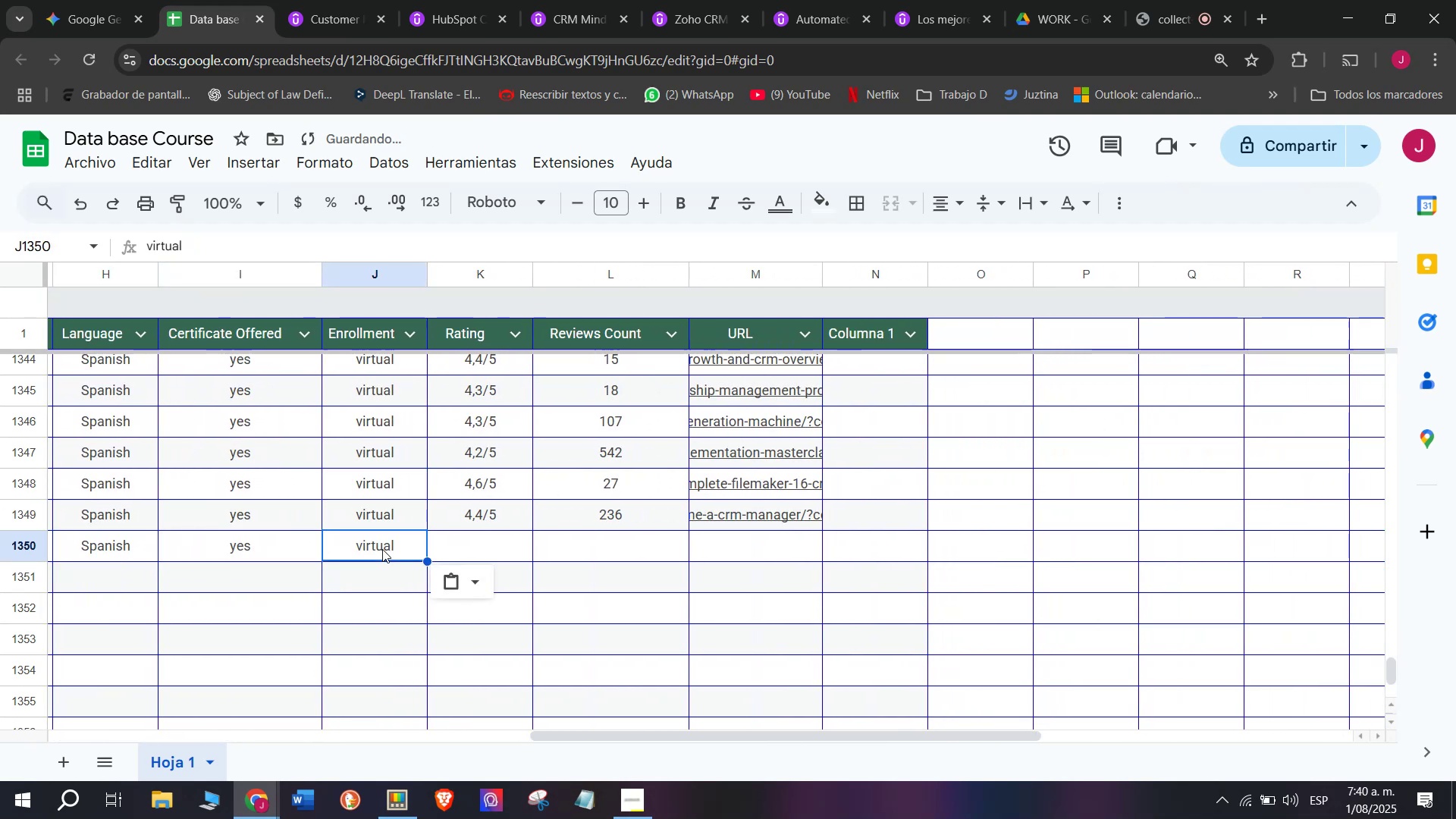 
key(Control+C)
 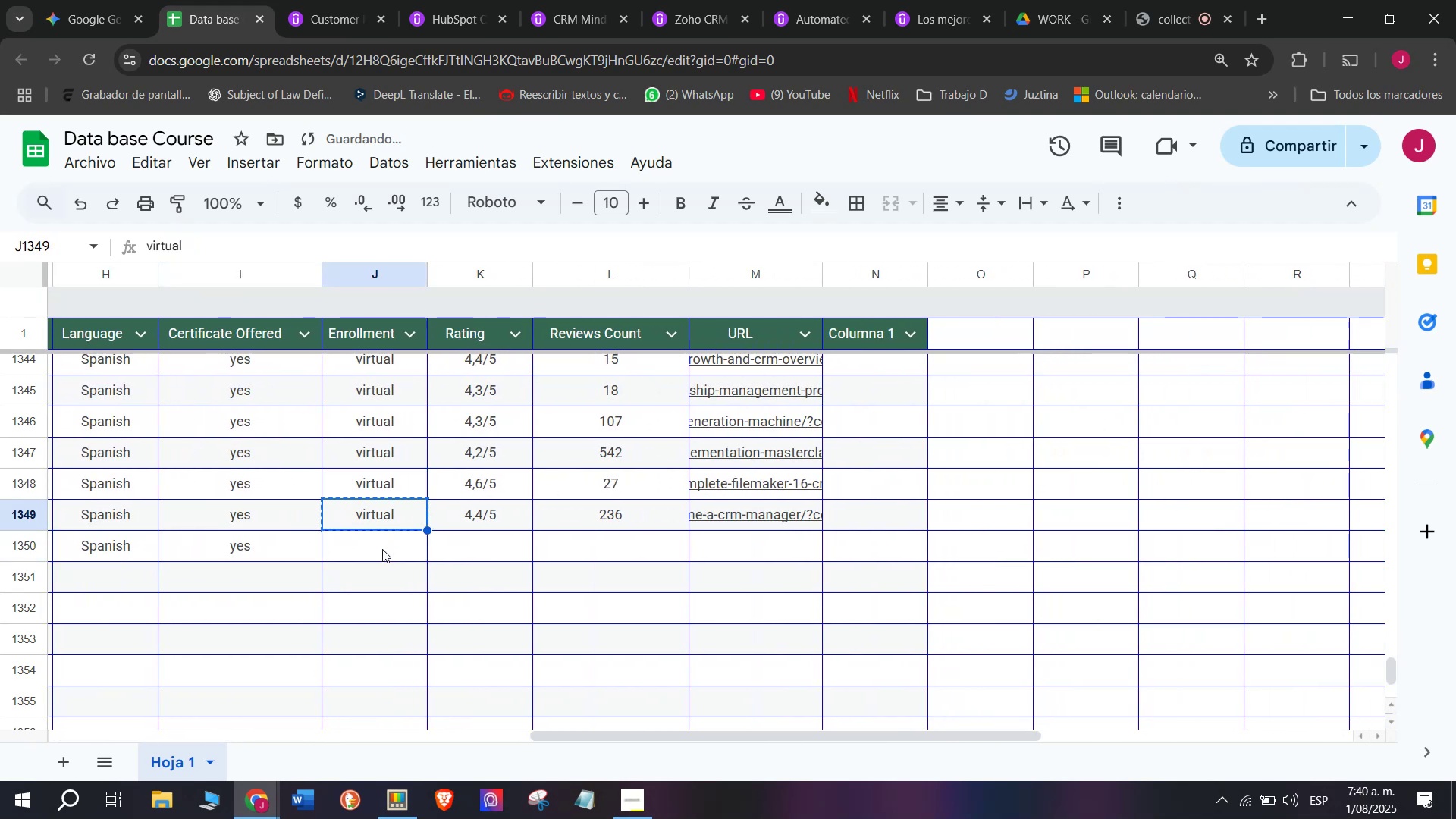 
triple_click([382, 549])
 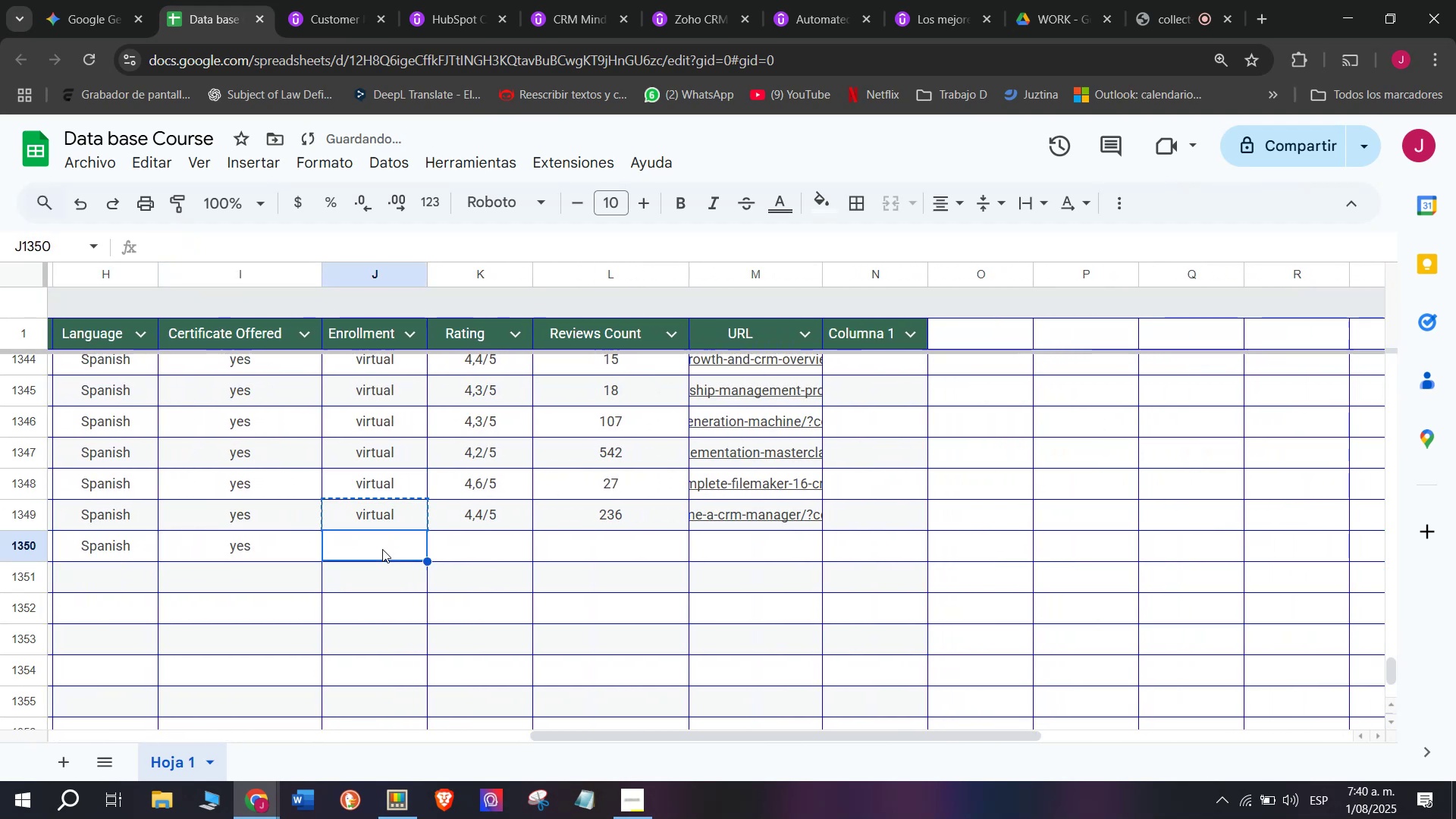 
key(Z)
 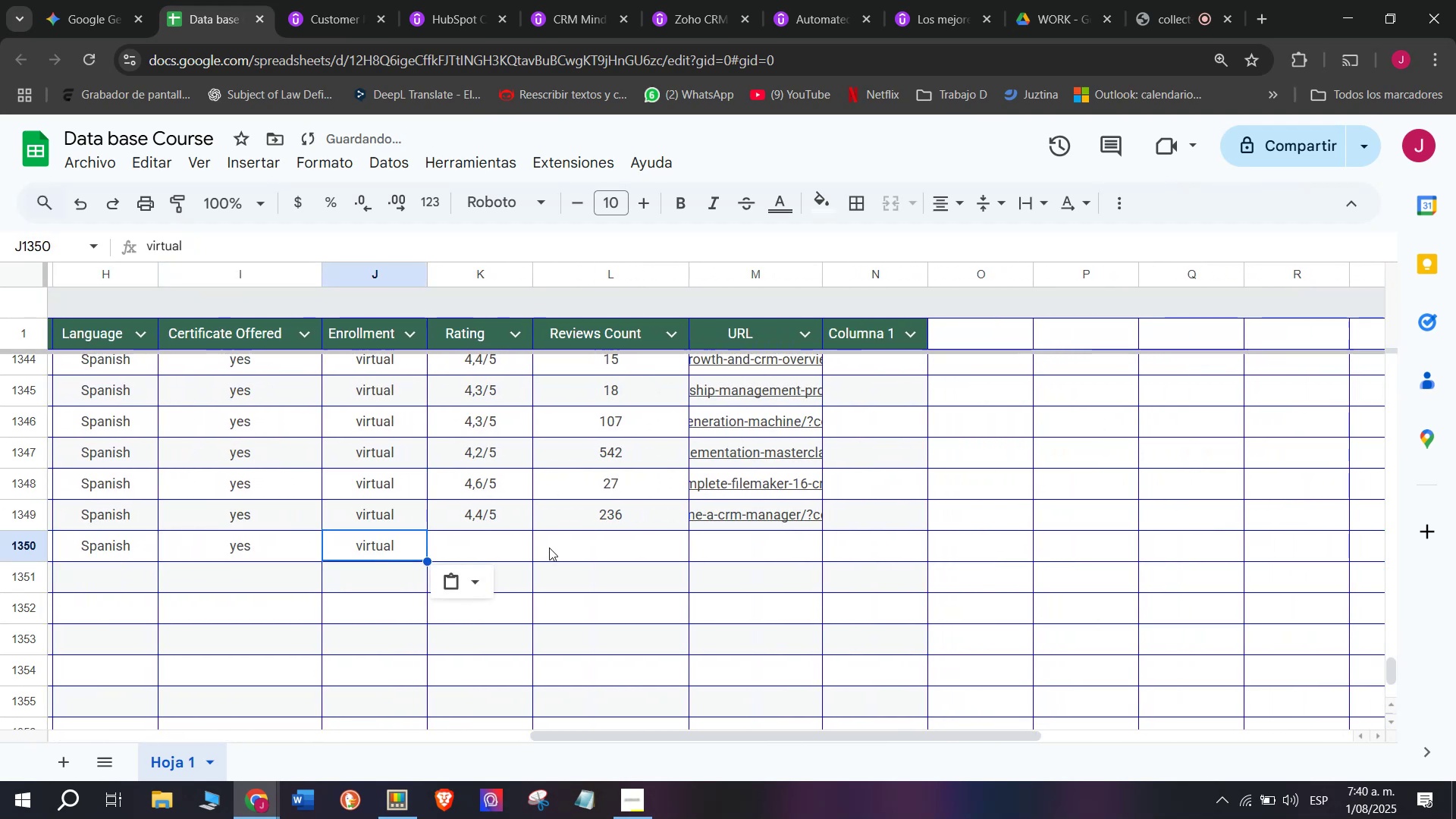 
key(Control+ControlLeft)
 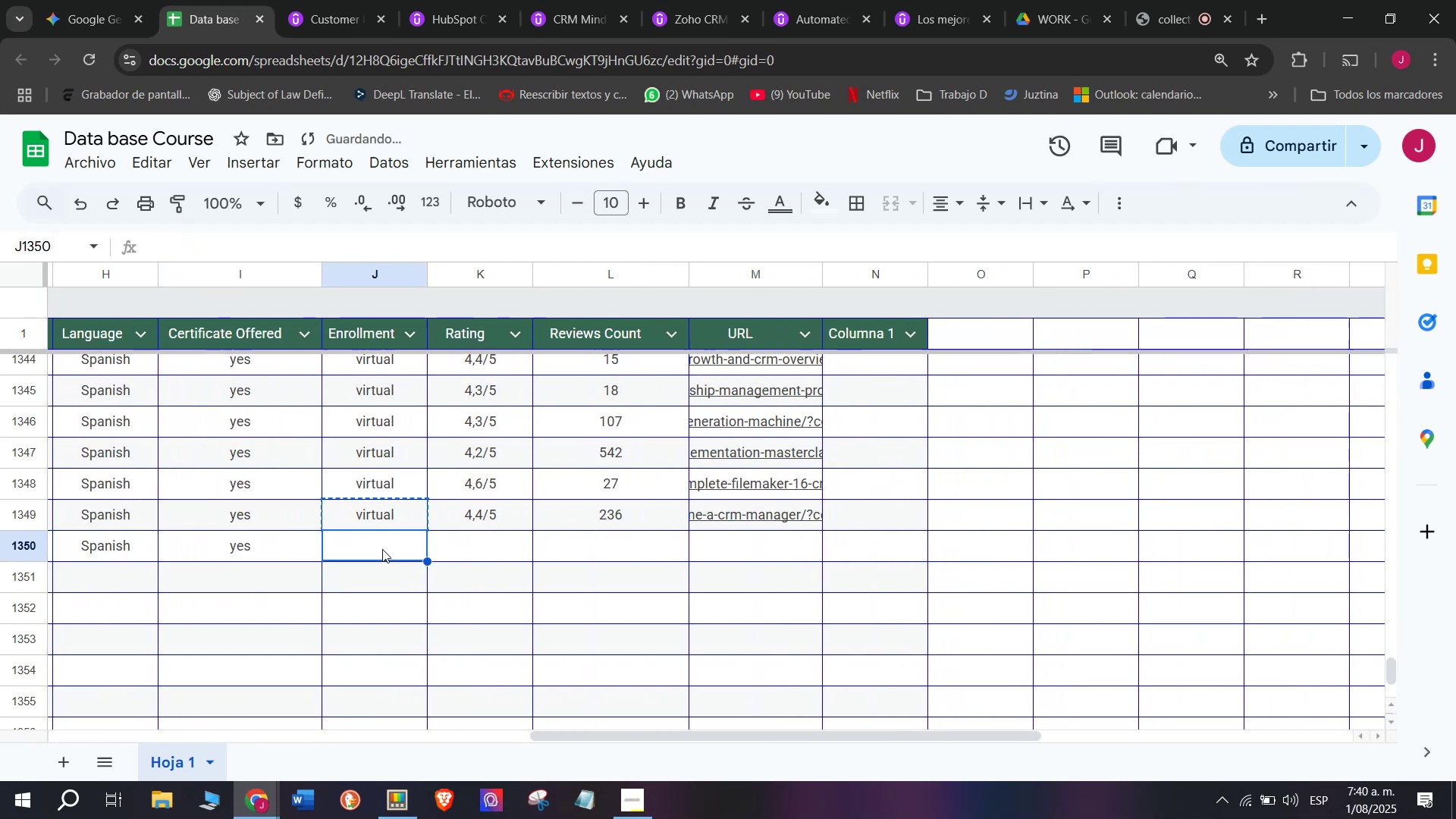 
key(Control+V)
 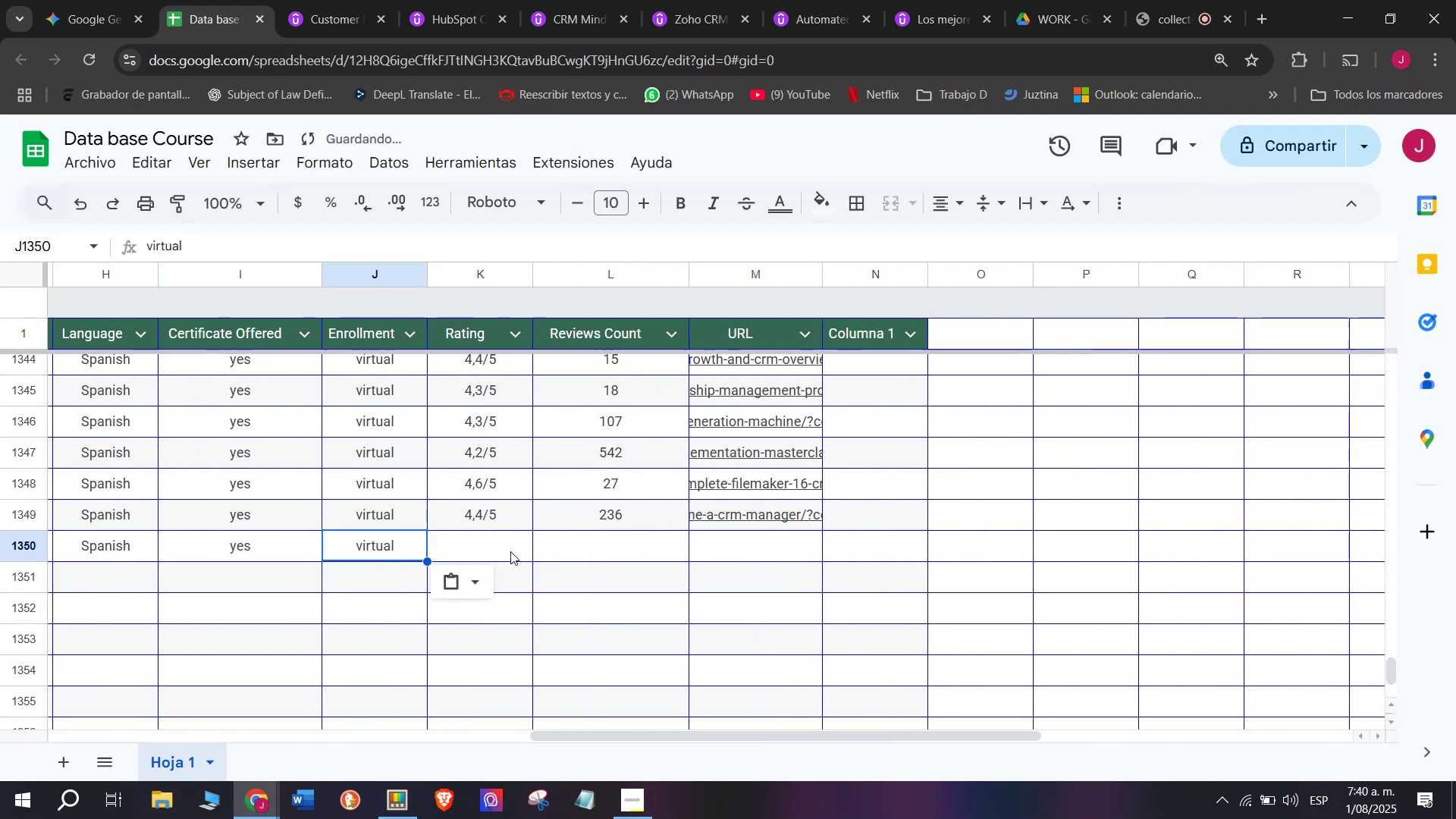 
left_click([507, 550])
 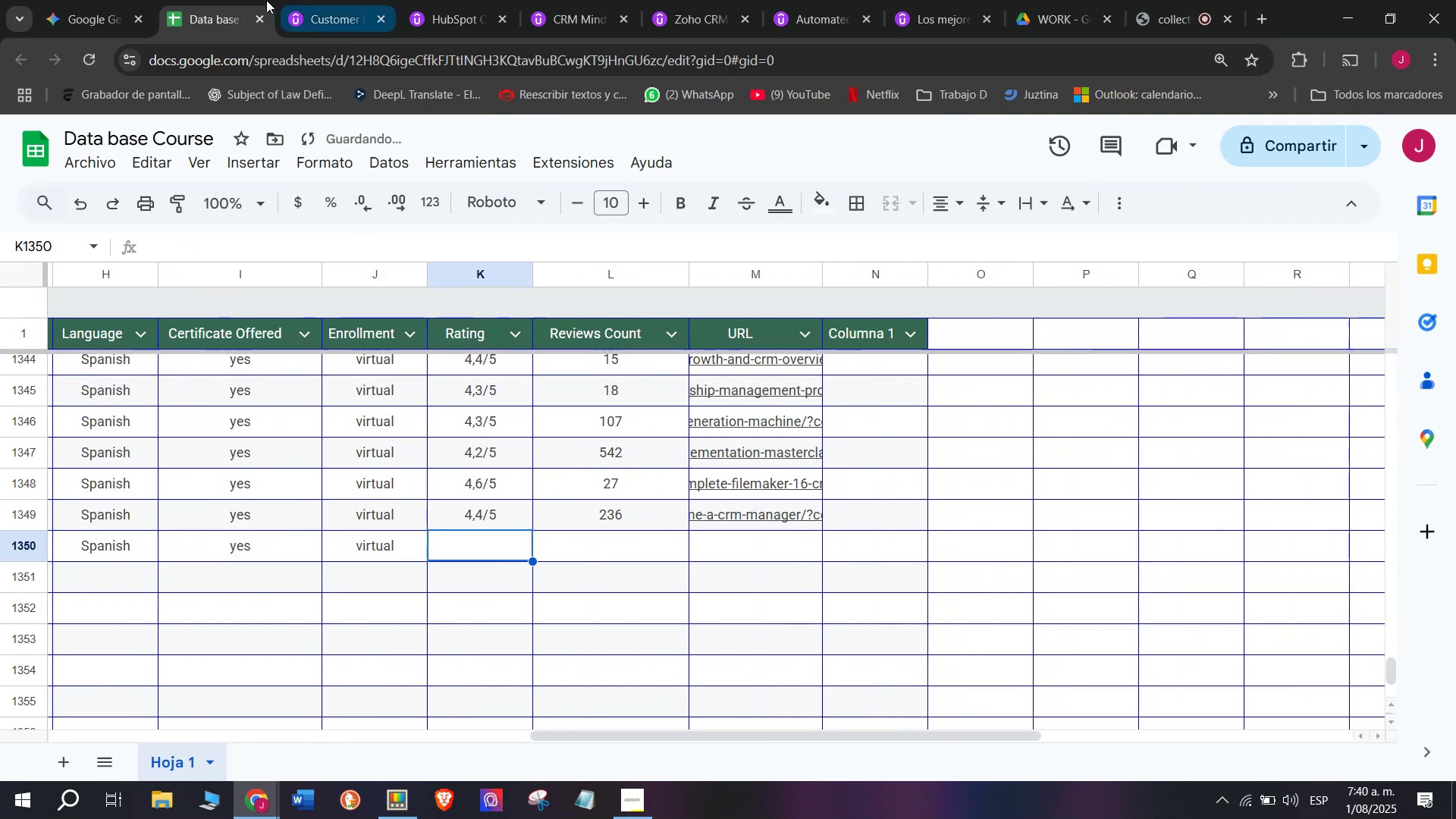 
left_click([328, 0])
 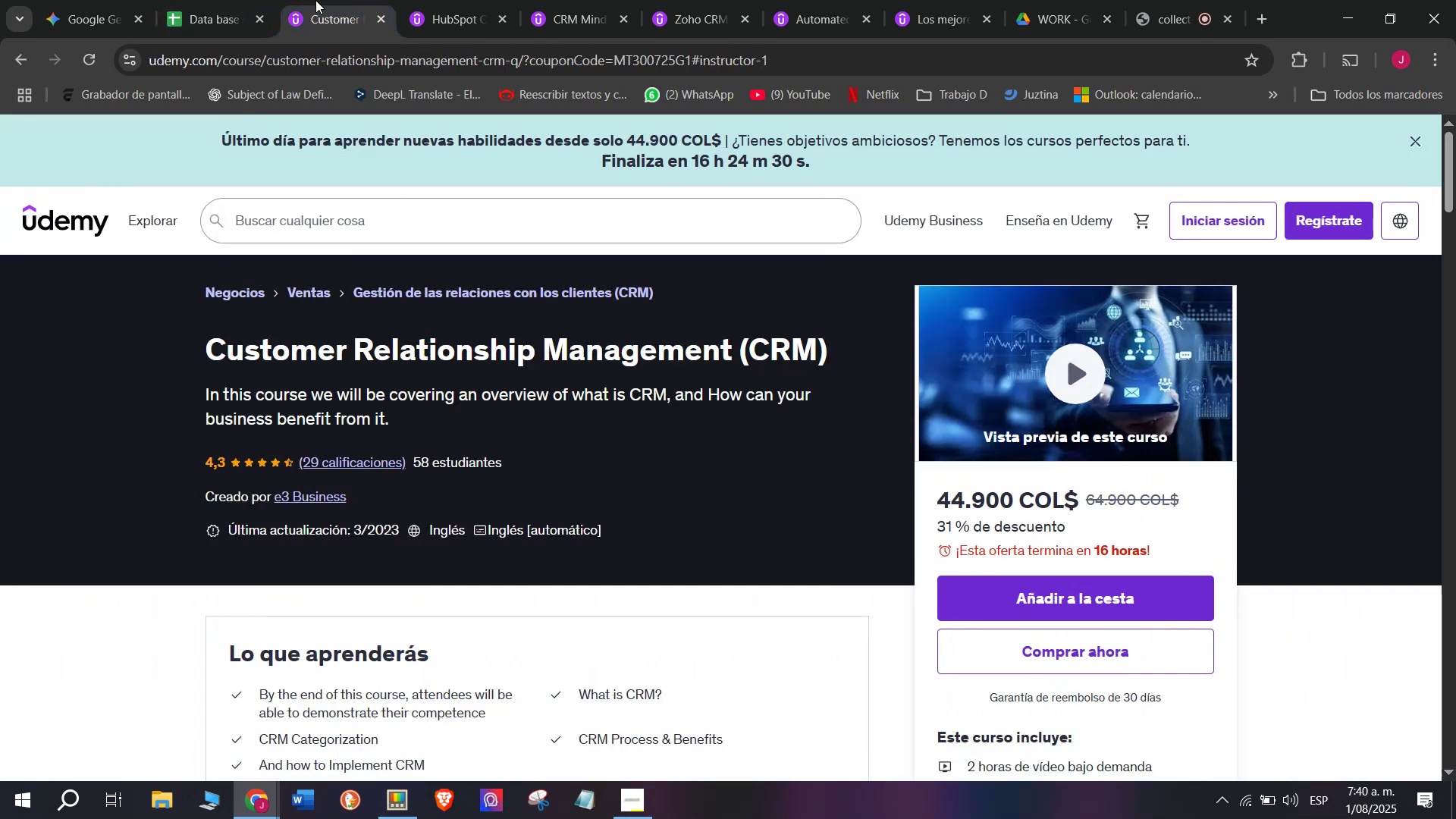 
left_click([242, 0])
 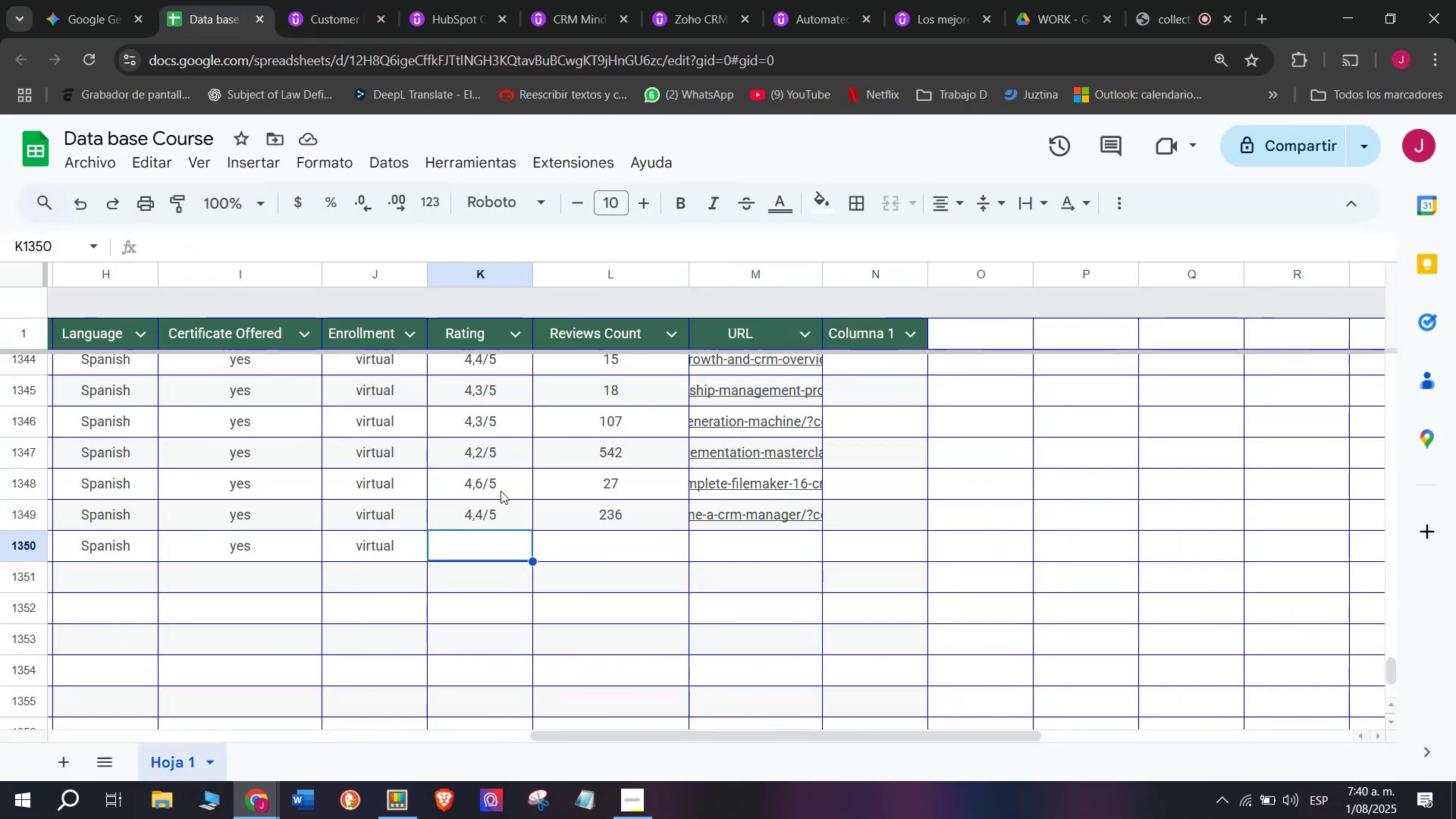 
left_click([507, 518])
 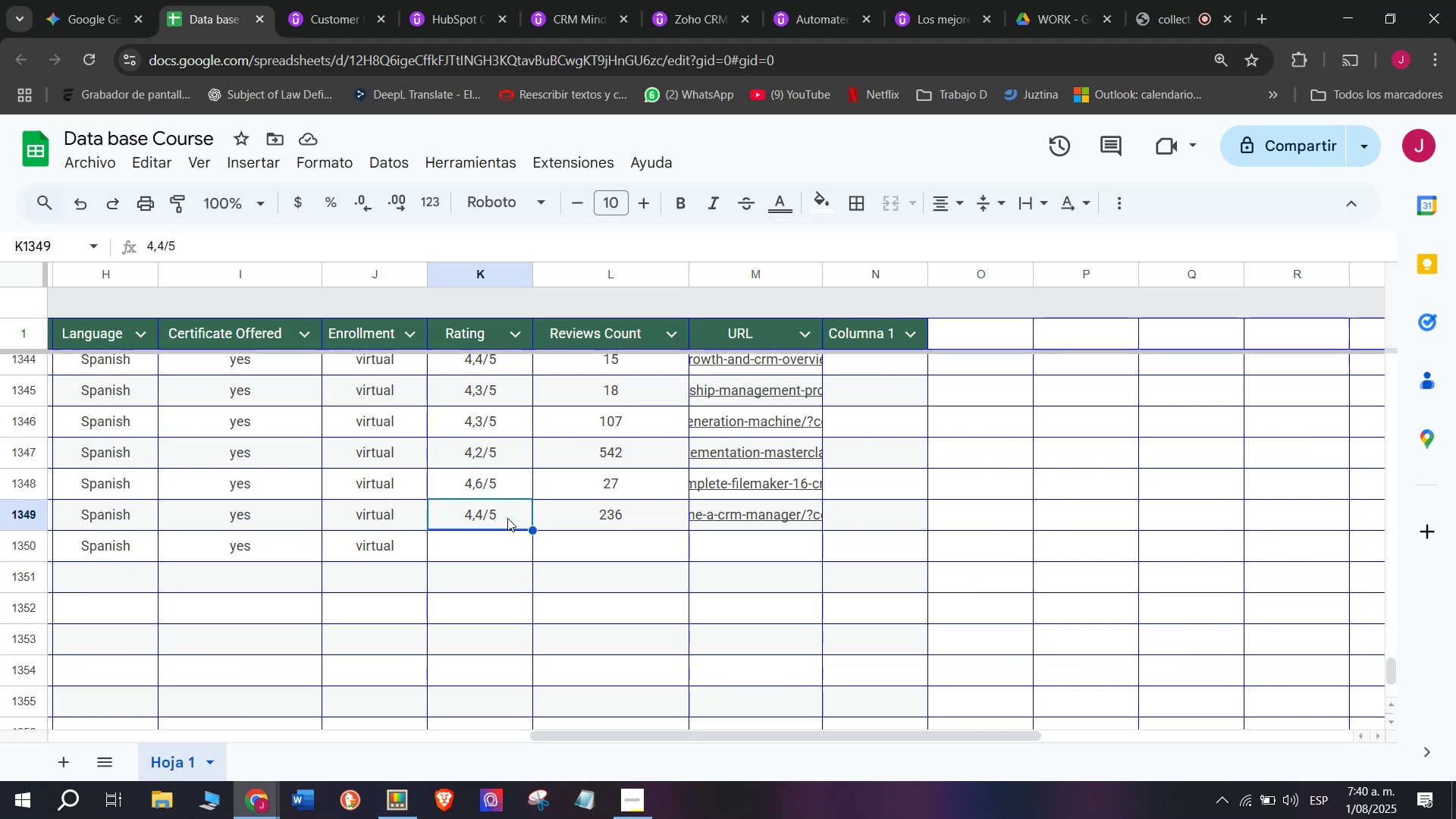 
key(Break)
 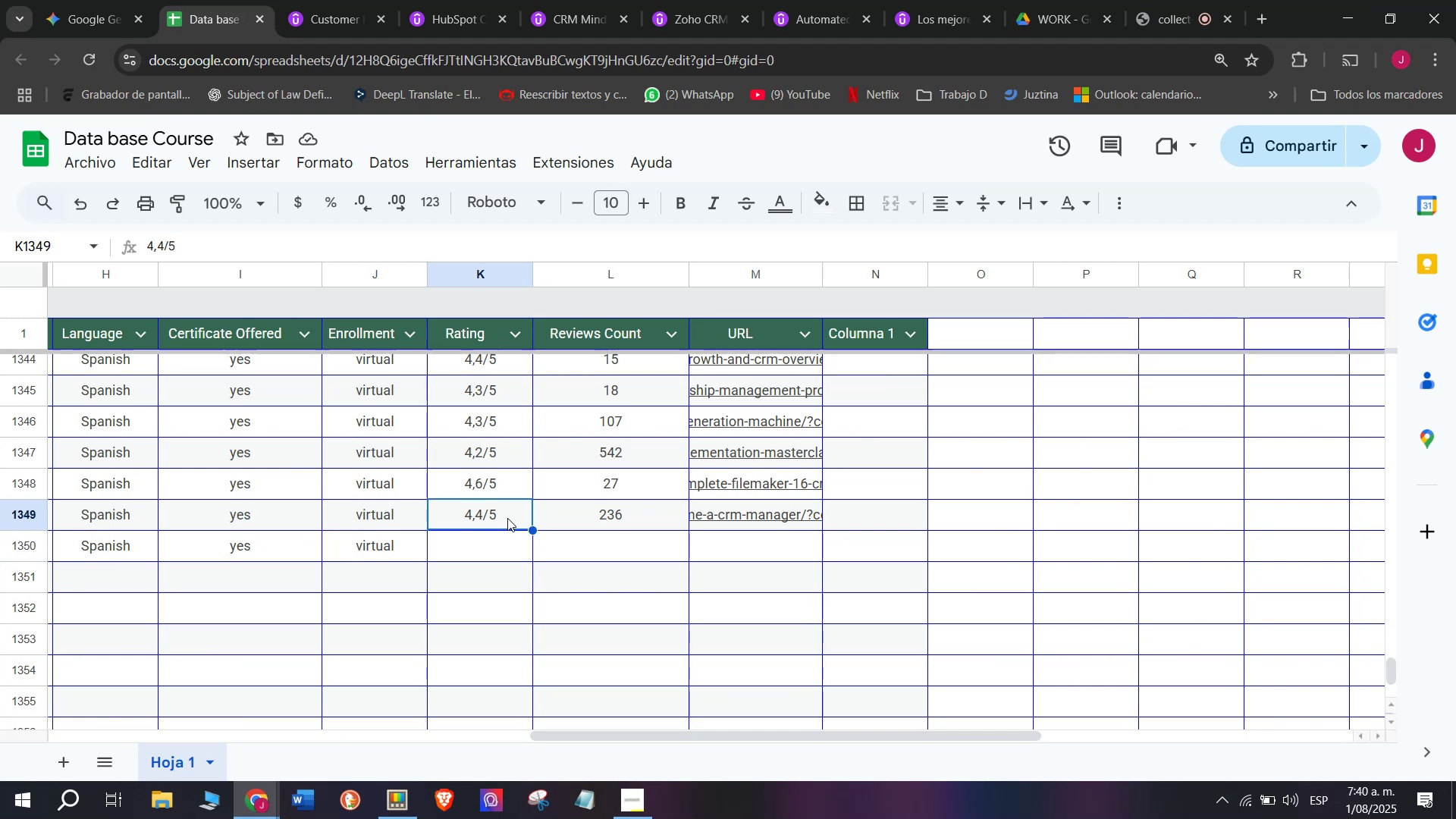 
key(Control+ControlLeft)
 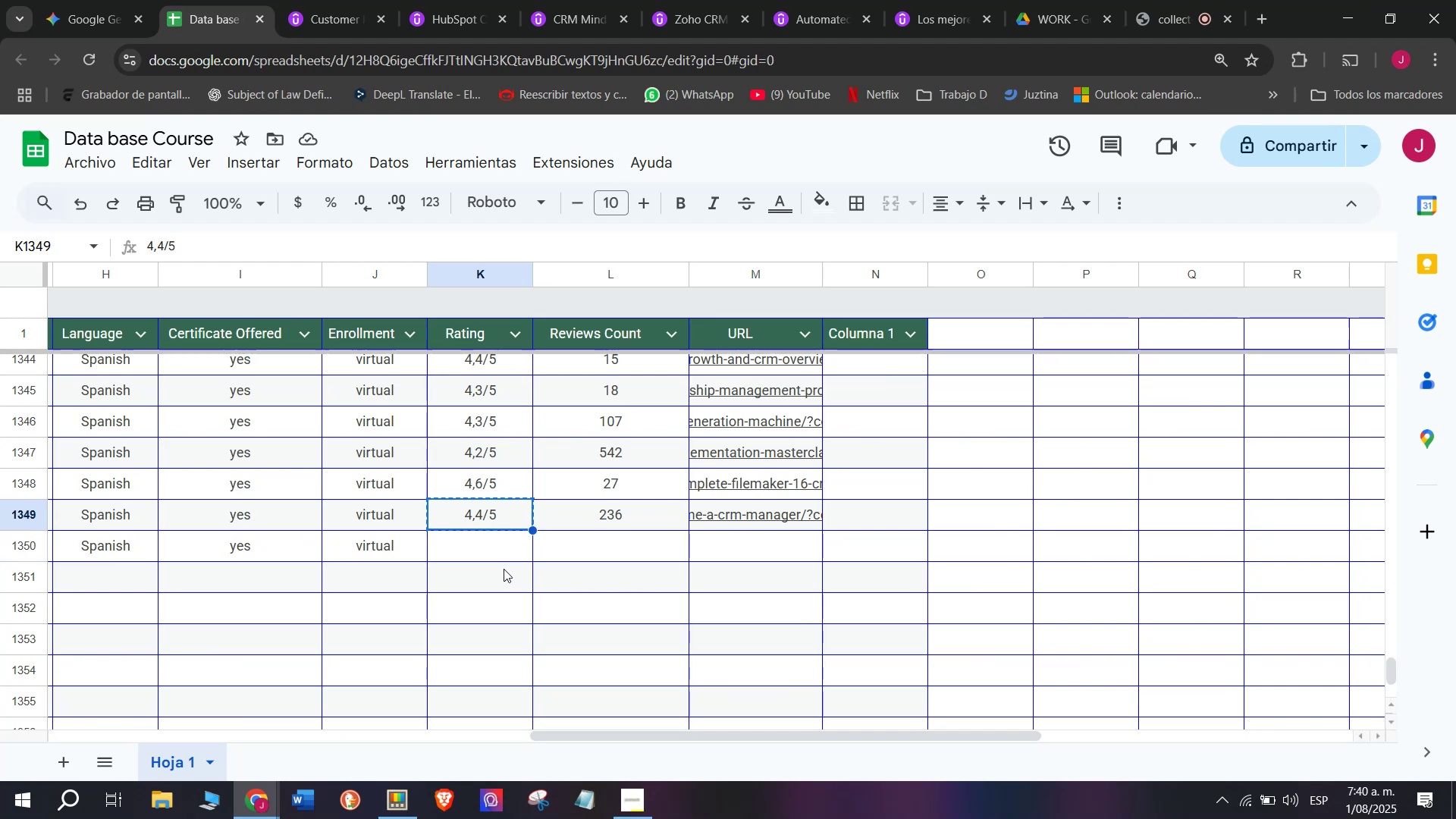 
key(Control+C)
 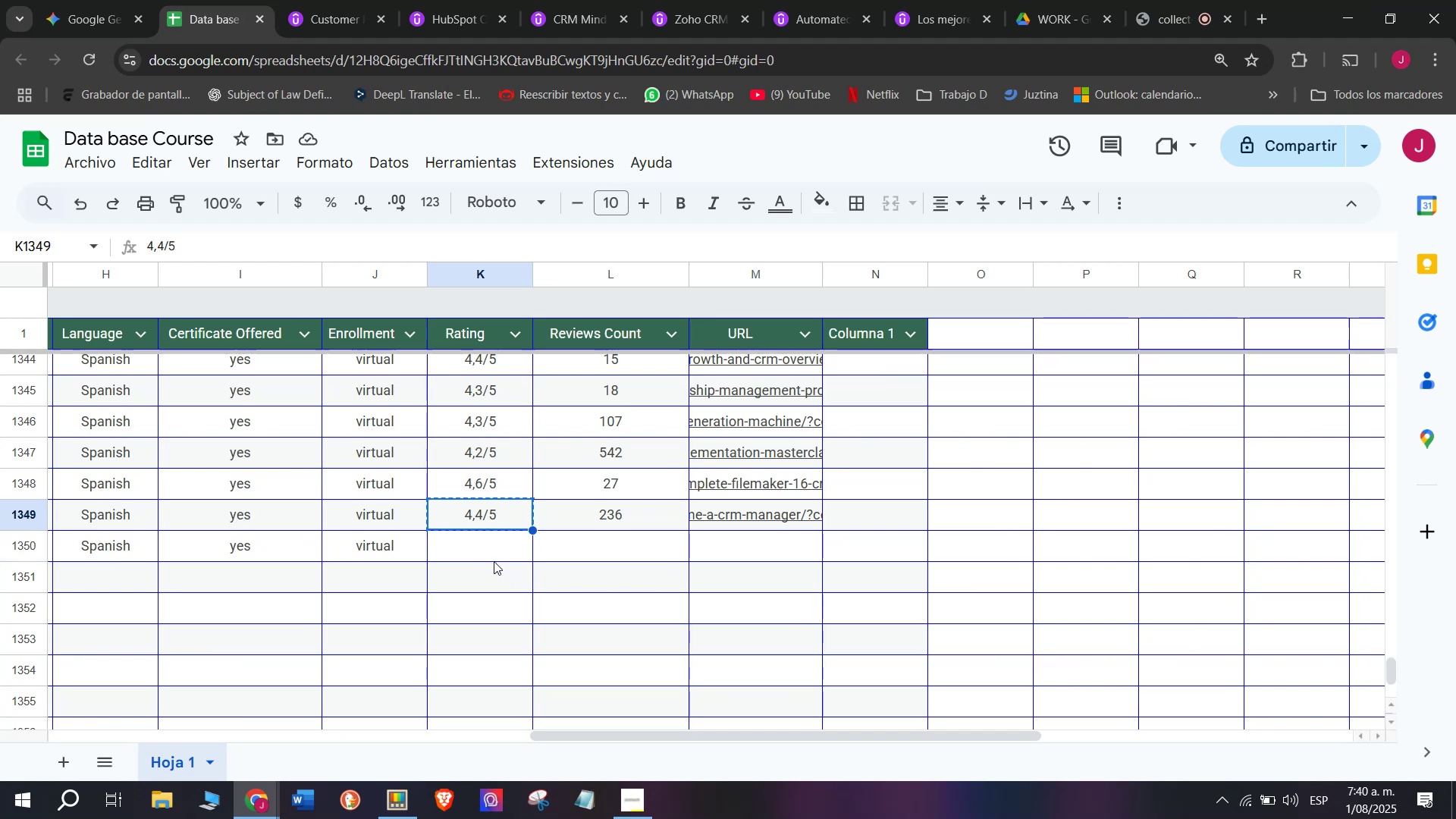 
left_click([486, 551])
 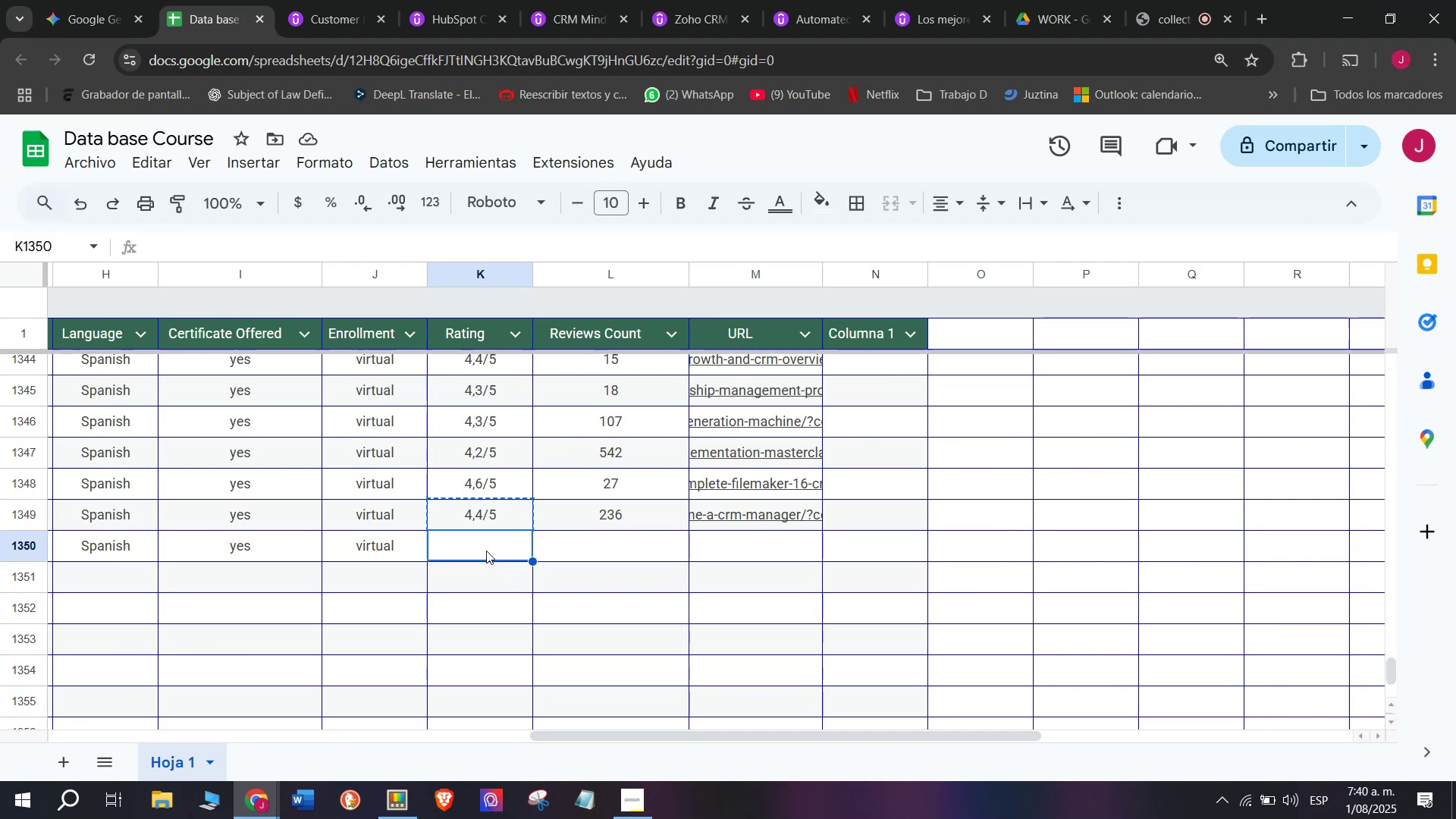 
key(Control+ControlLeft)
 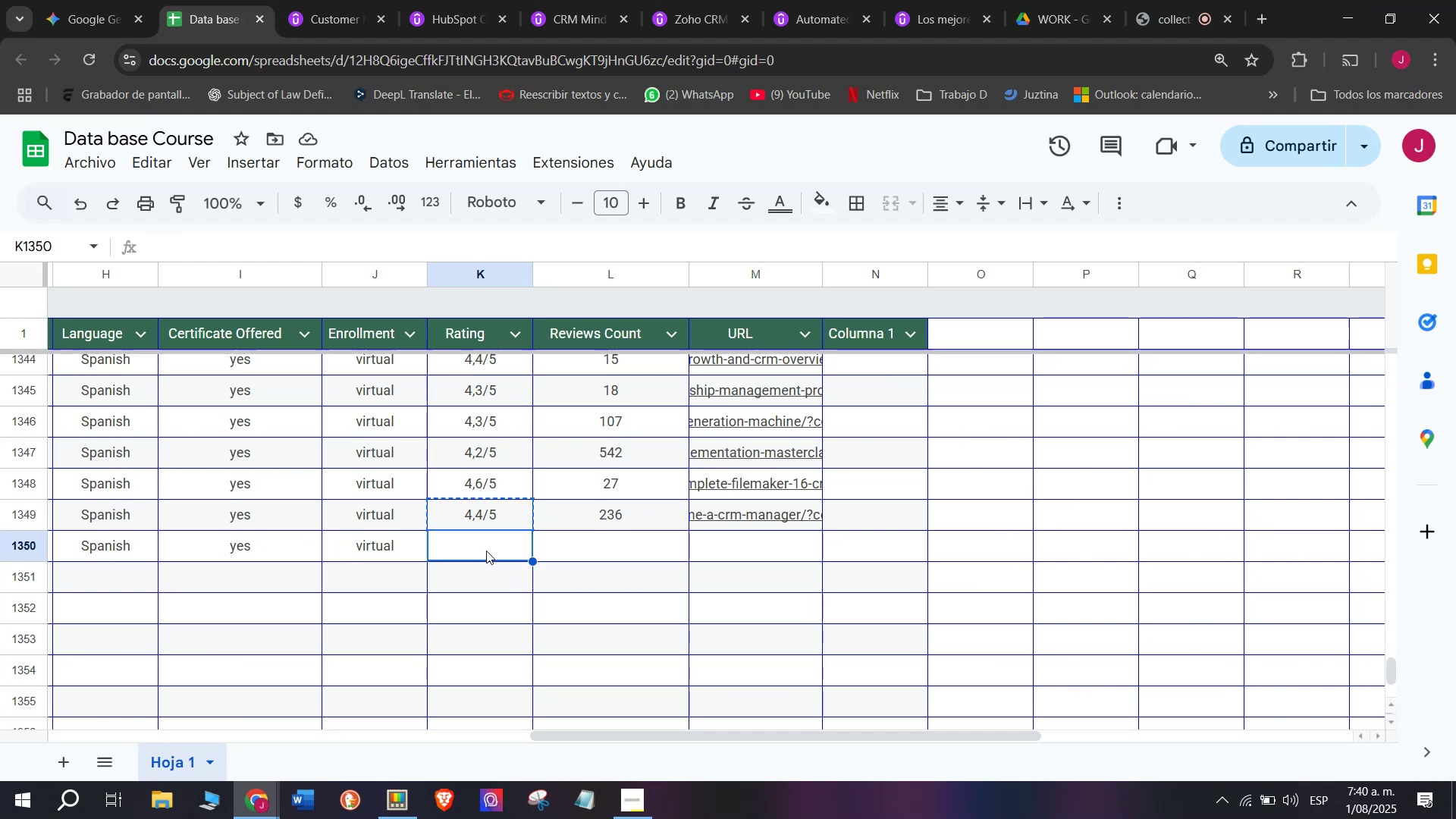 
key(Z)
 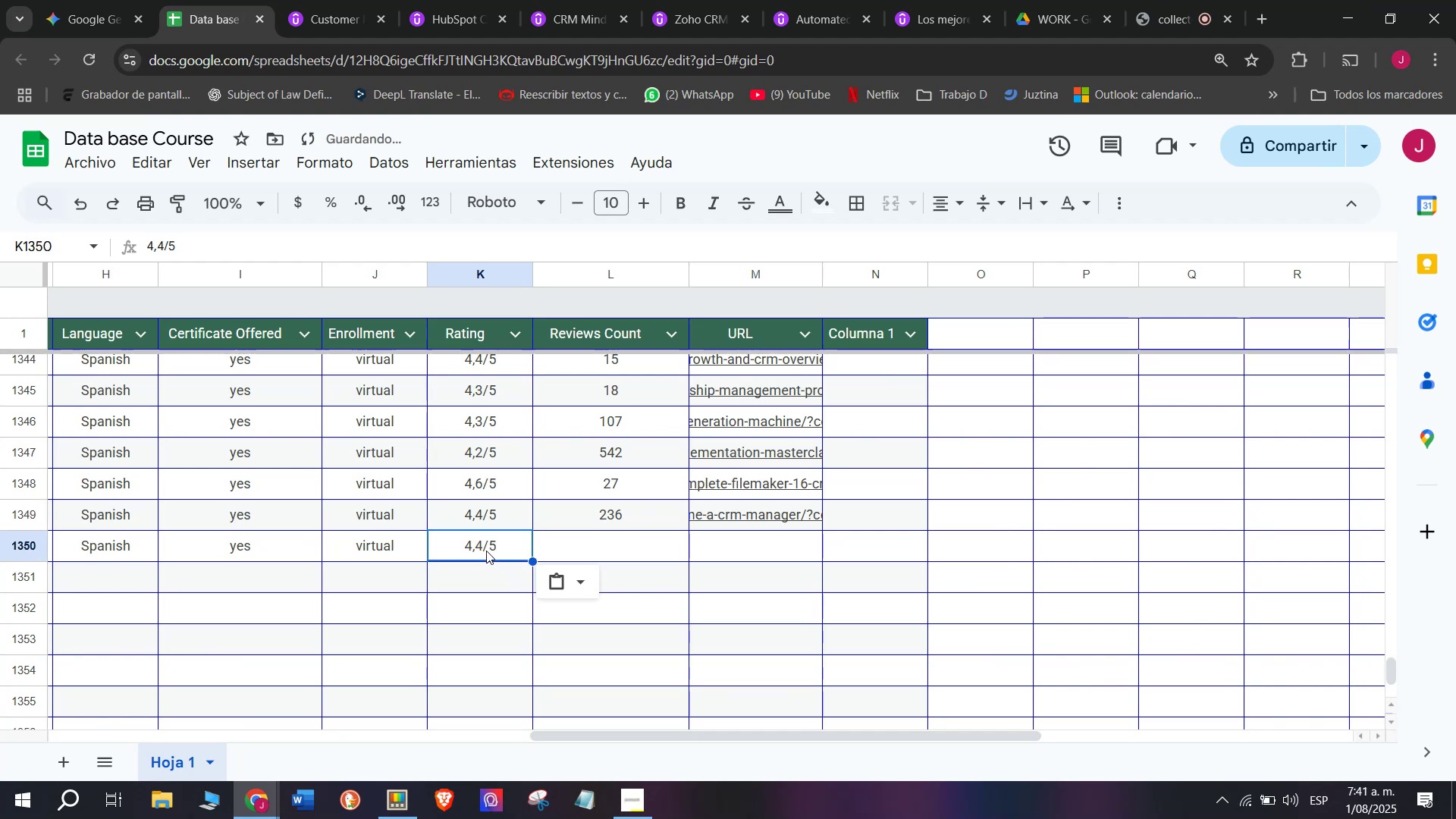 
key(Control+V)
 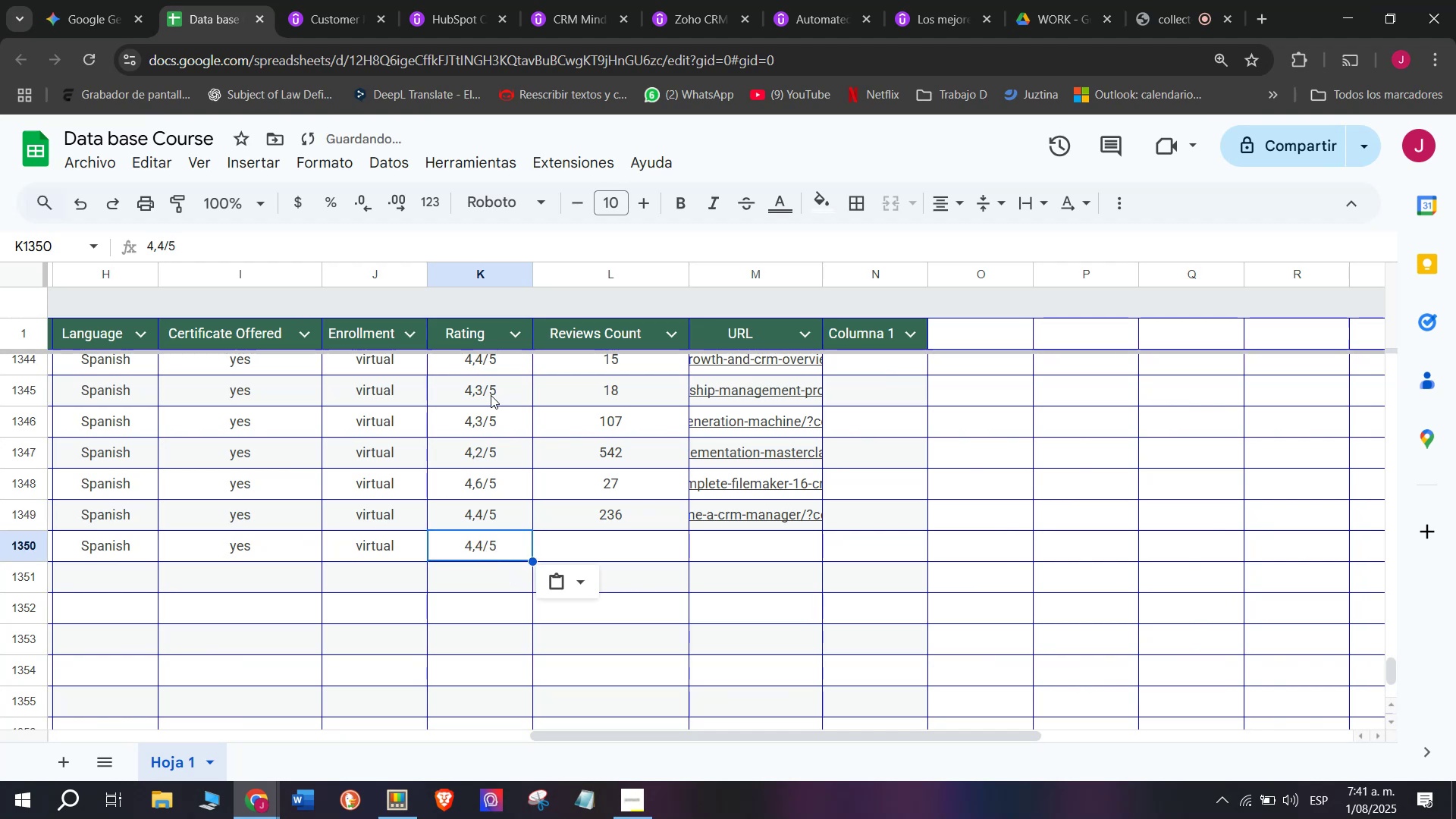 
left_click([497, 398])
 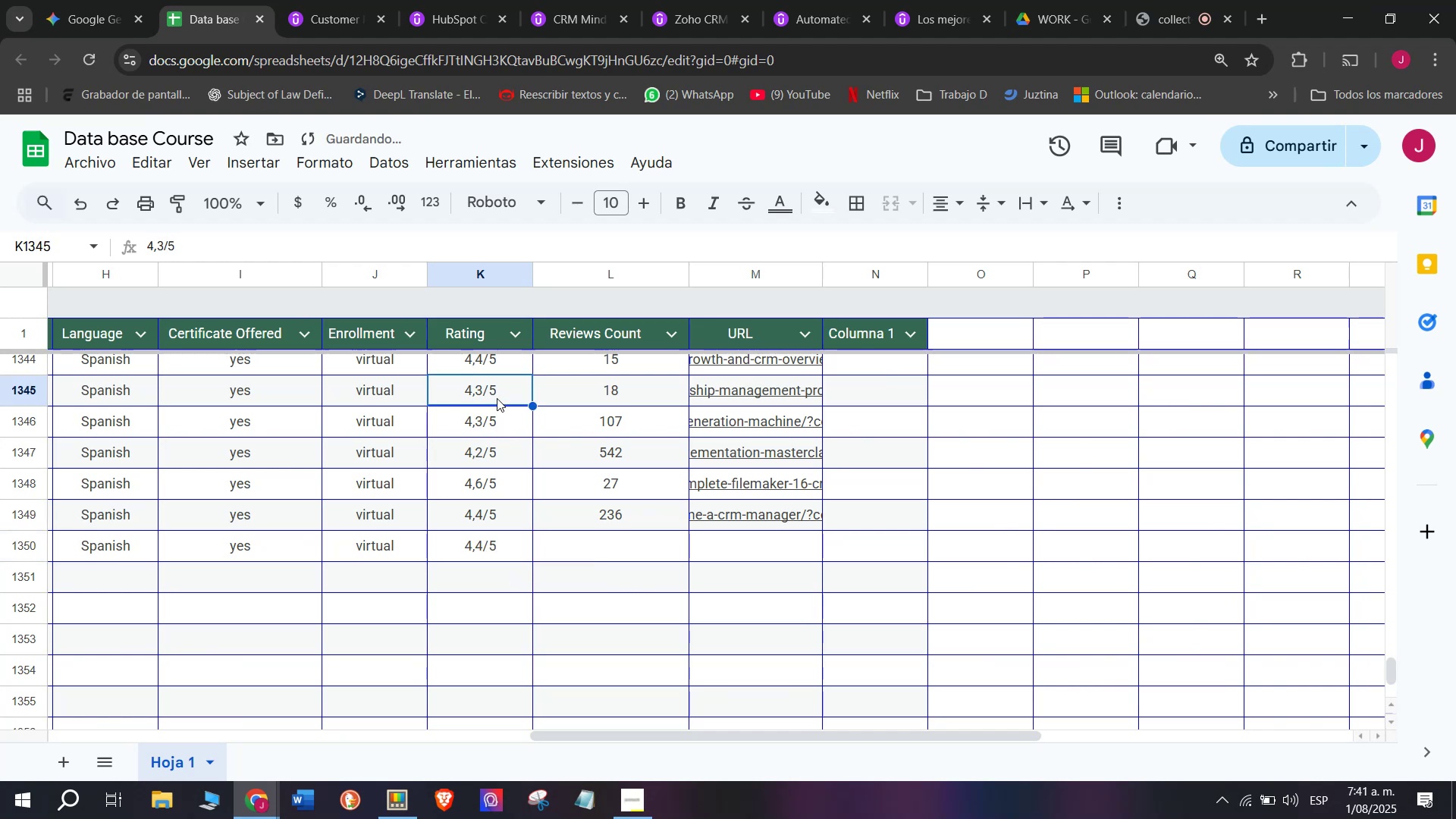 
key(Control+ControlLeft)
 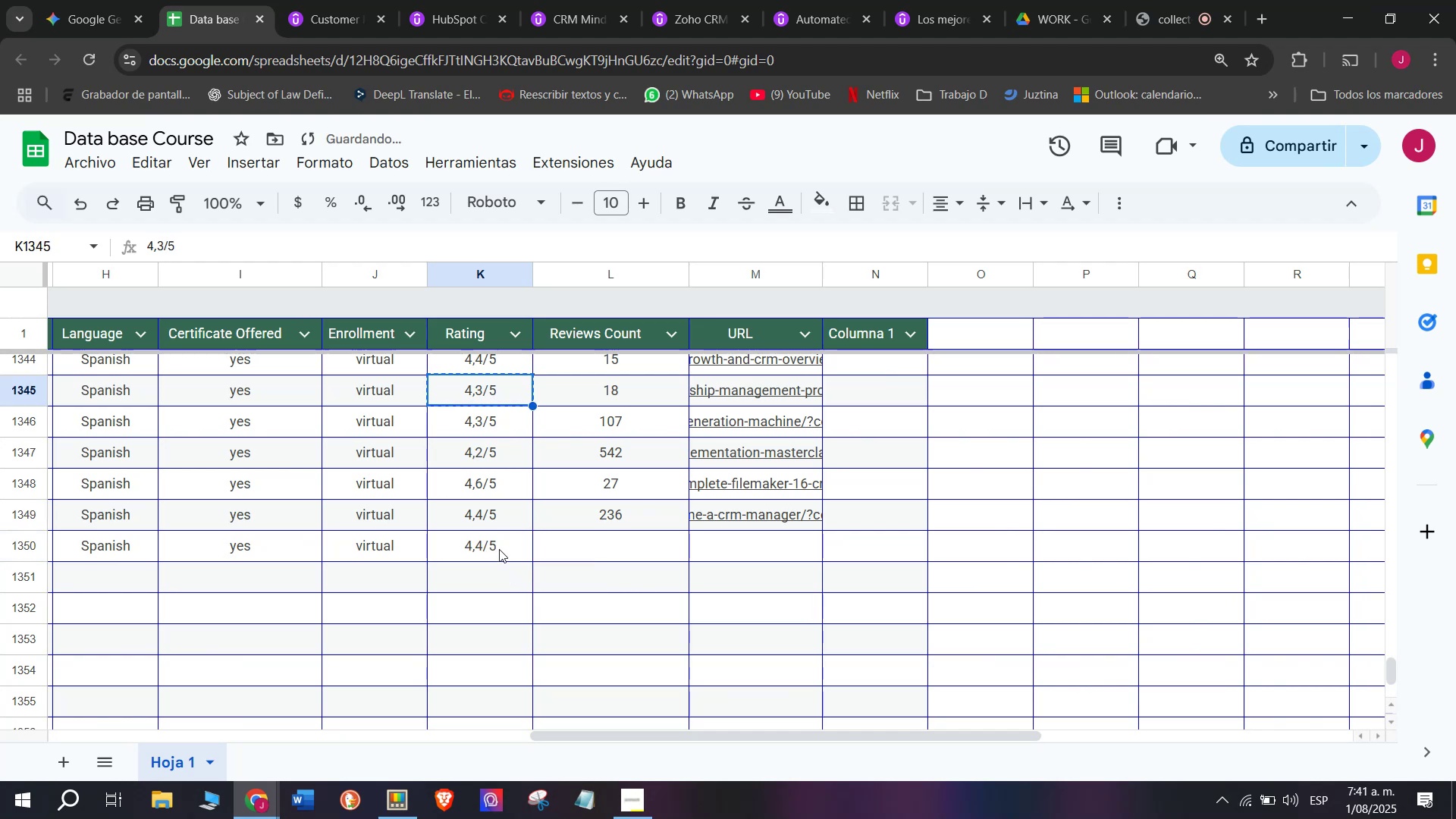 
key(Break)
 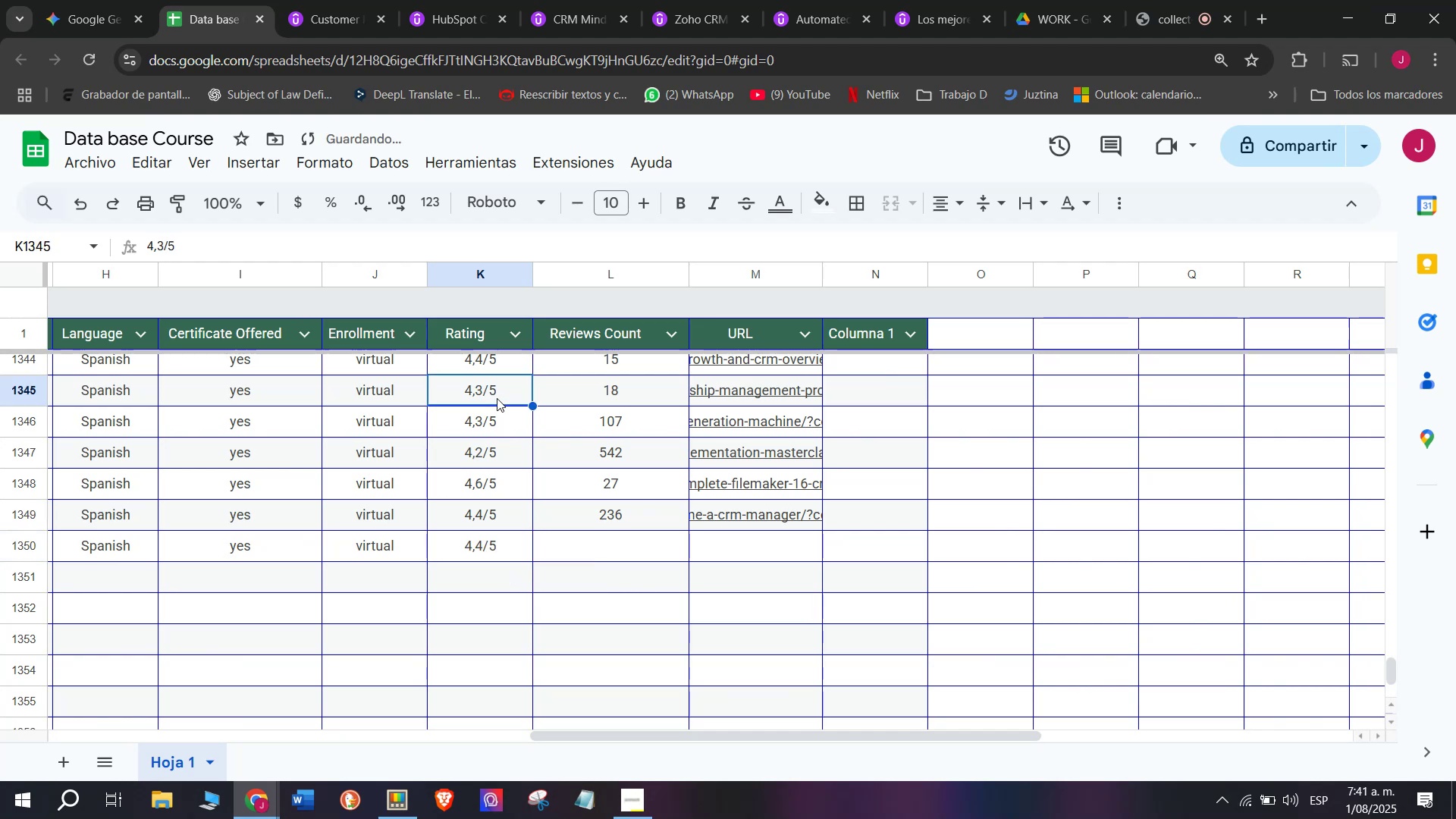 
key(Control+C)
 